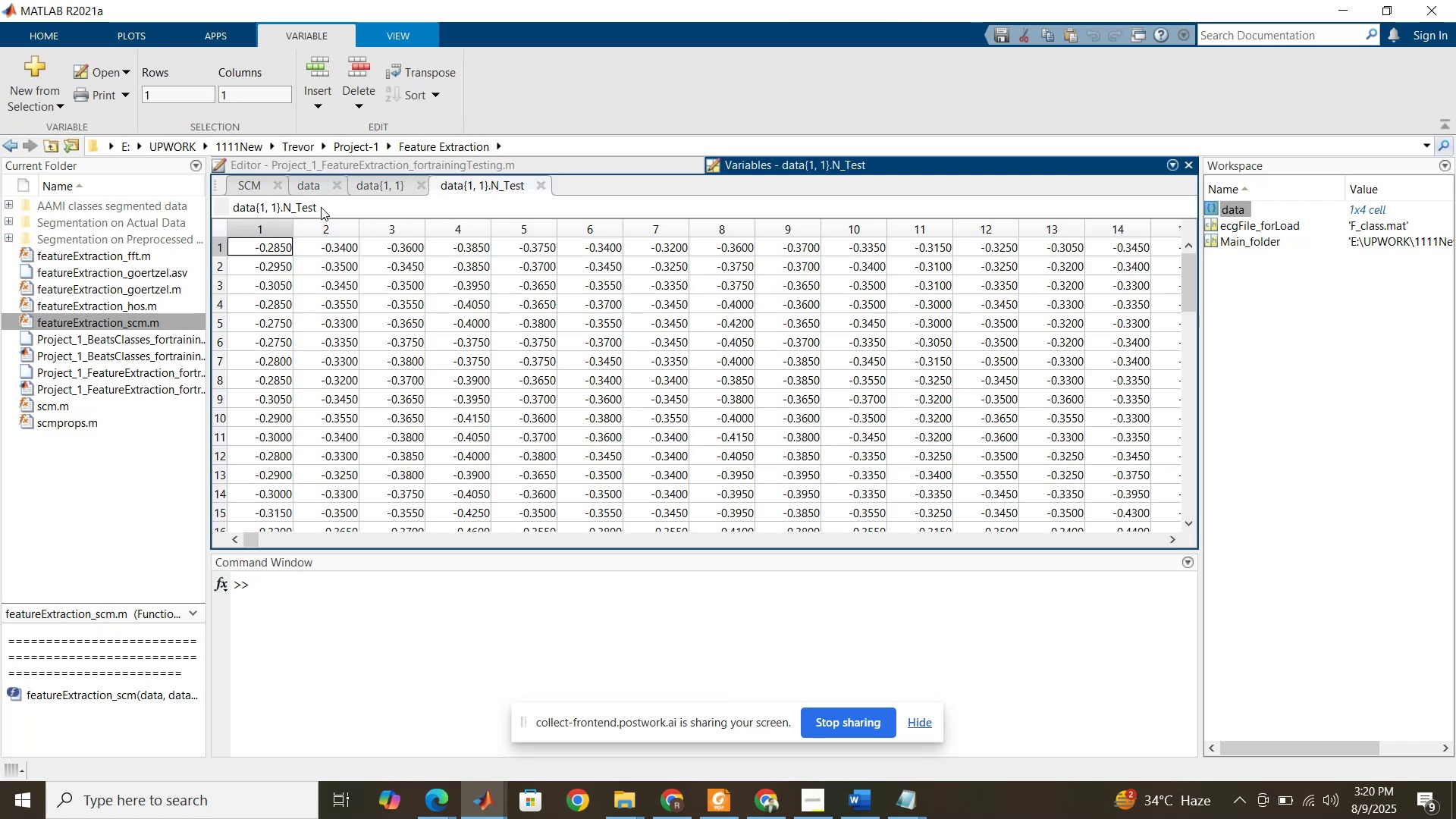 
wait(5.46)
 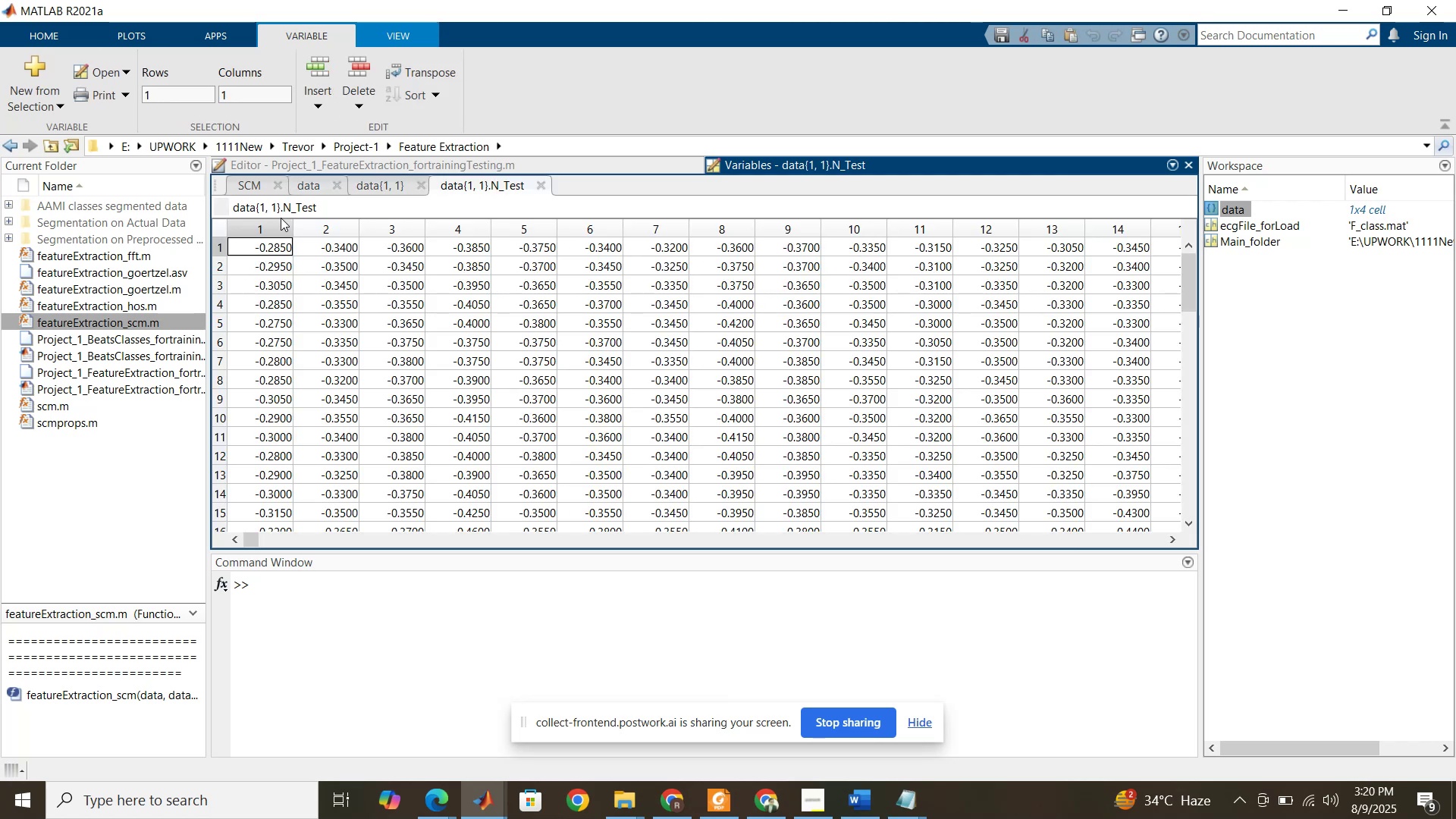 
left_click_drag(start_coordinate=[321, 207], to_coordinate=[287, 201])
 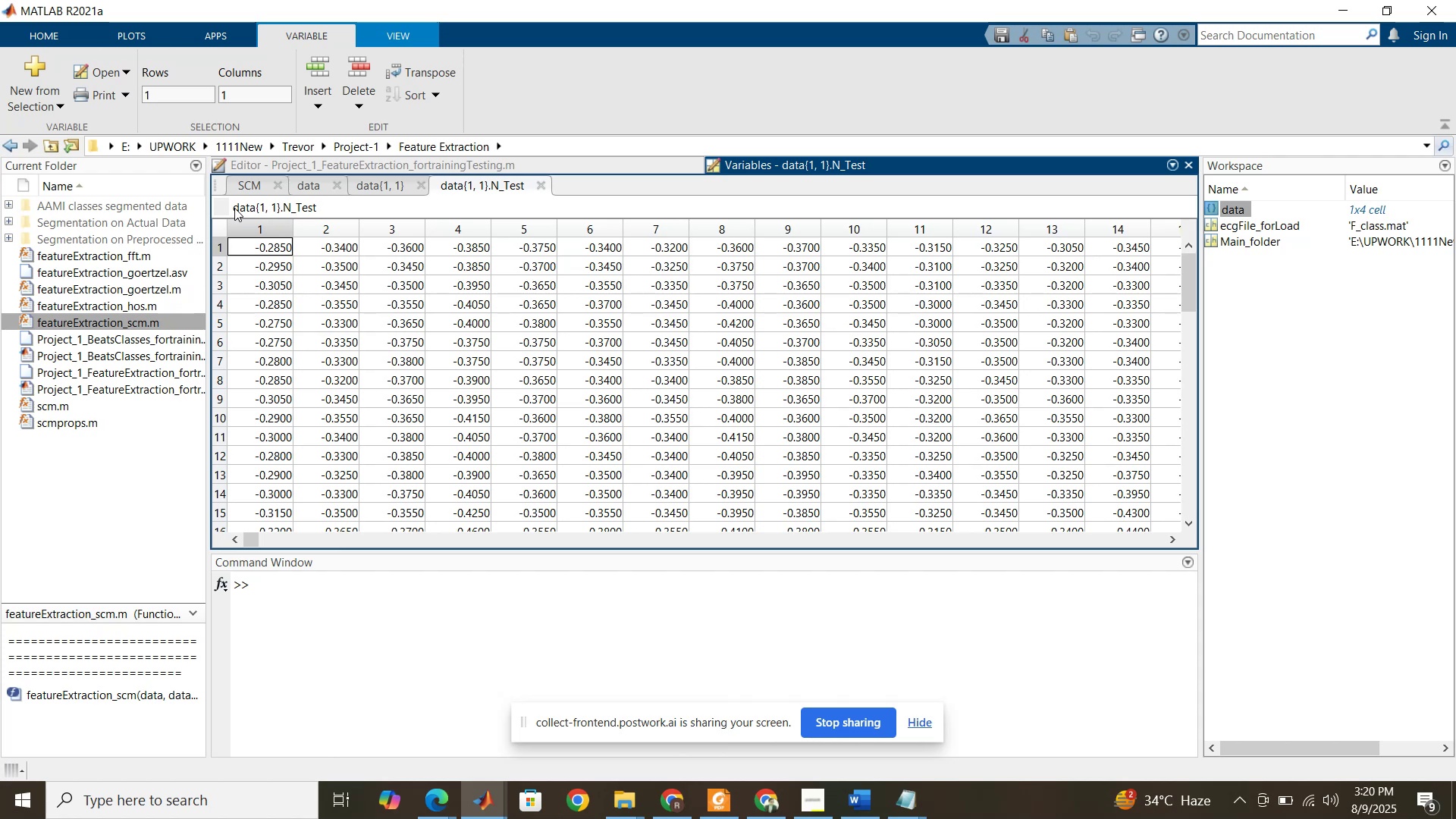 
left_click_drag(start_coordinate=[234, 208], to_coordinate=[315, 214])
 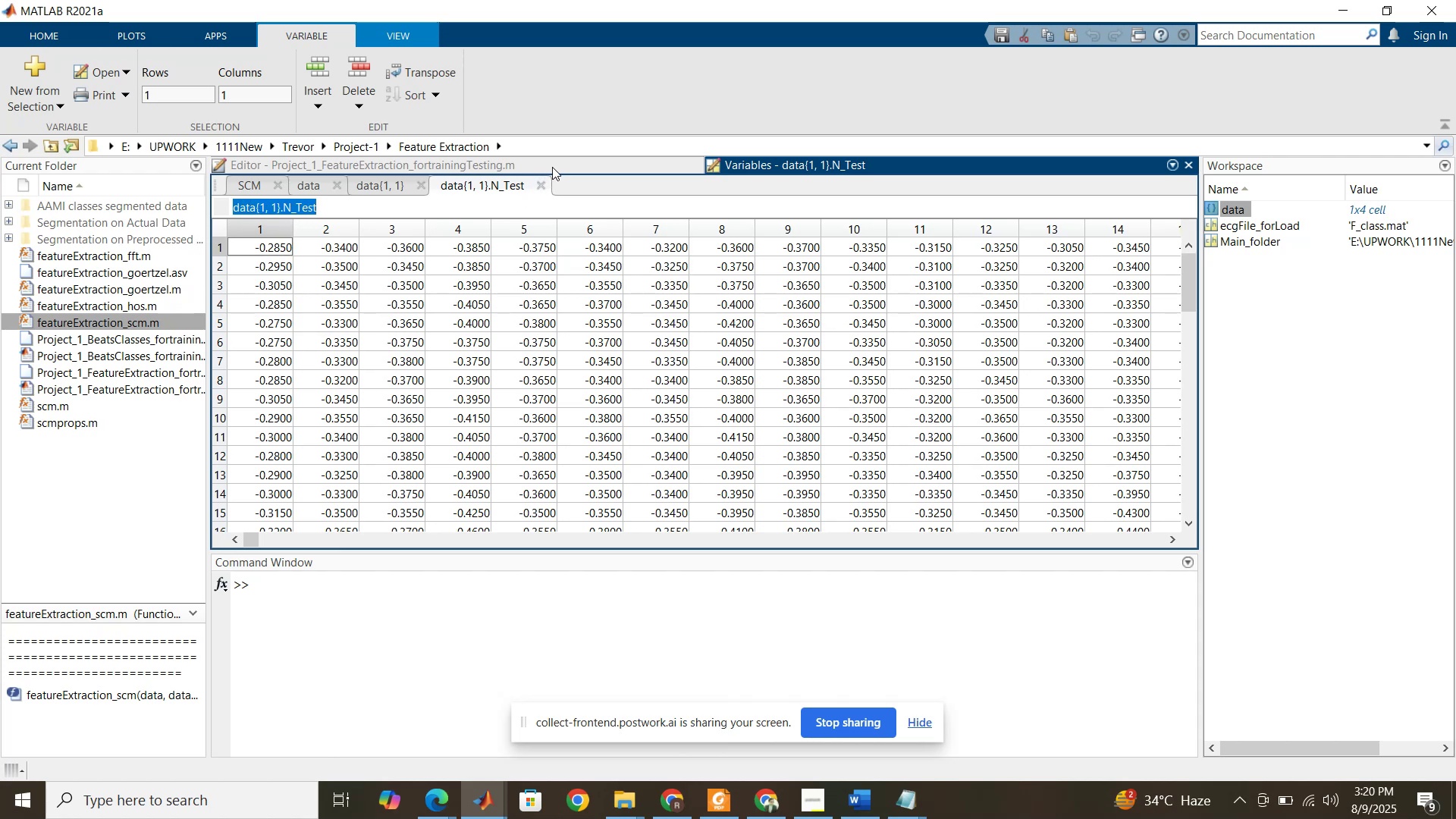 
left_click([553, 166])
 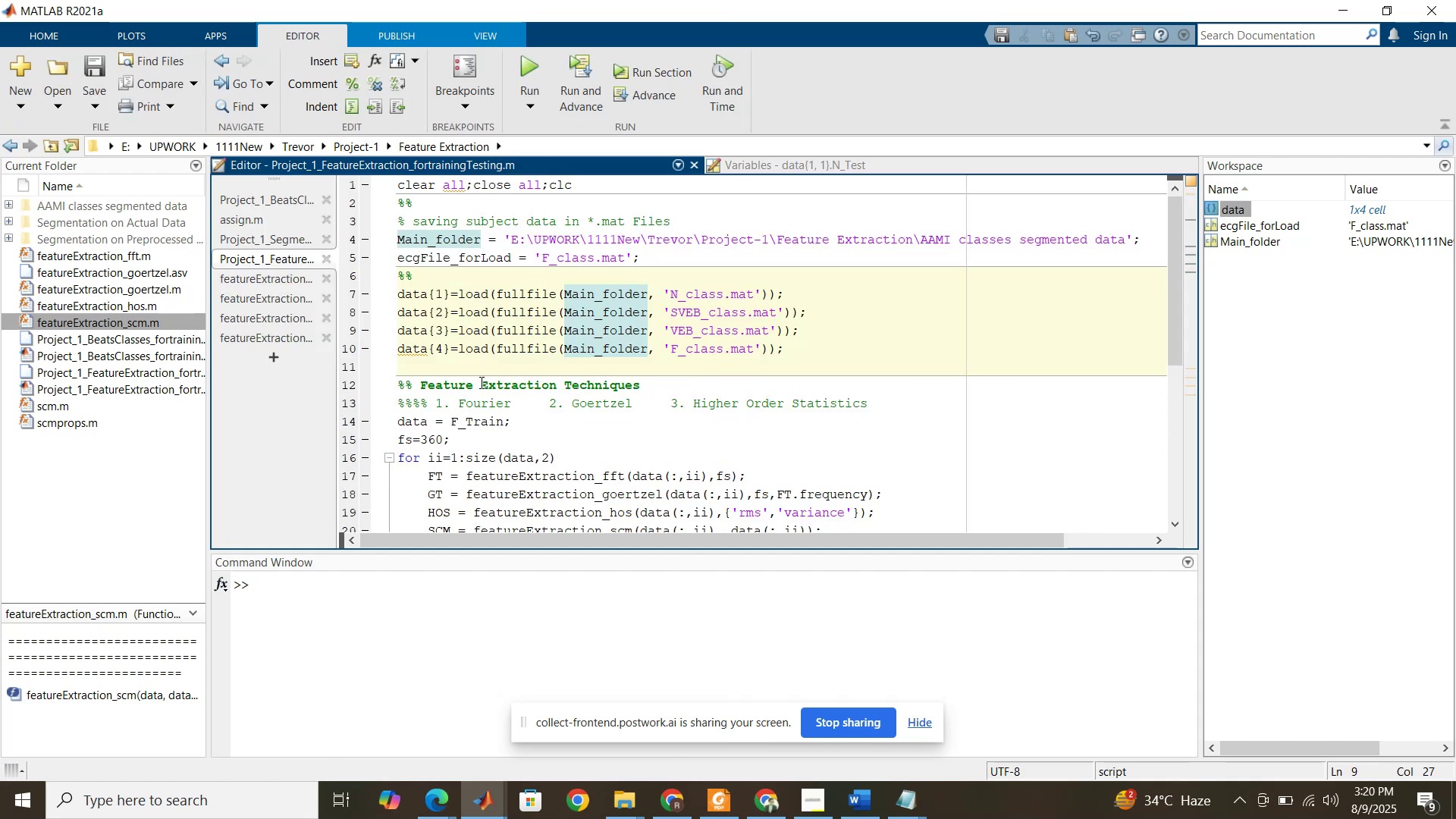 
scroll: coordinate [471, 390], scroll_direction: down, amount: 3.0
 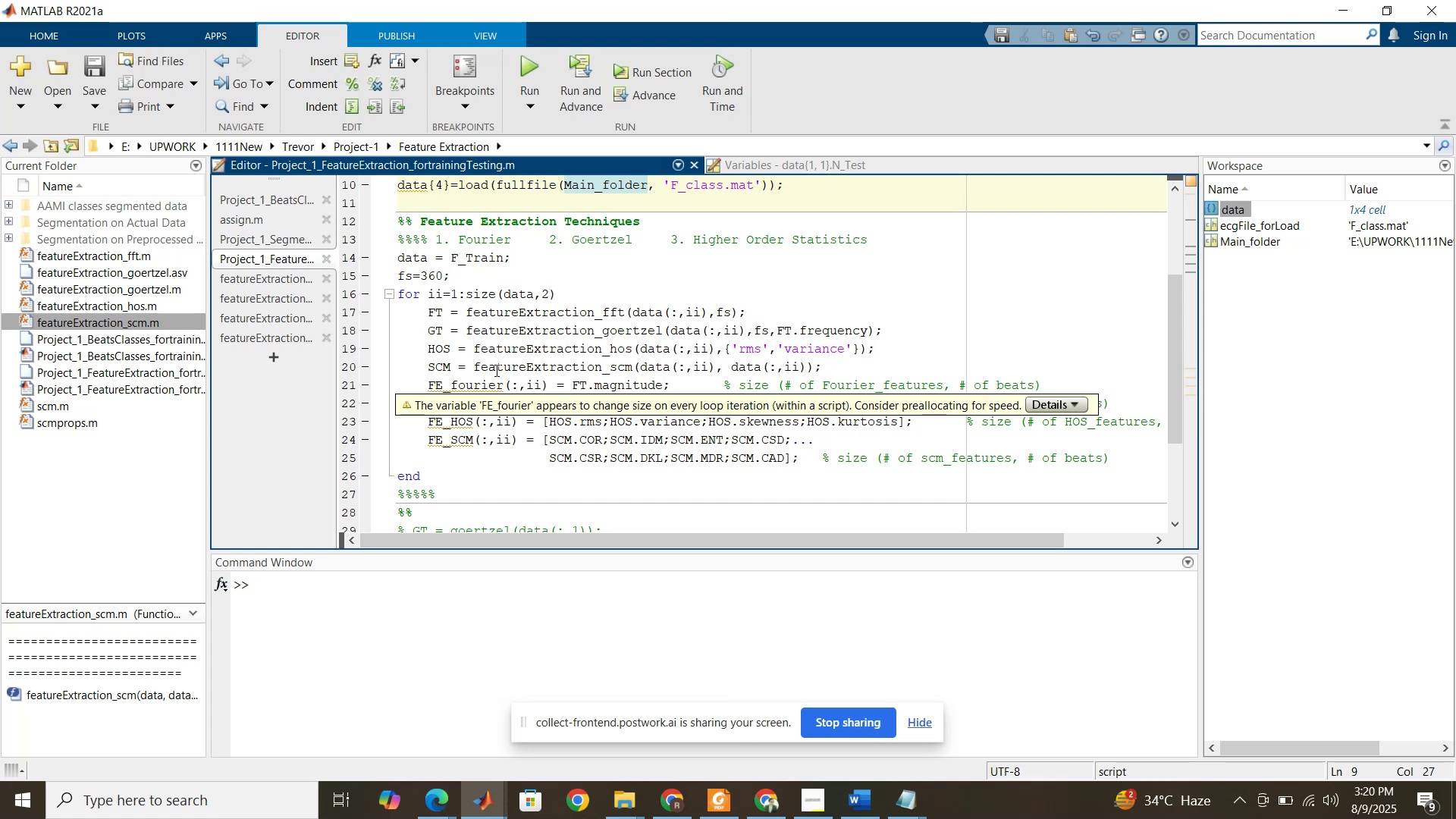 
left_click([886, 240])
 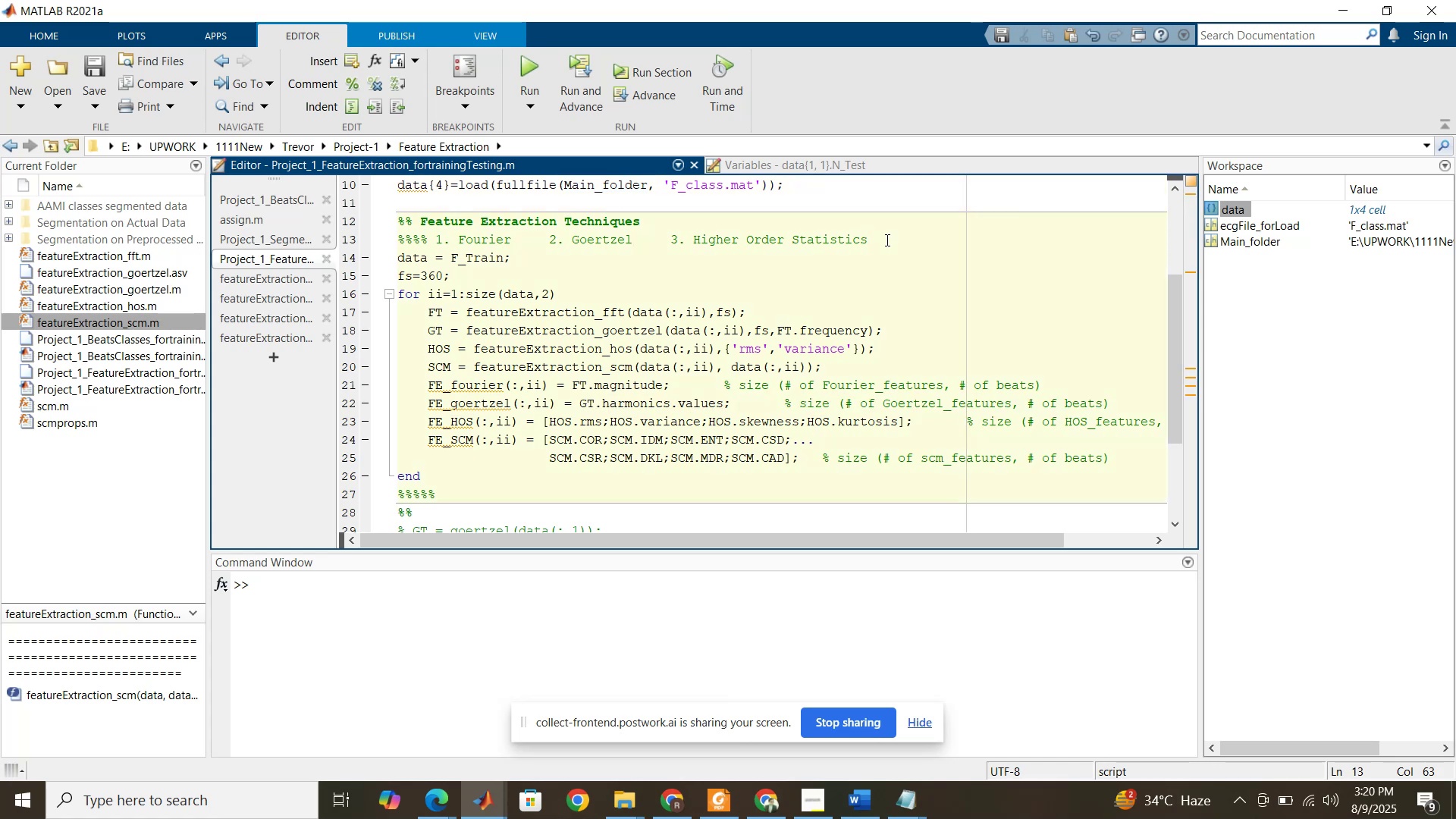 
key(Space)
 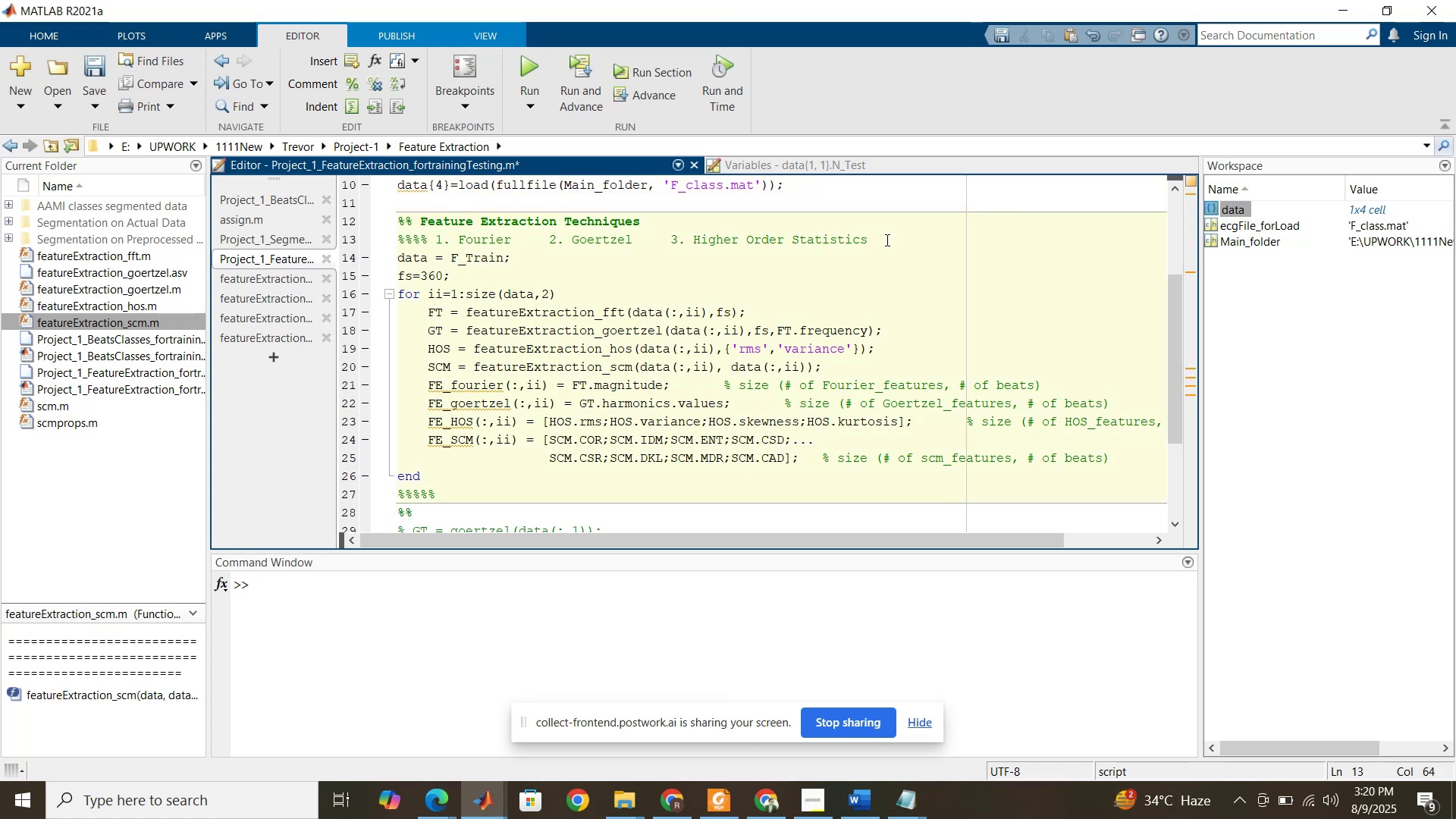 
wait(5.14)
 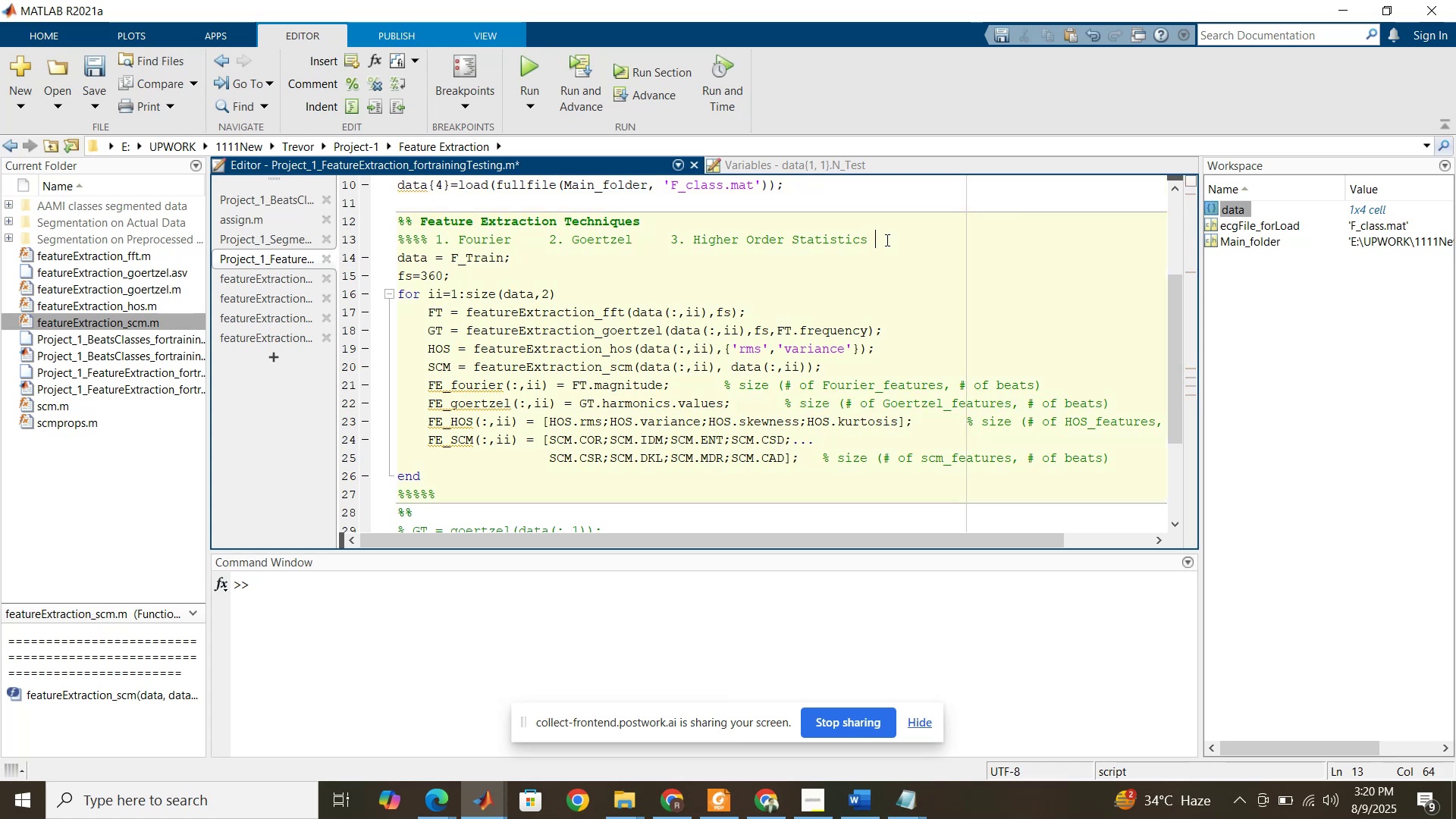 
hold_key(key=Backspace, duration=1.02)
 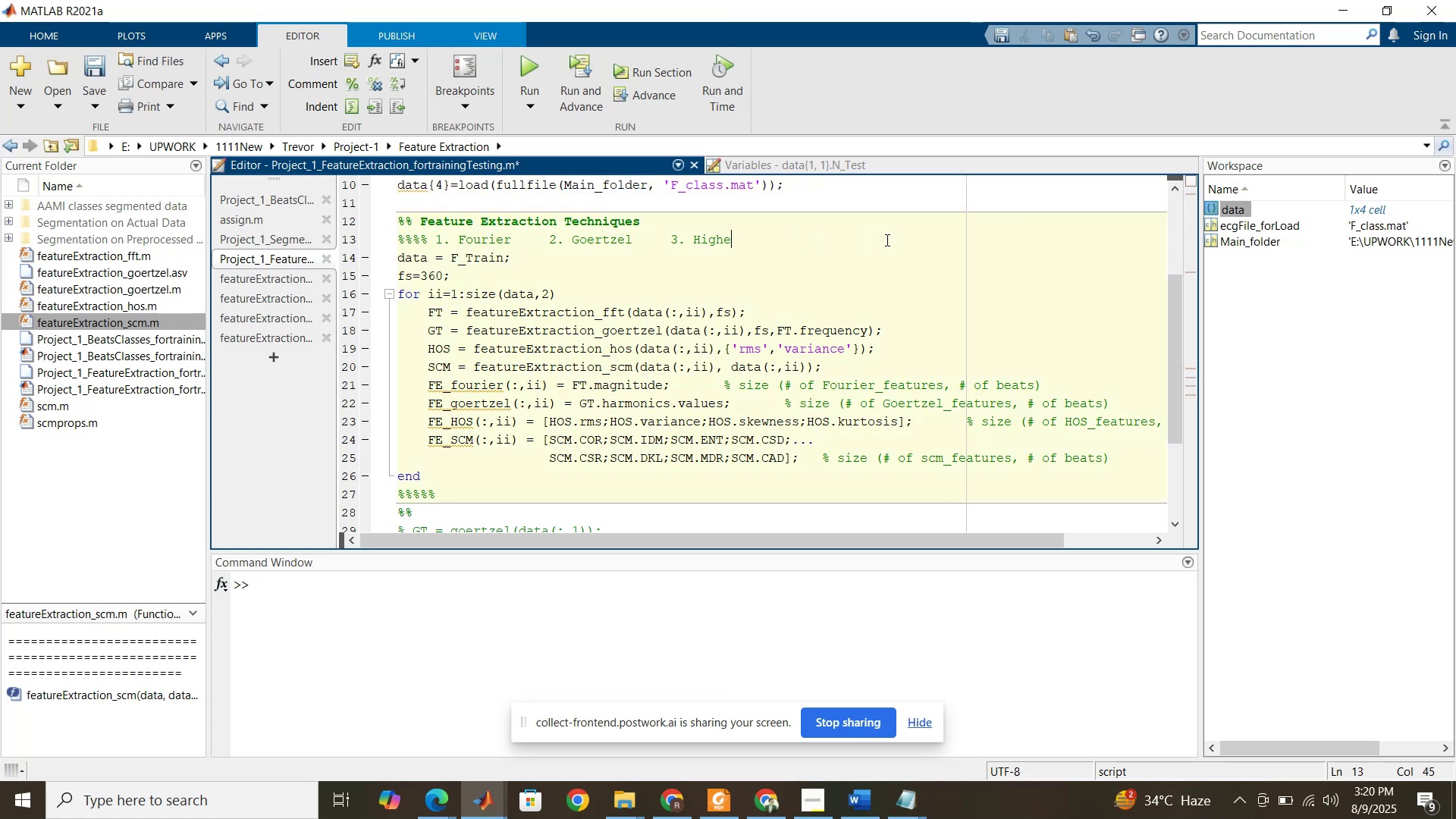 
key(Backspace)
key(Backspace)
key(Backspace)
key(Backspace)
type(OS      4. SCM)
 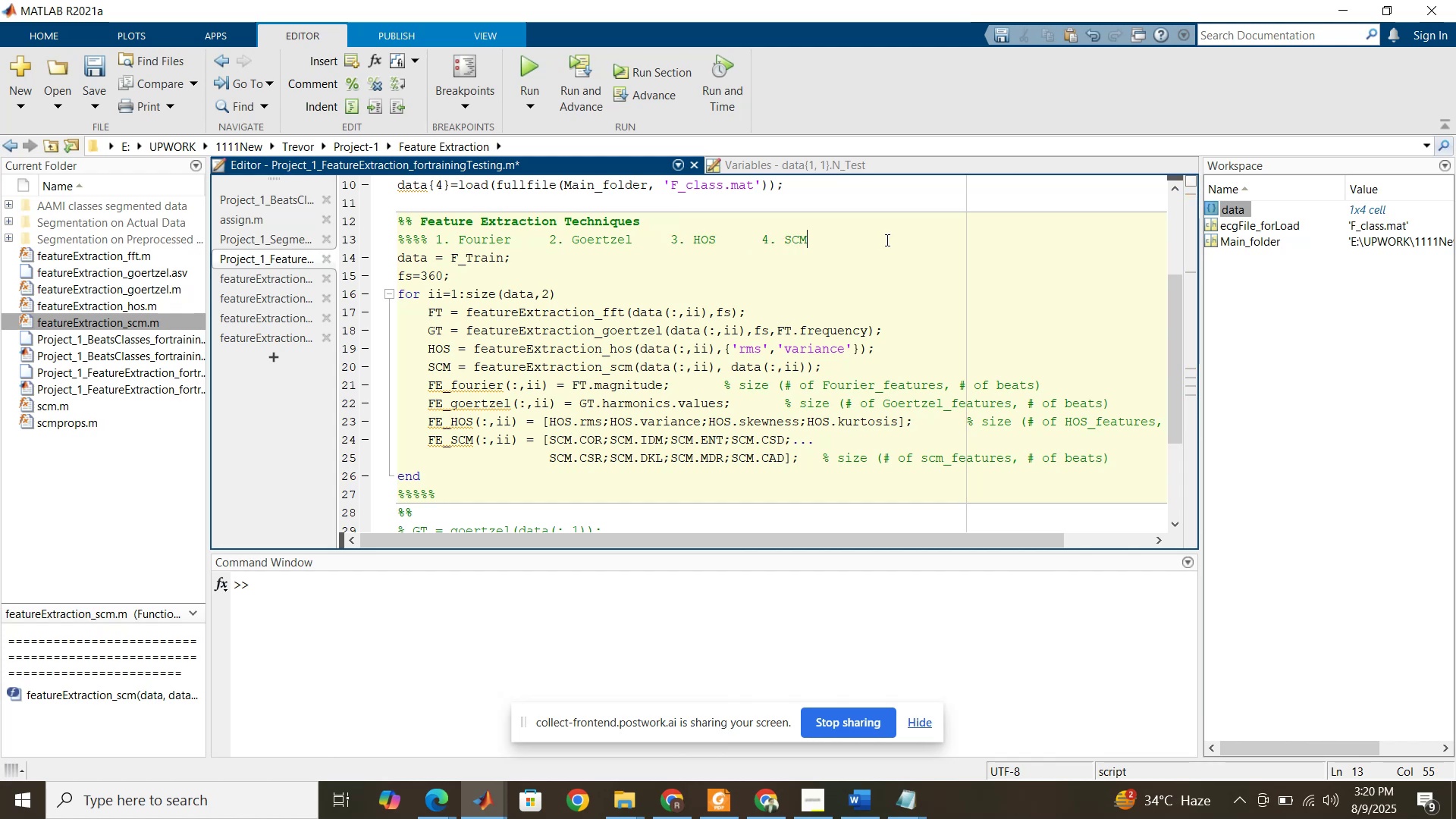 
left_click([397, 262])
 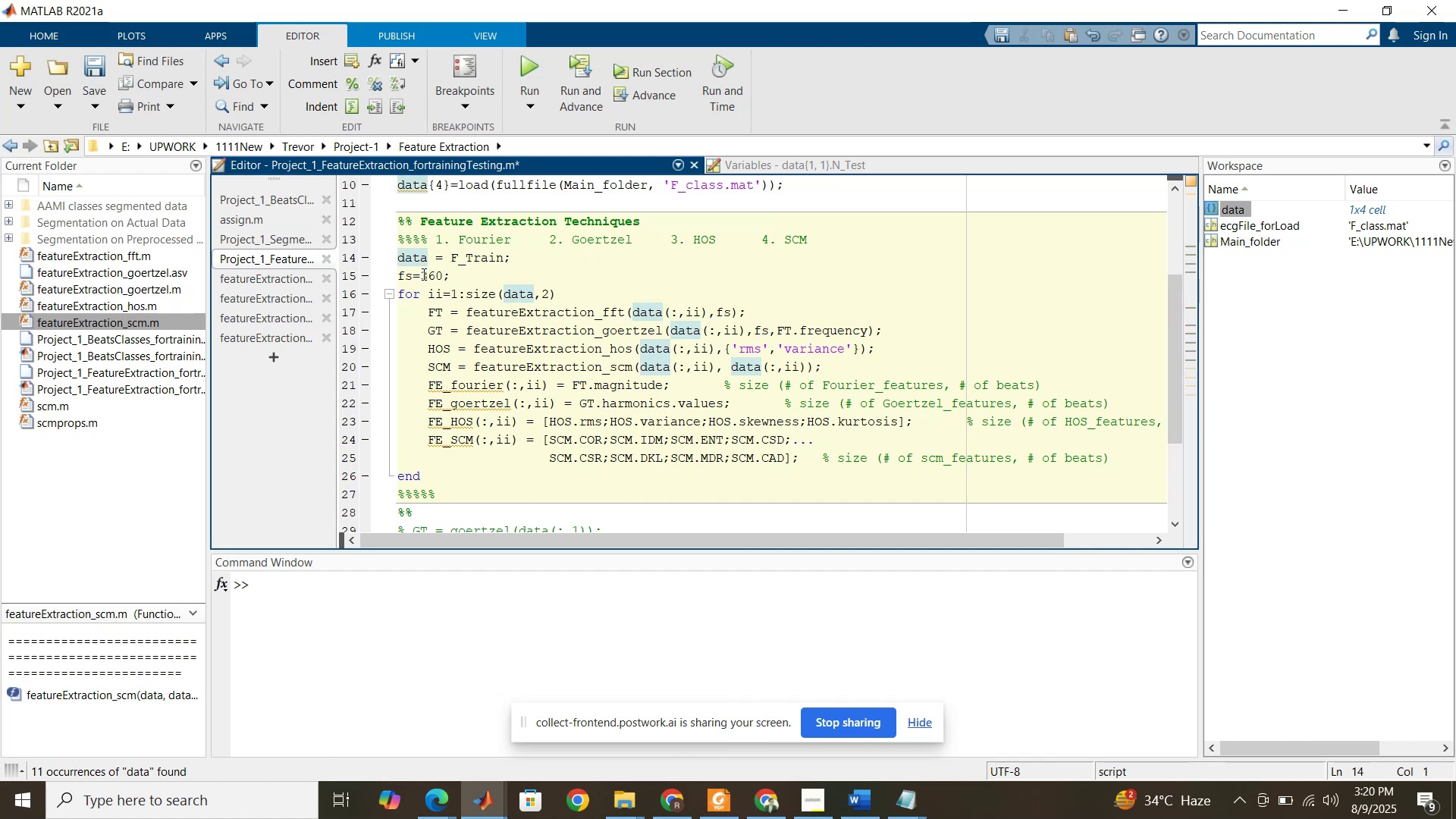 
key(Enter)
 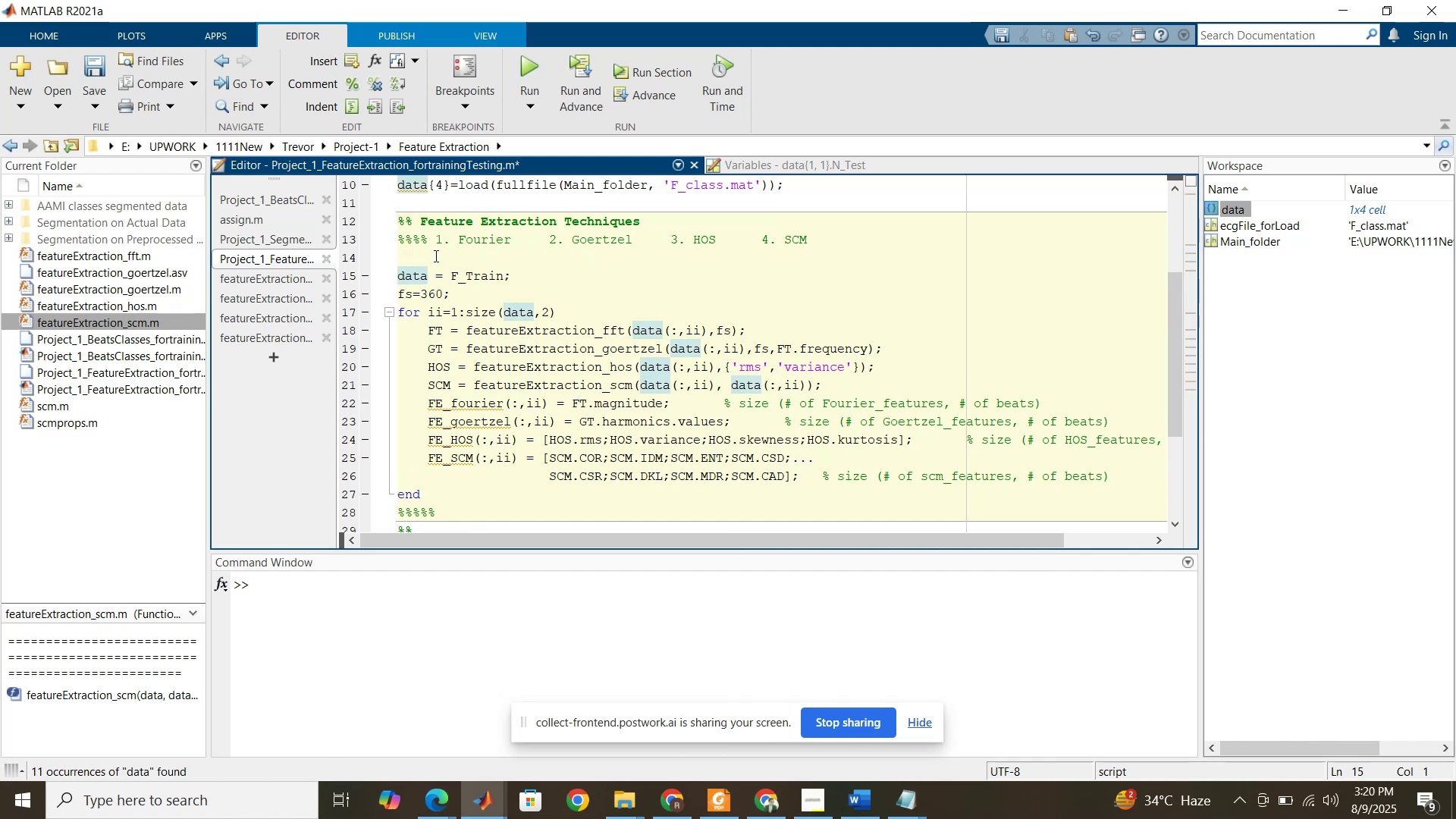 
left_click([435, 254])
 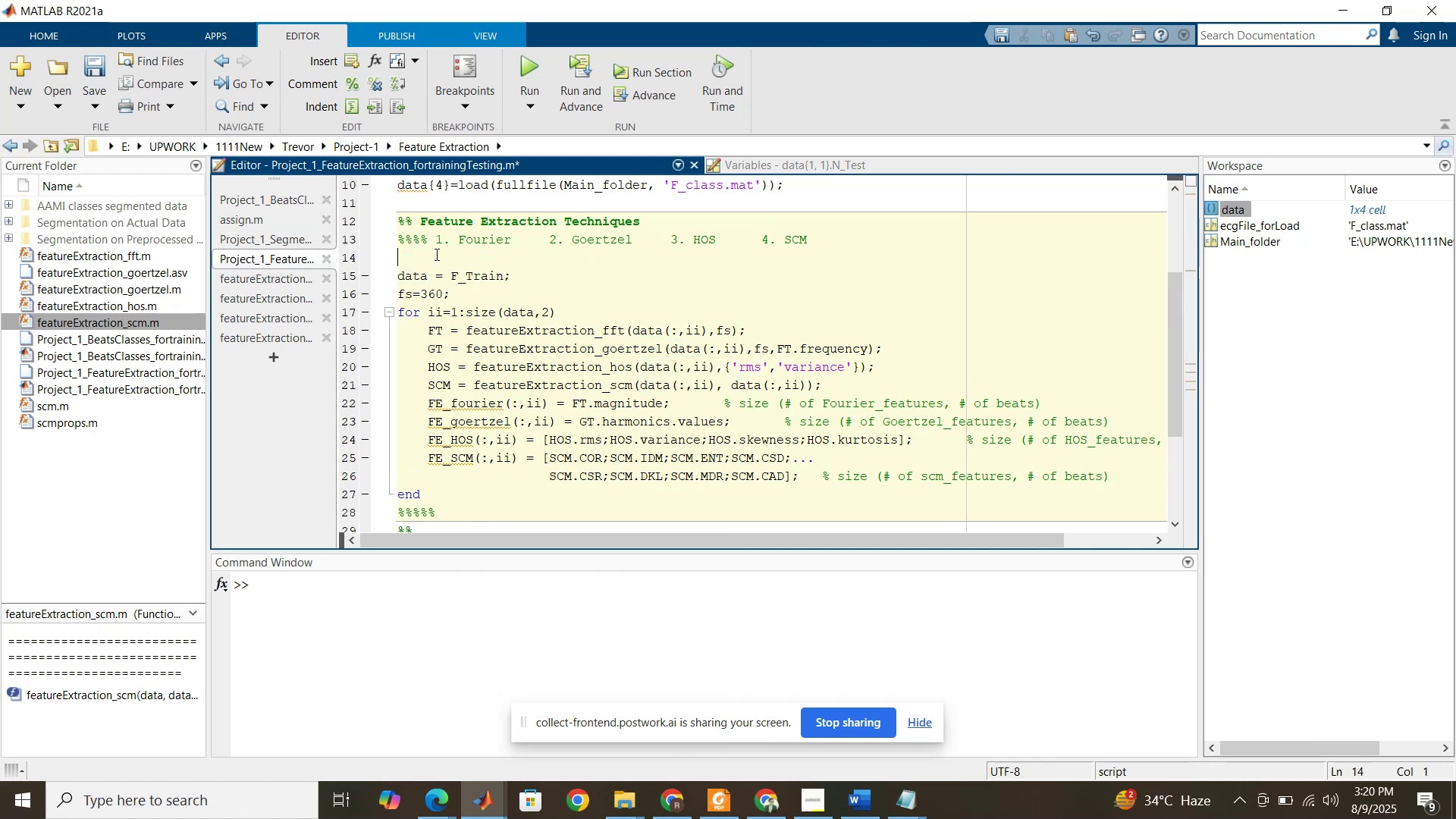 
scroll: coordinate [444, 233], scroll_direction: up, amount: 2.0
 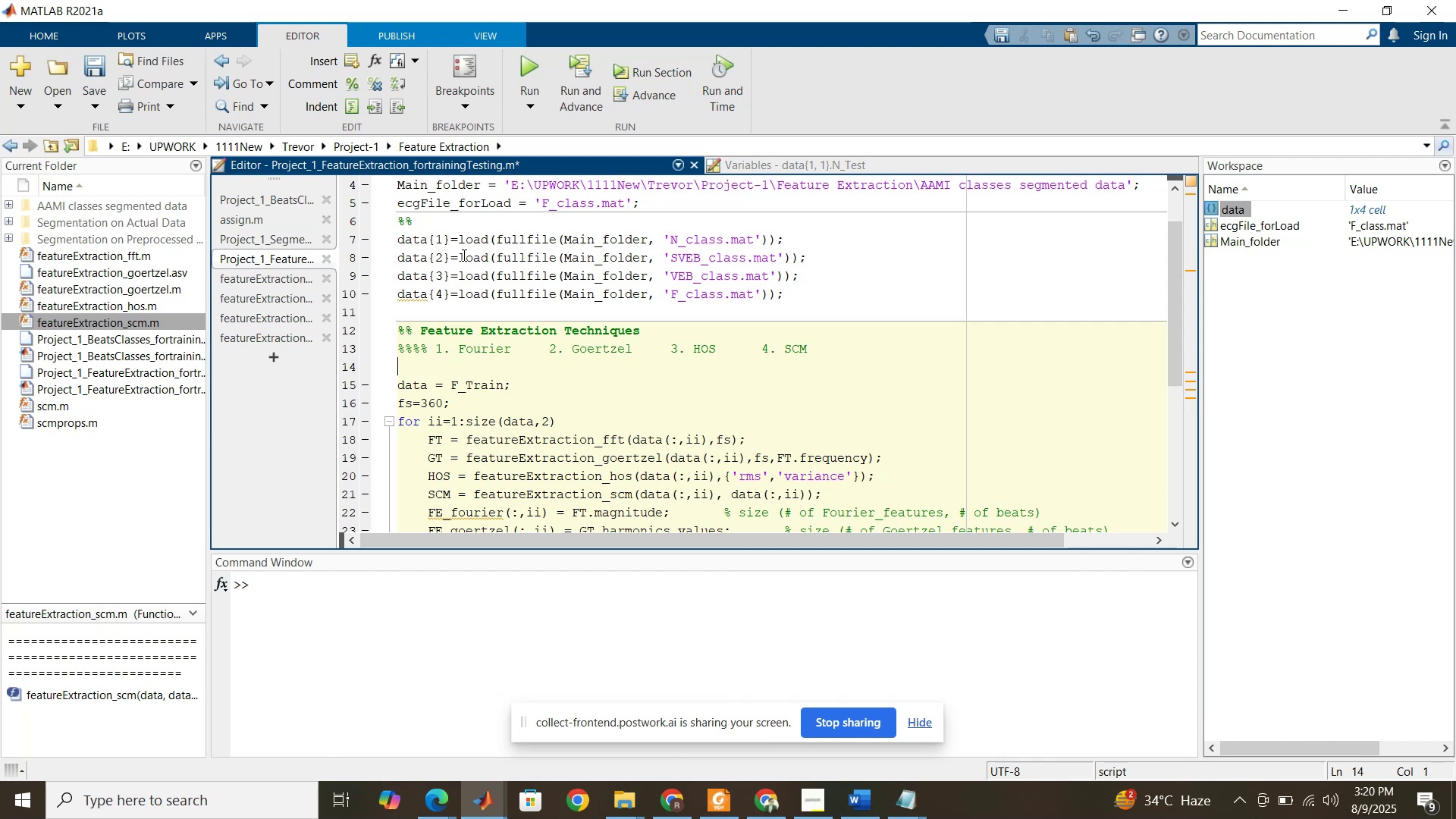 
wait(10.18)
 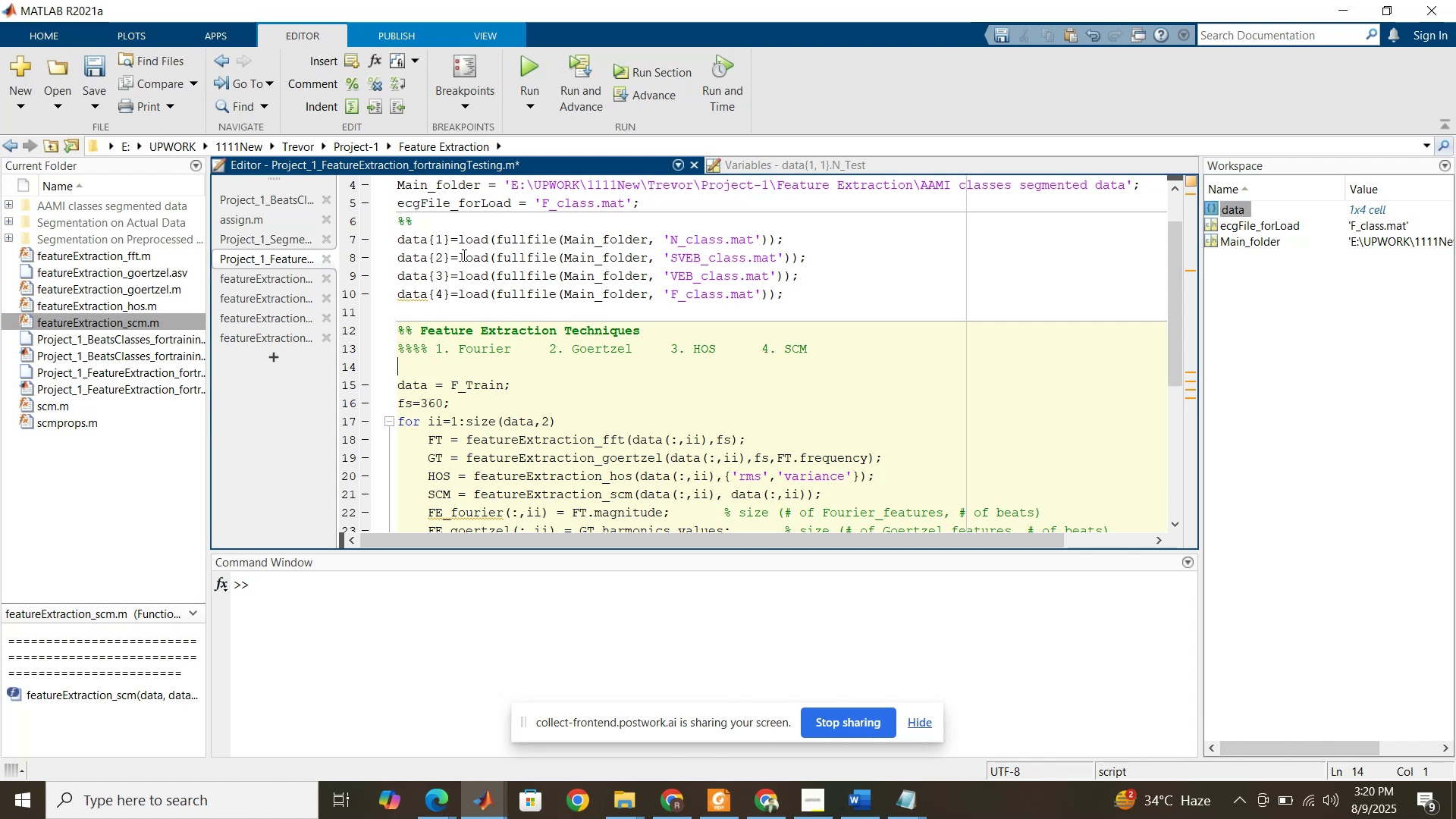 
double_click([469, 386])
 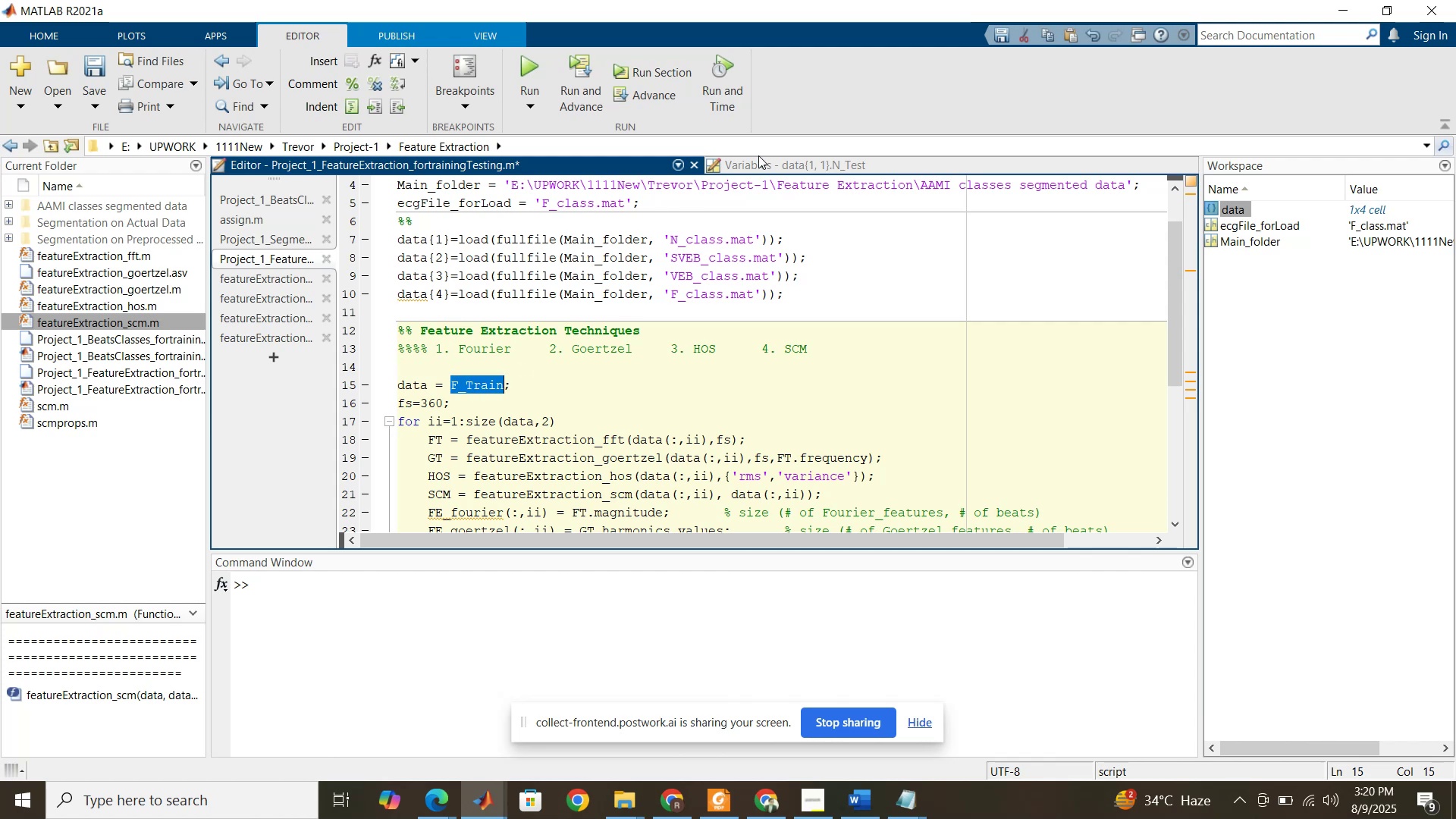 
left_click([767, 162])
 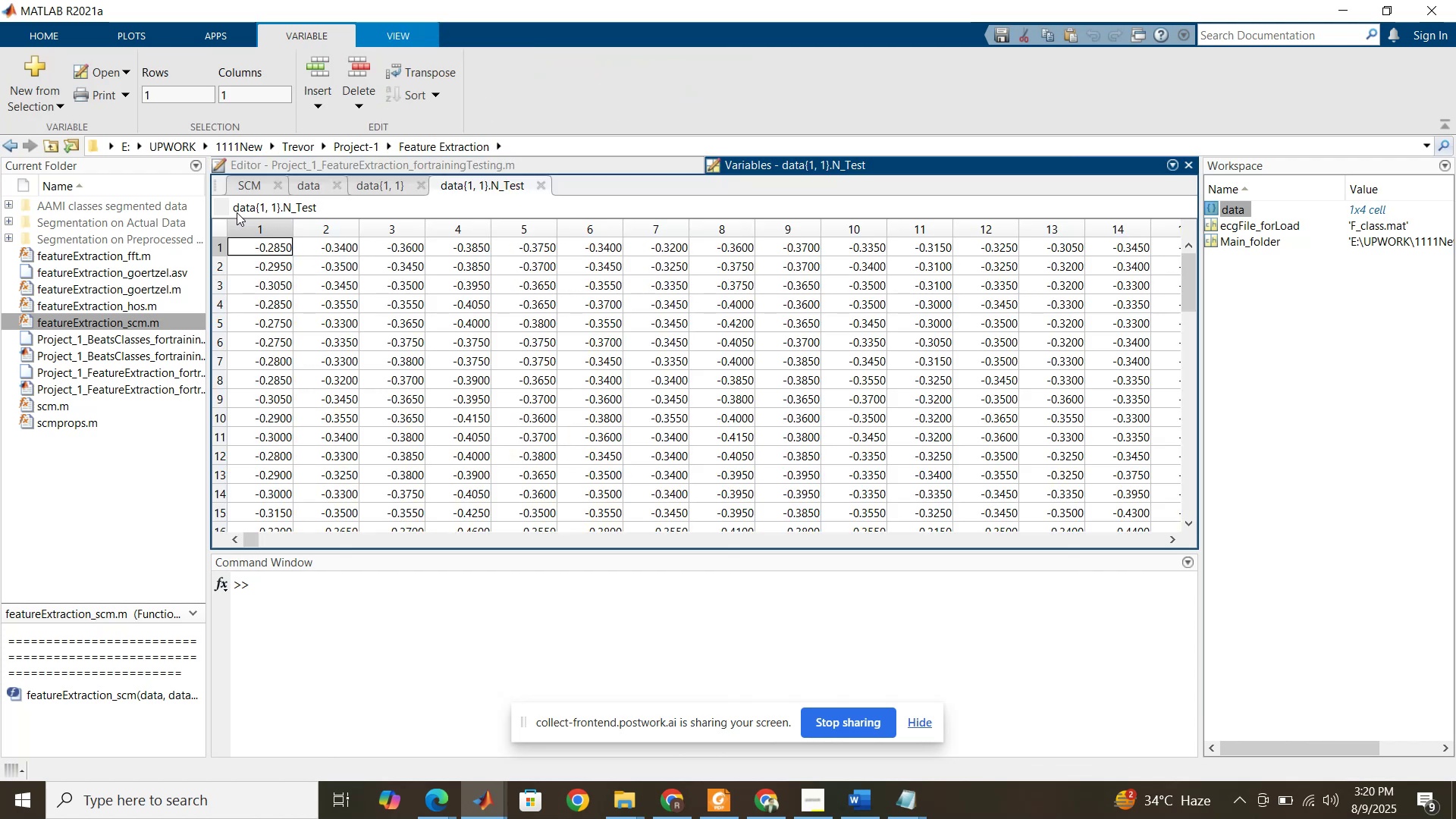 
left_click_drag(start_coordinate=[234, 209], to_coordinate=[315, 215])
 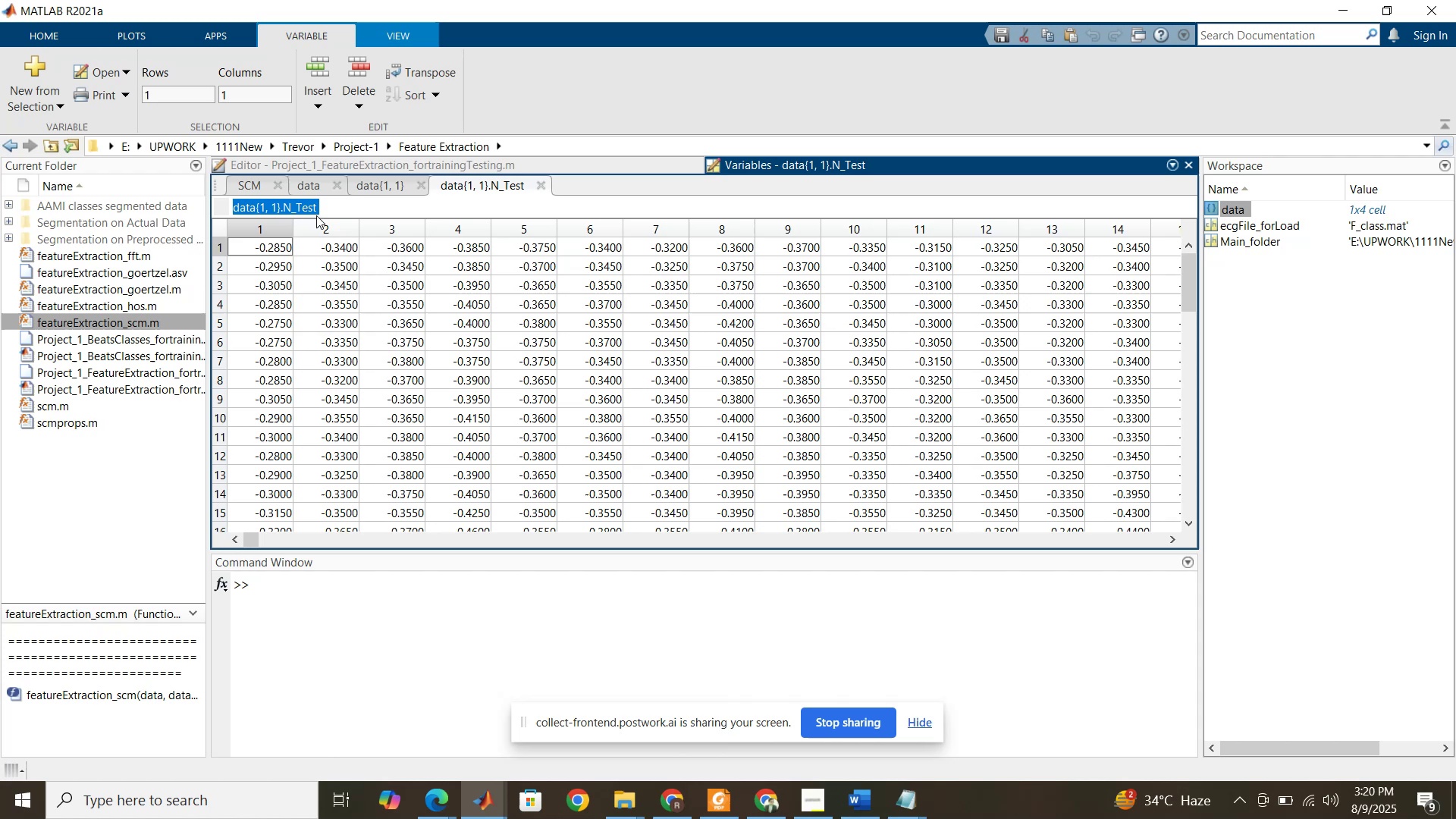 
key(Control+C)
 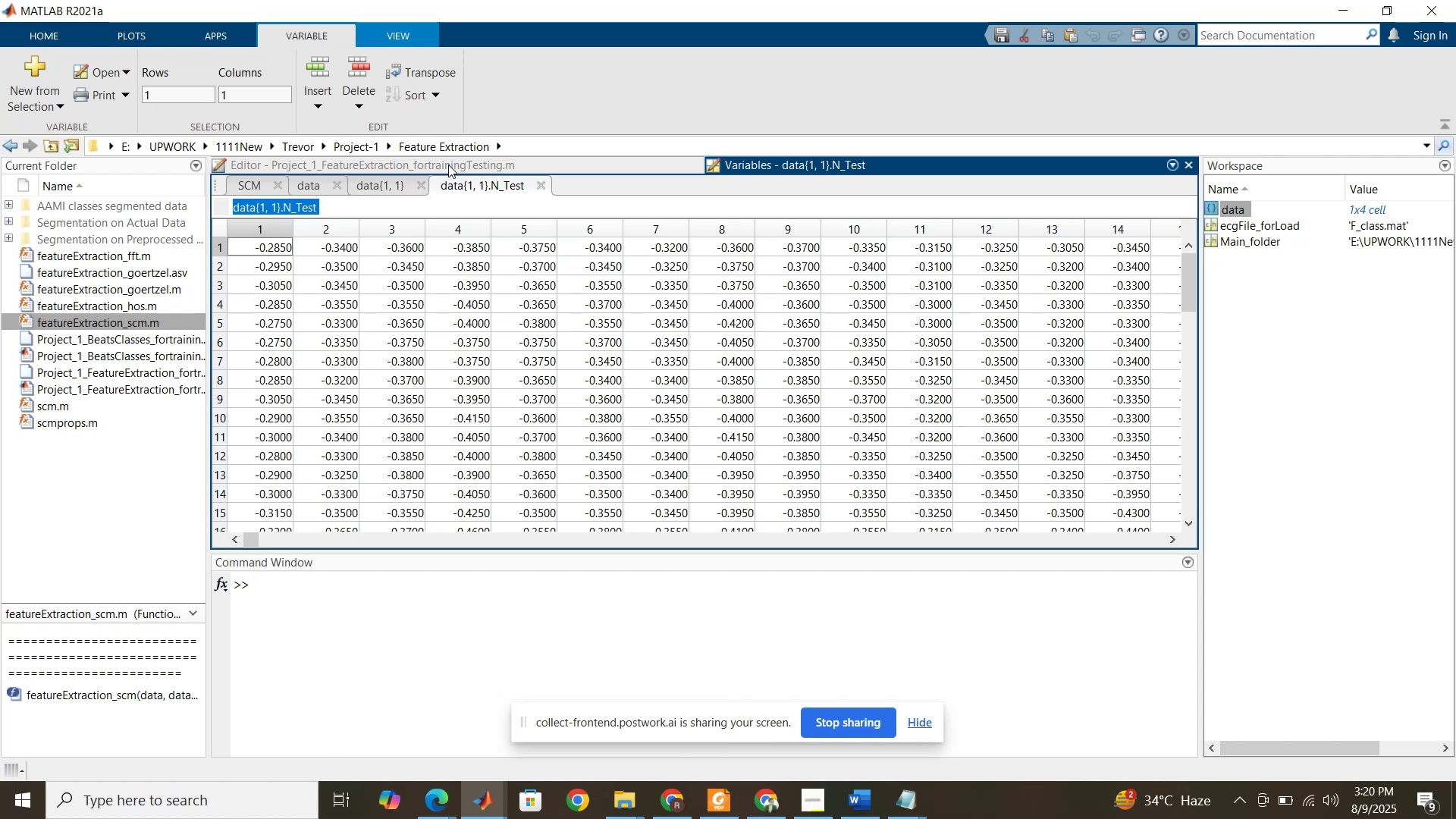 
left_click([449, 164])
 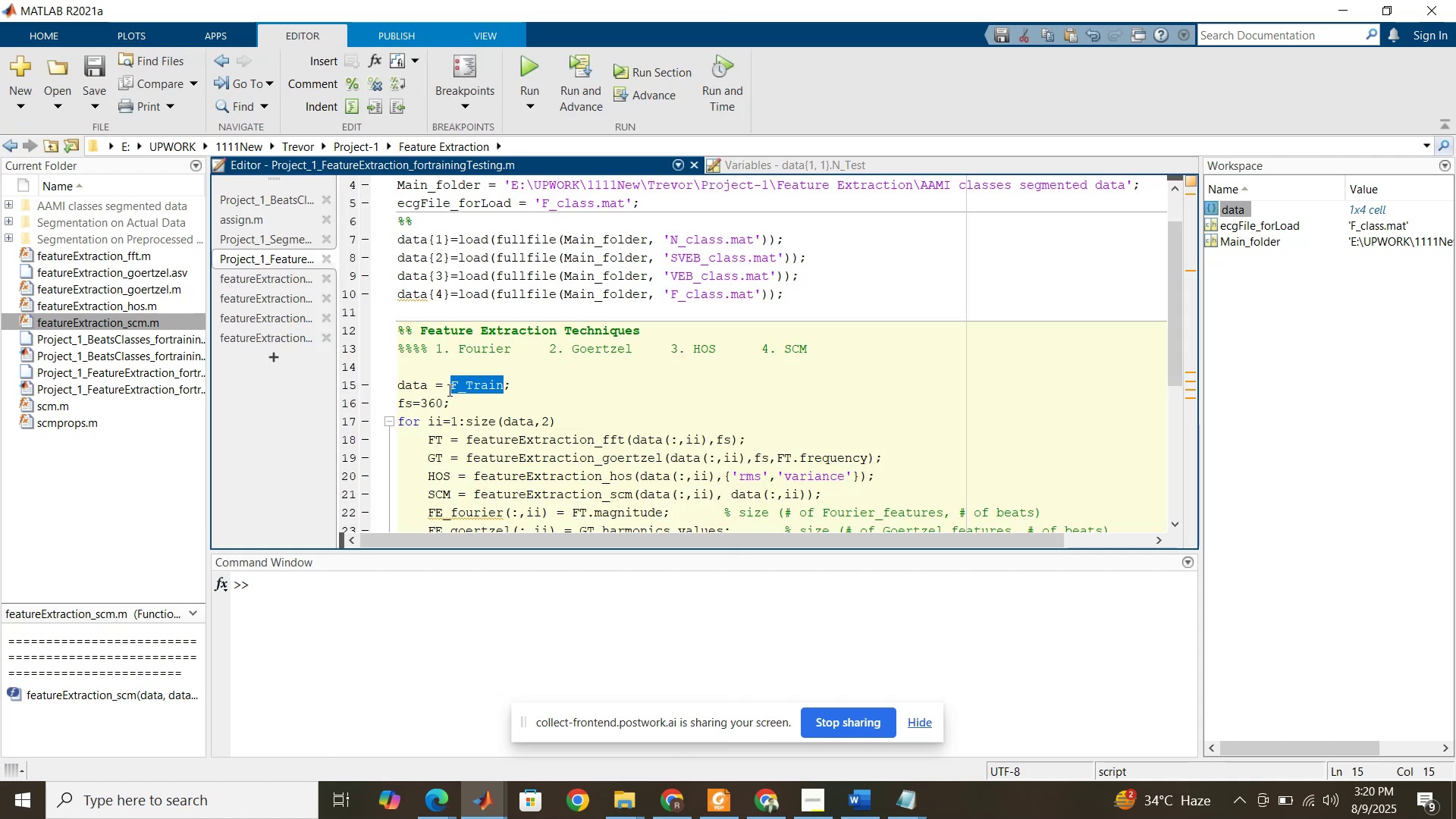 
key(Control+V)
 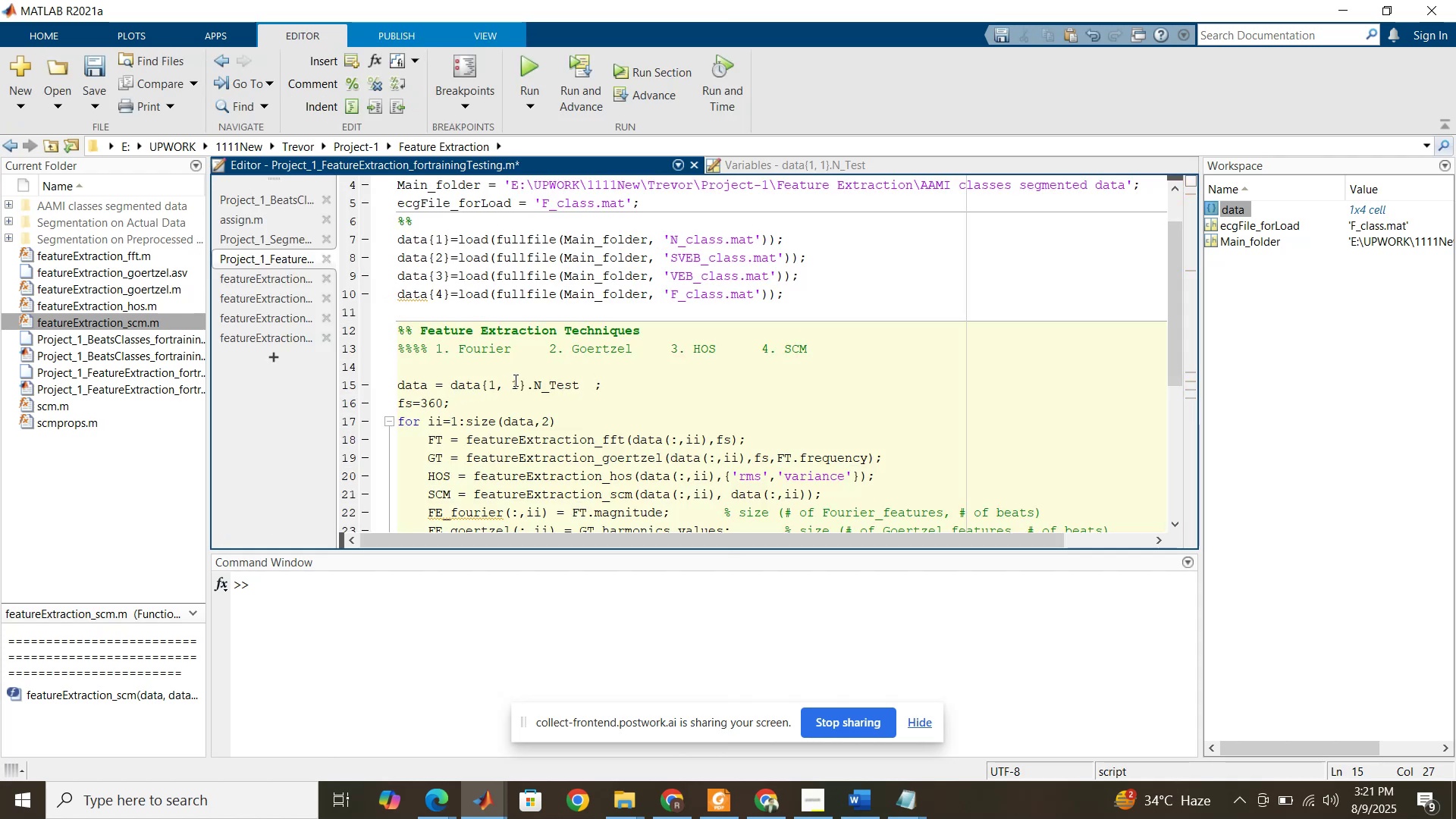 
left_click_drag(start_coordinate=[519, 383], to_coordinate=[491, 378])
 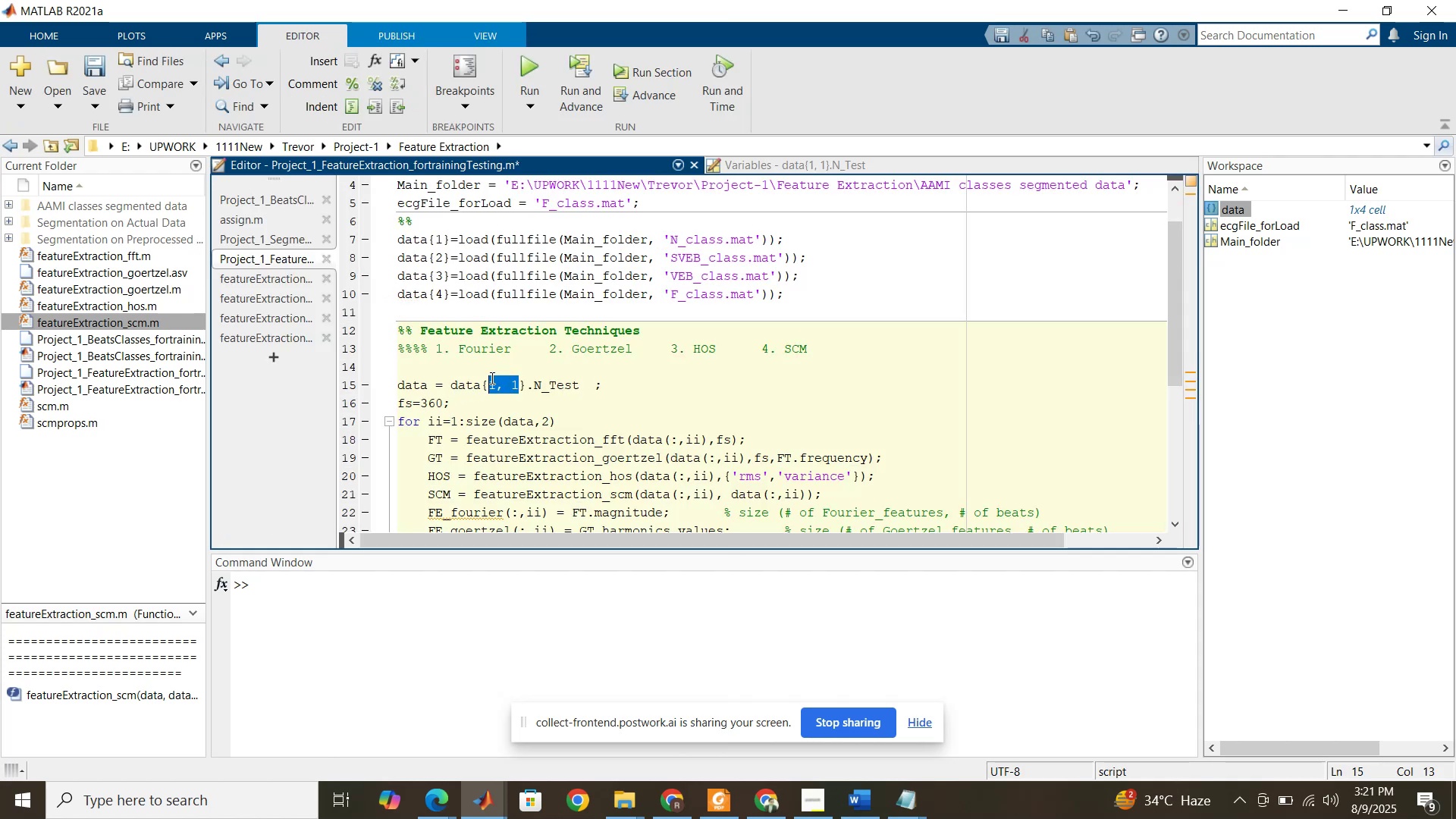 
key(I)
 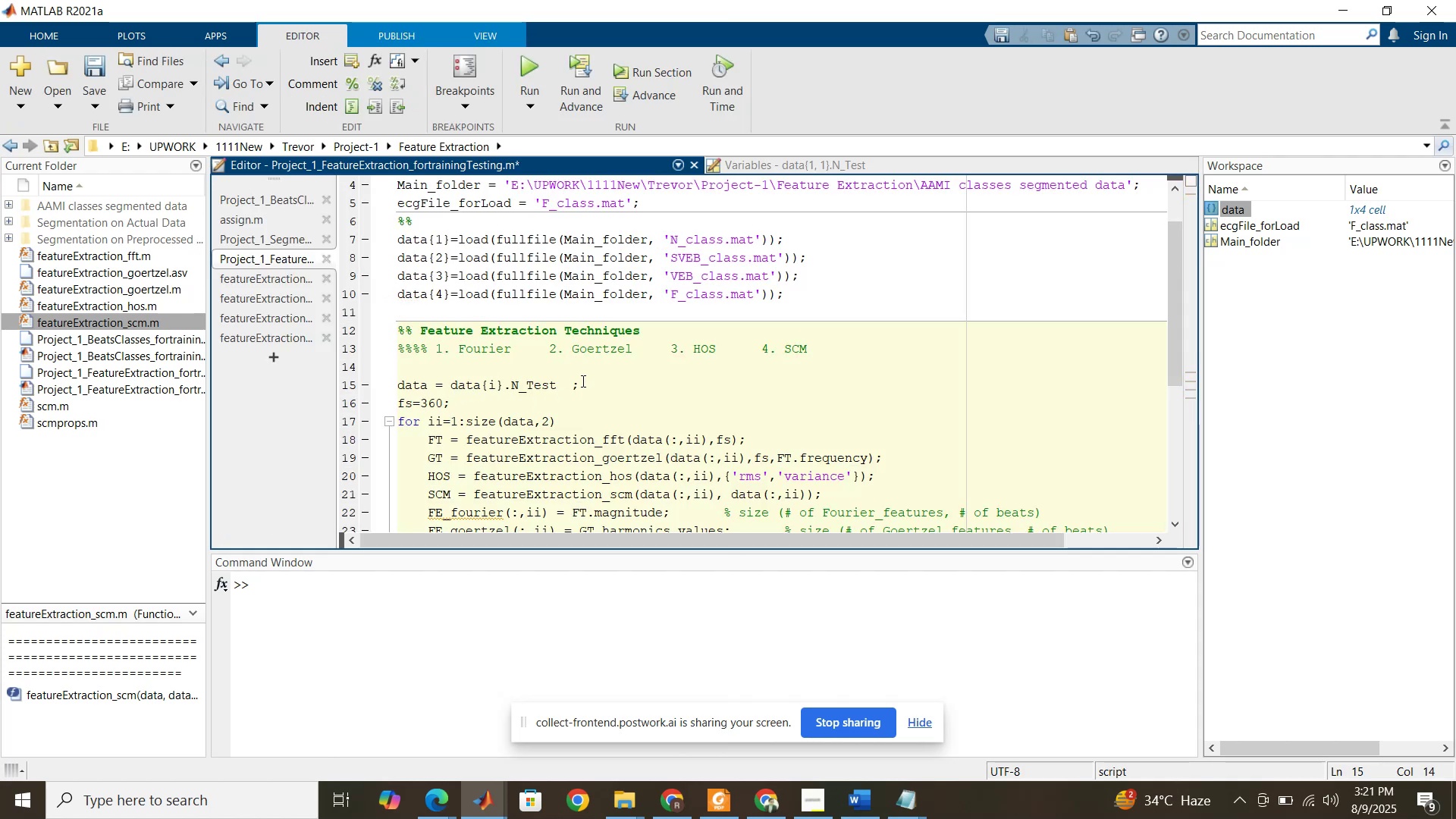 
left_click([582, 381])
 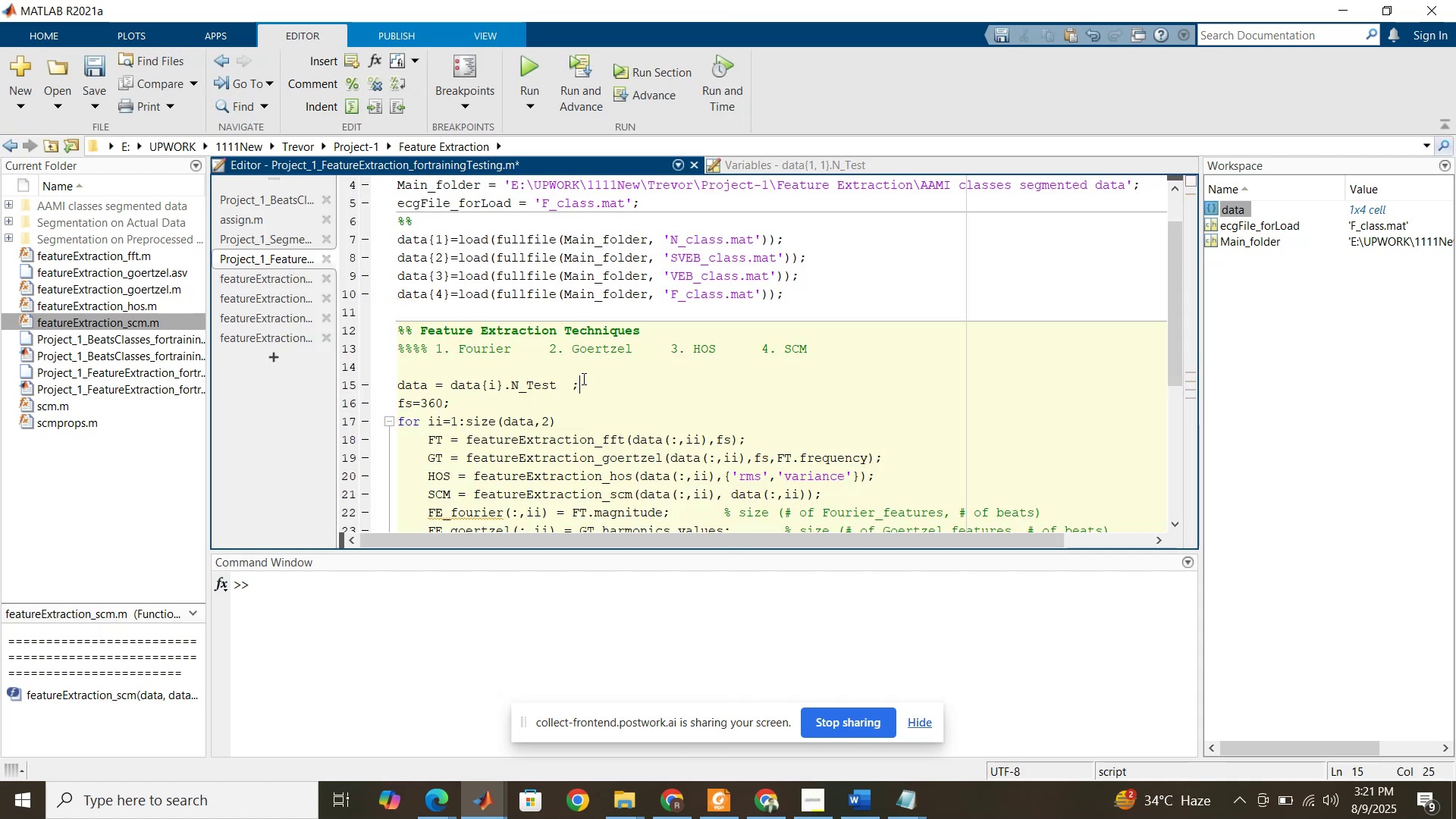 
scroll: coordinate [582, 378], scroll_direction: down, amount: 2.0
 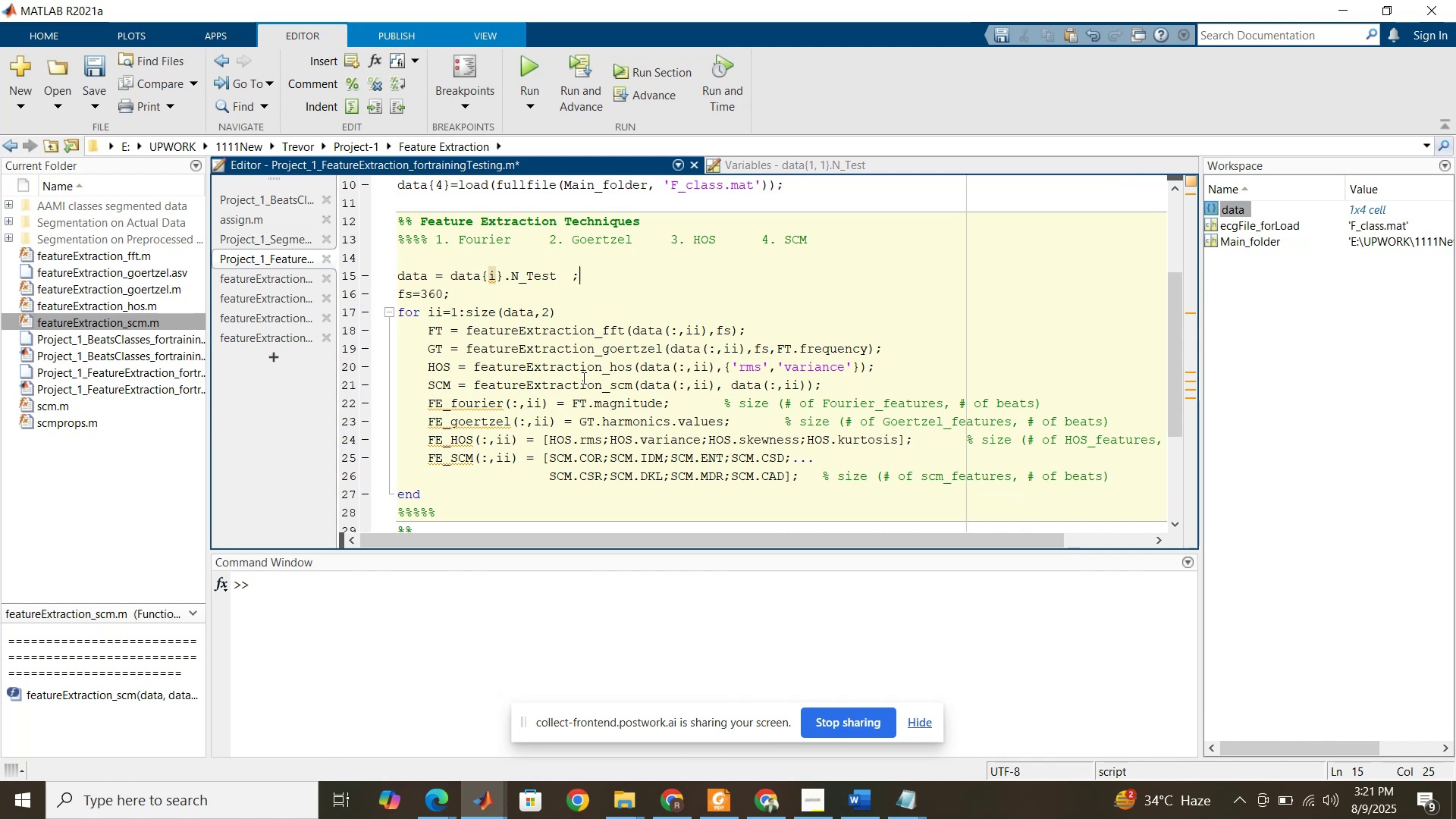 
scroll: coordinate [582, 376], scroll_direction: up, amount: 1.0
 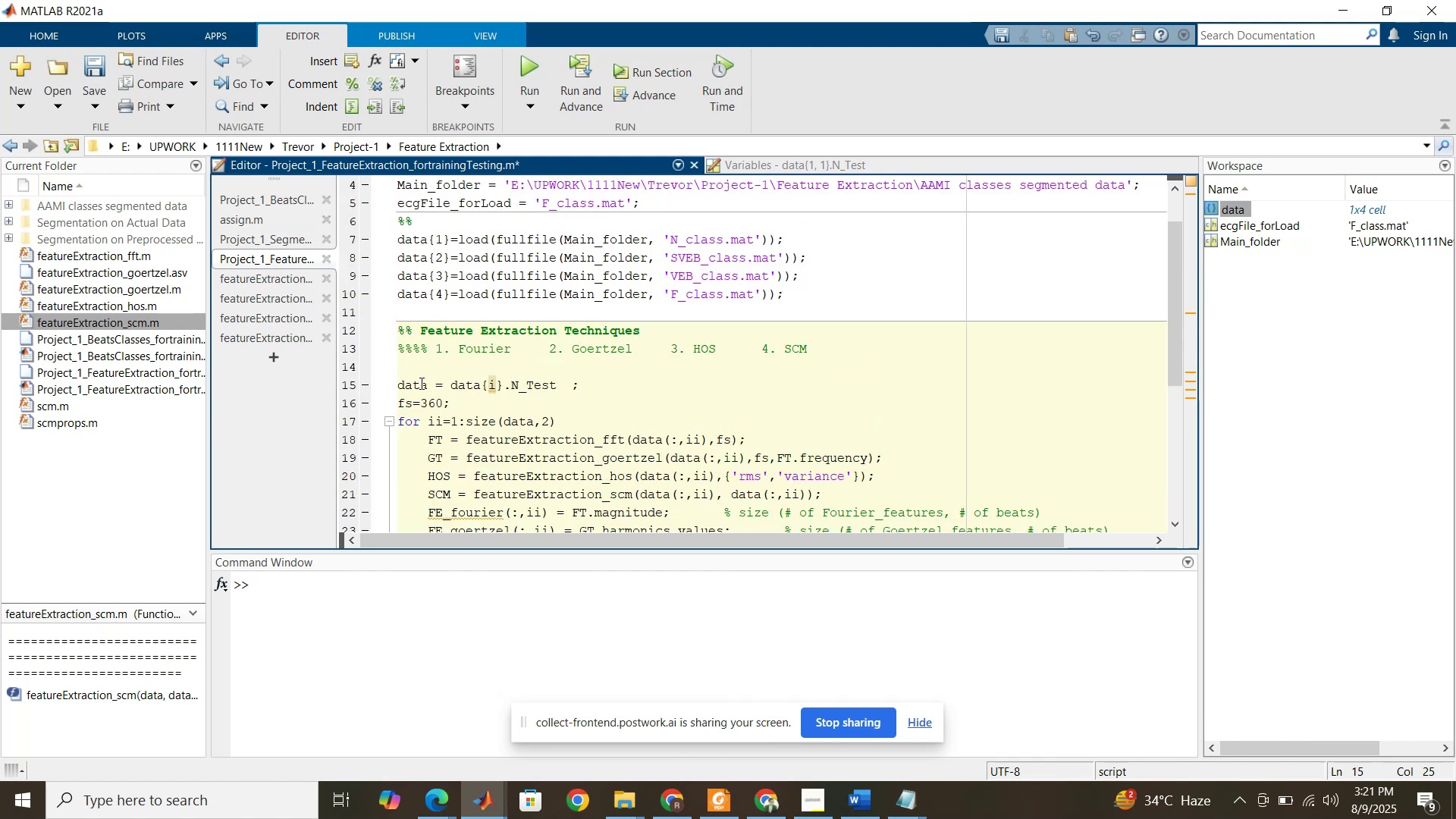 
left_click([427, 384])
 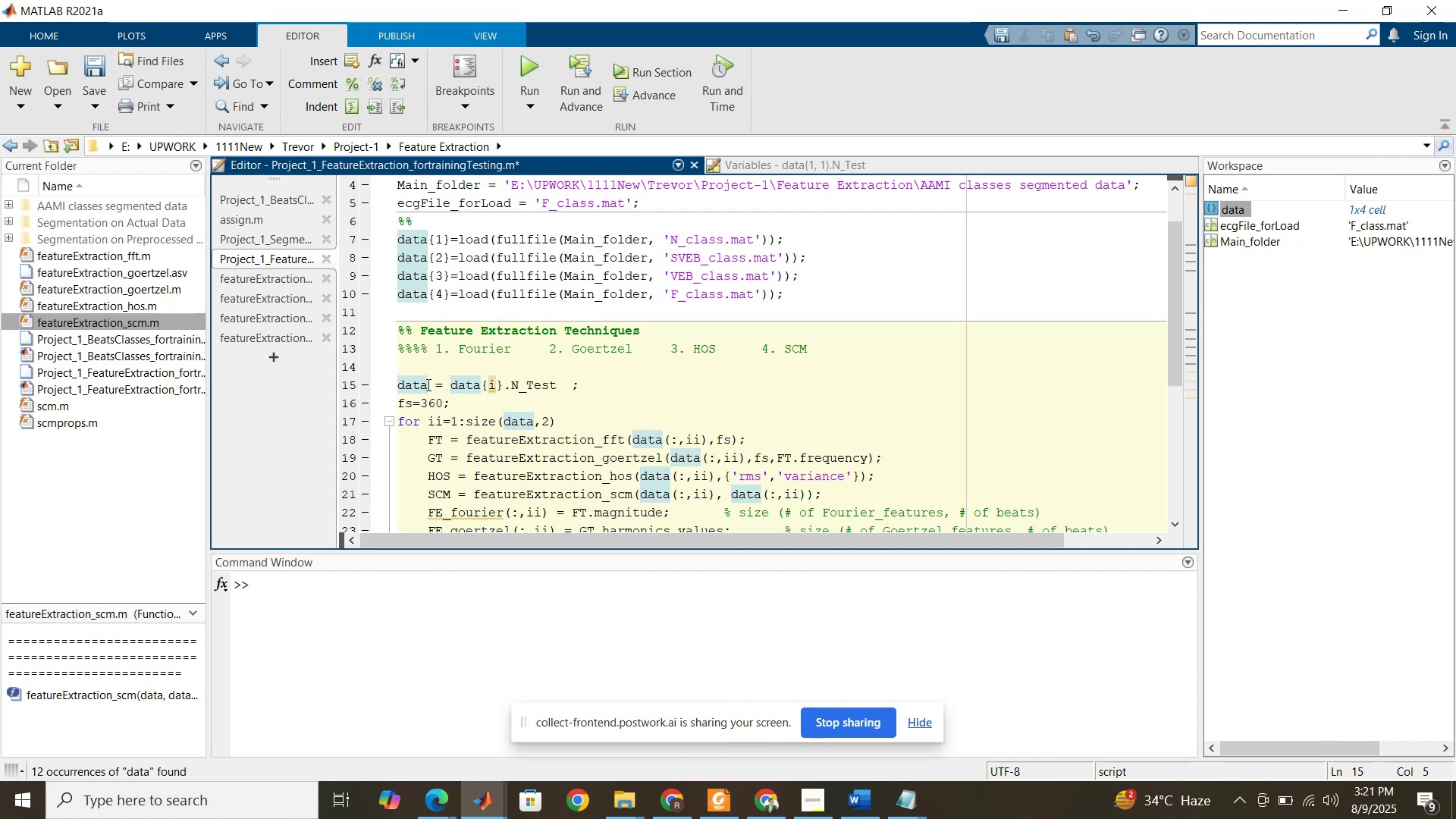 
wait(5.03)
 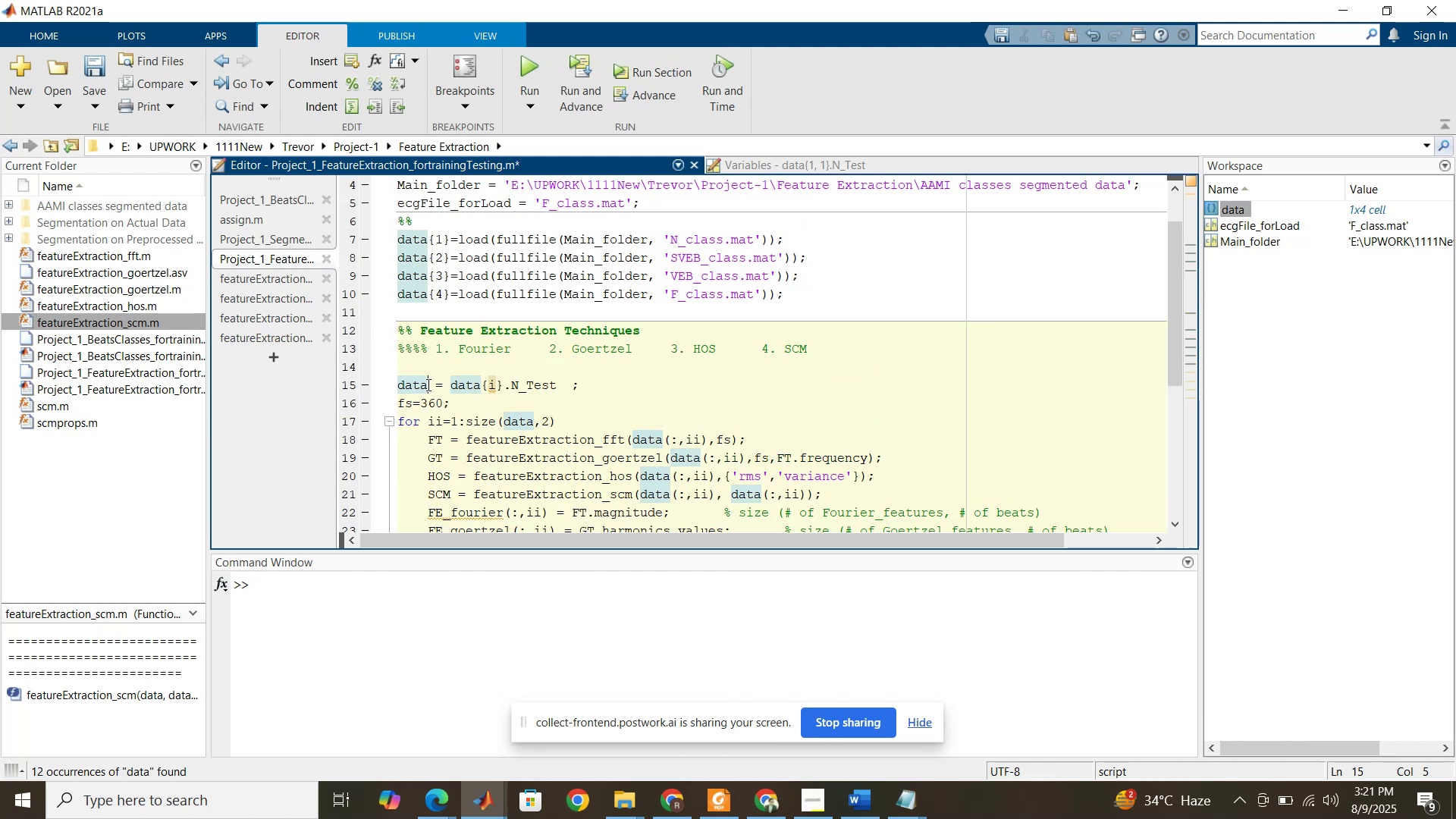 
key(1)
 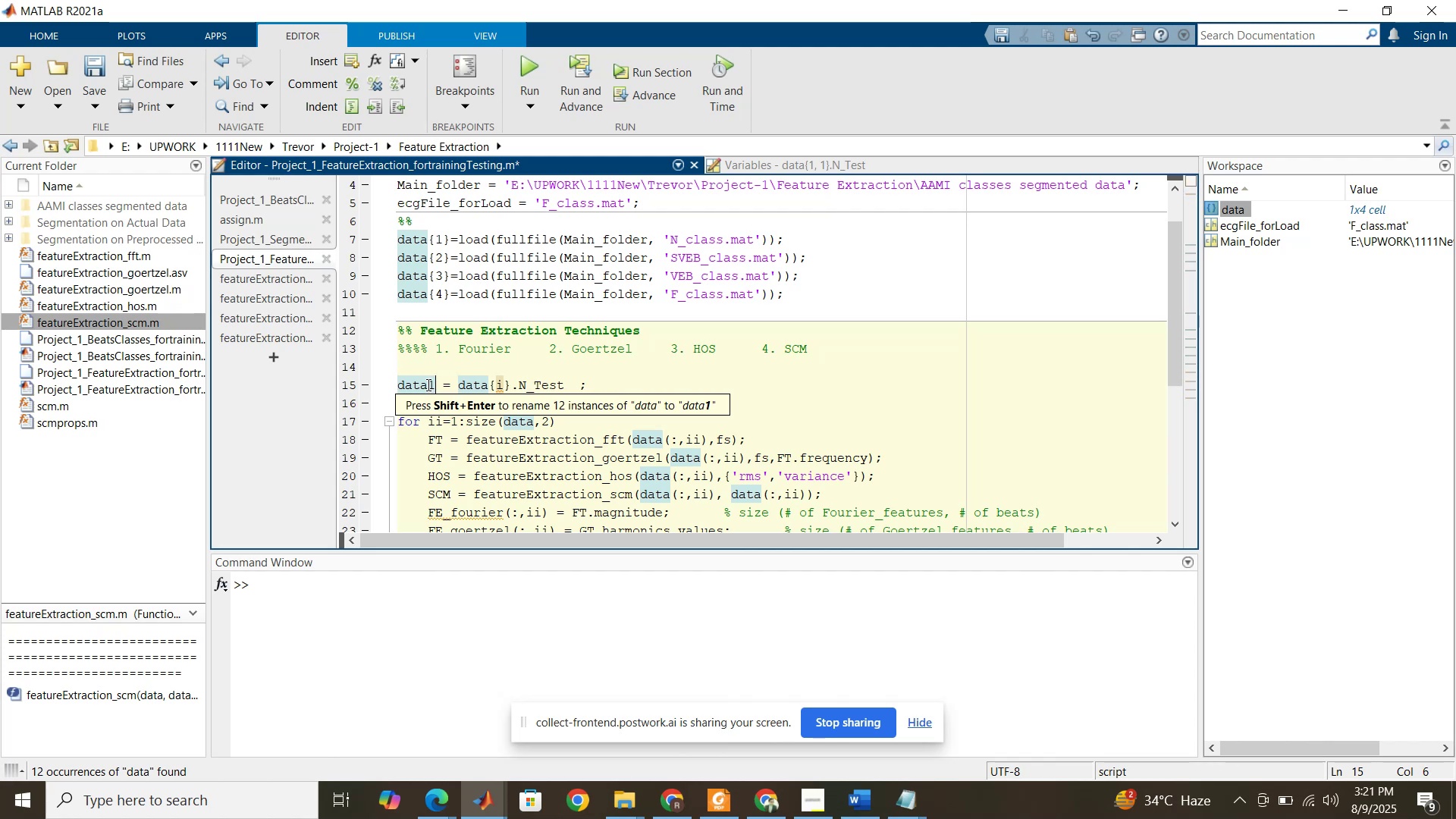 
key(Shift+Enter)
 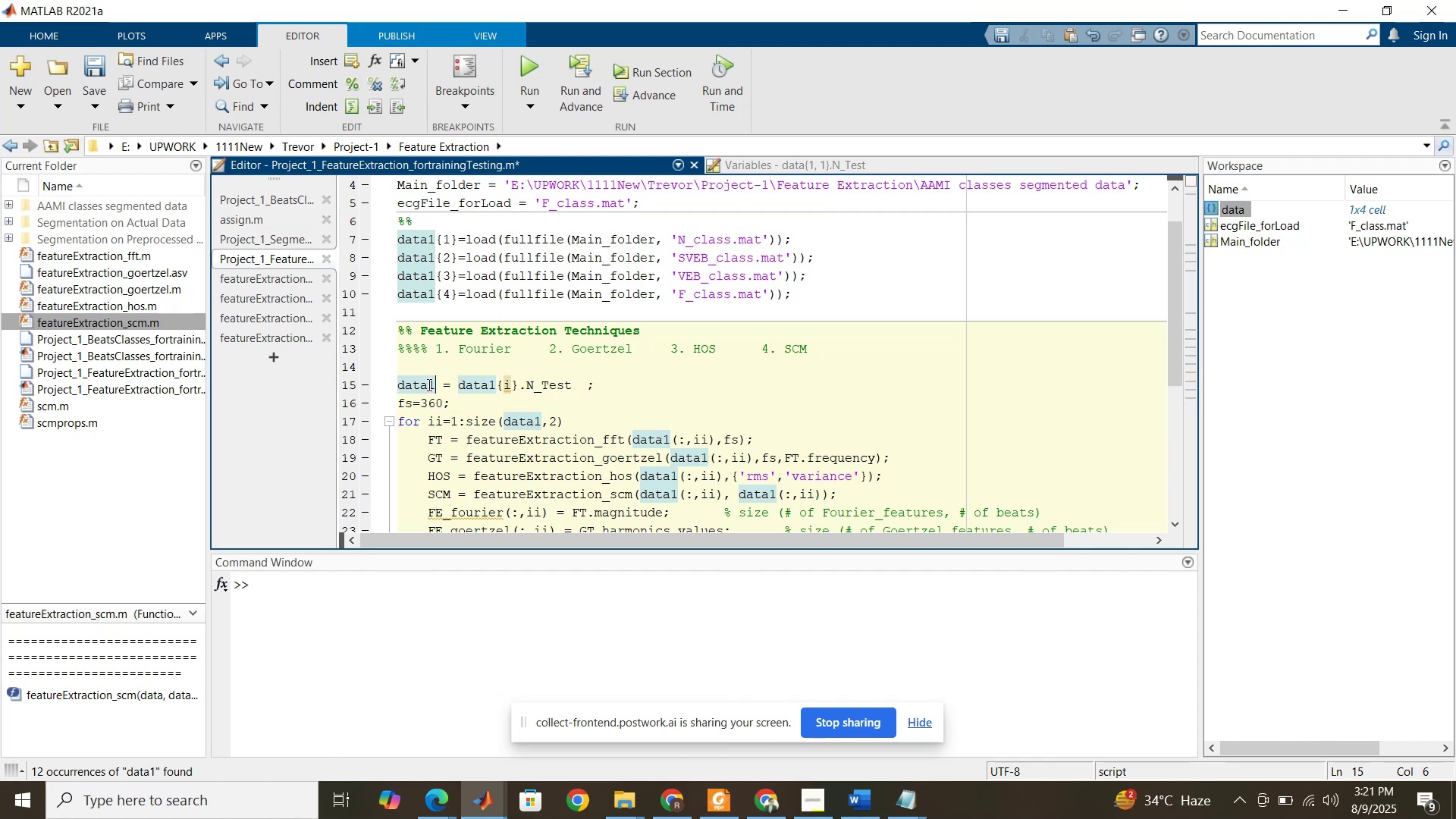 
scroll: coordinate [428, 384], scroll_direction: down, amount: 1.0
 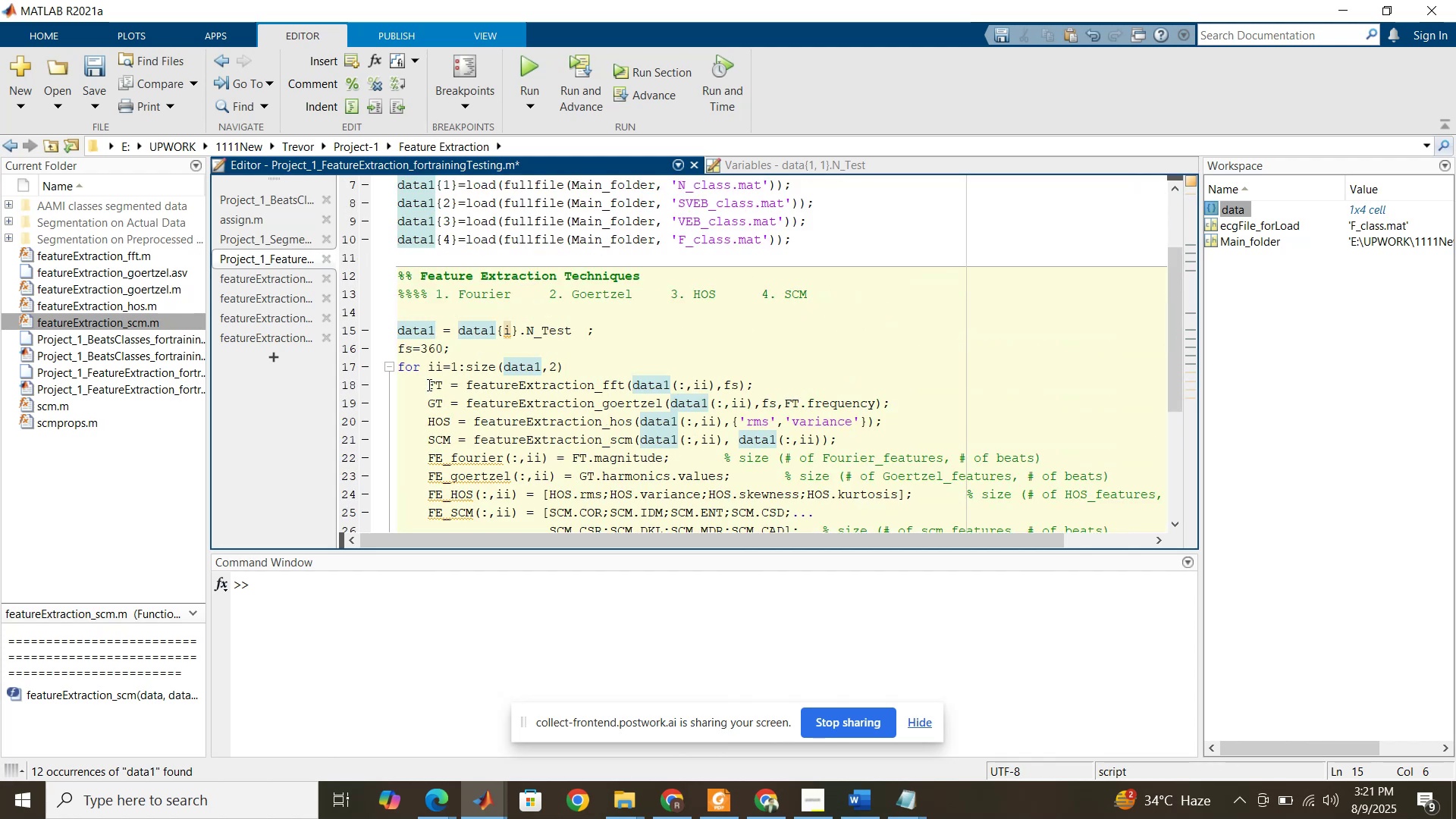 
scroll: coordinate [428, 384], scroll_direction: up, amount: 3.0
 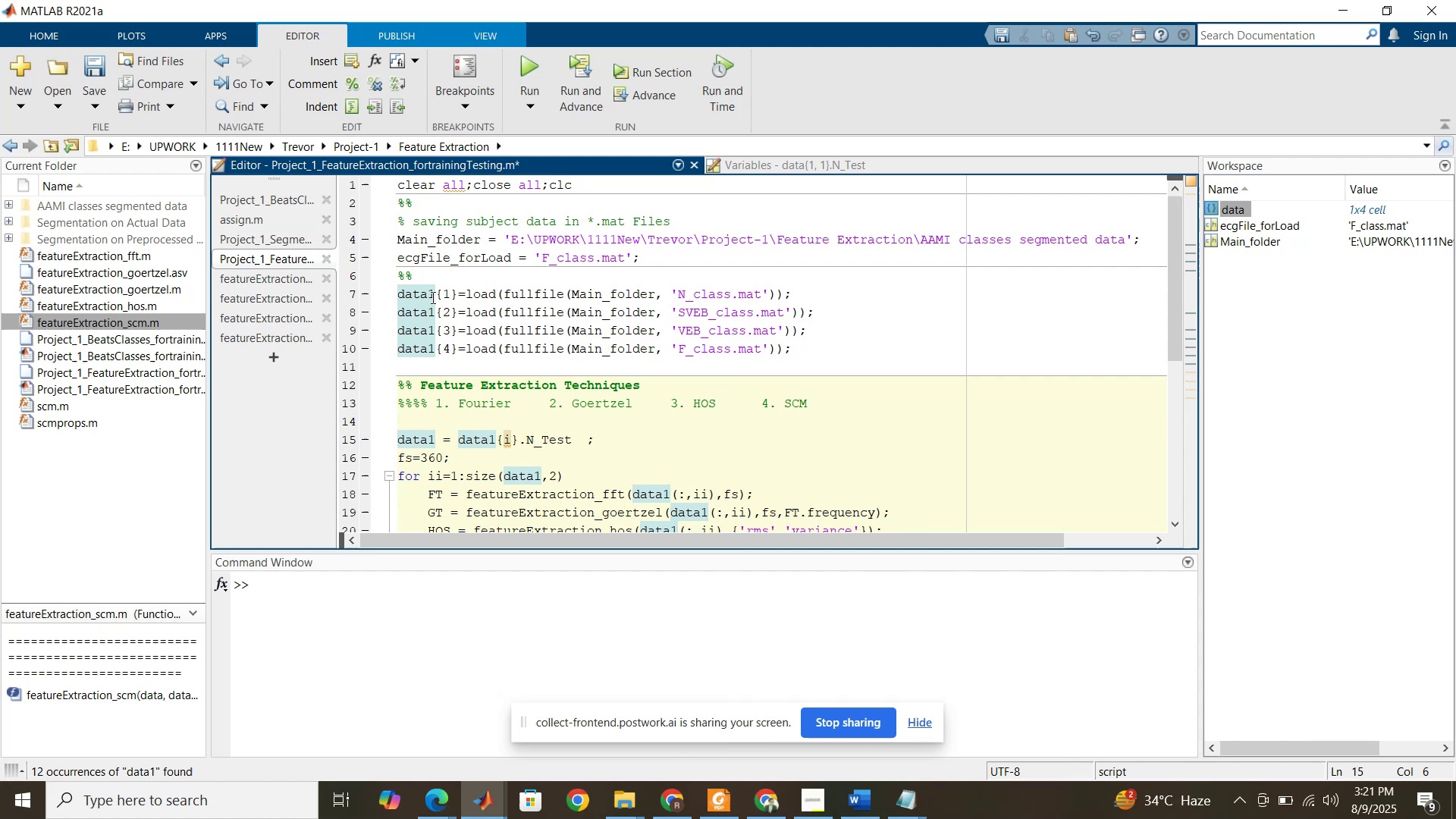 
left_click([434, 297])
 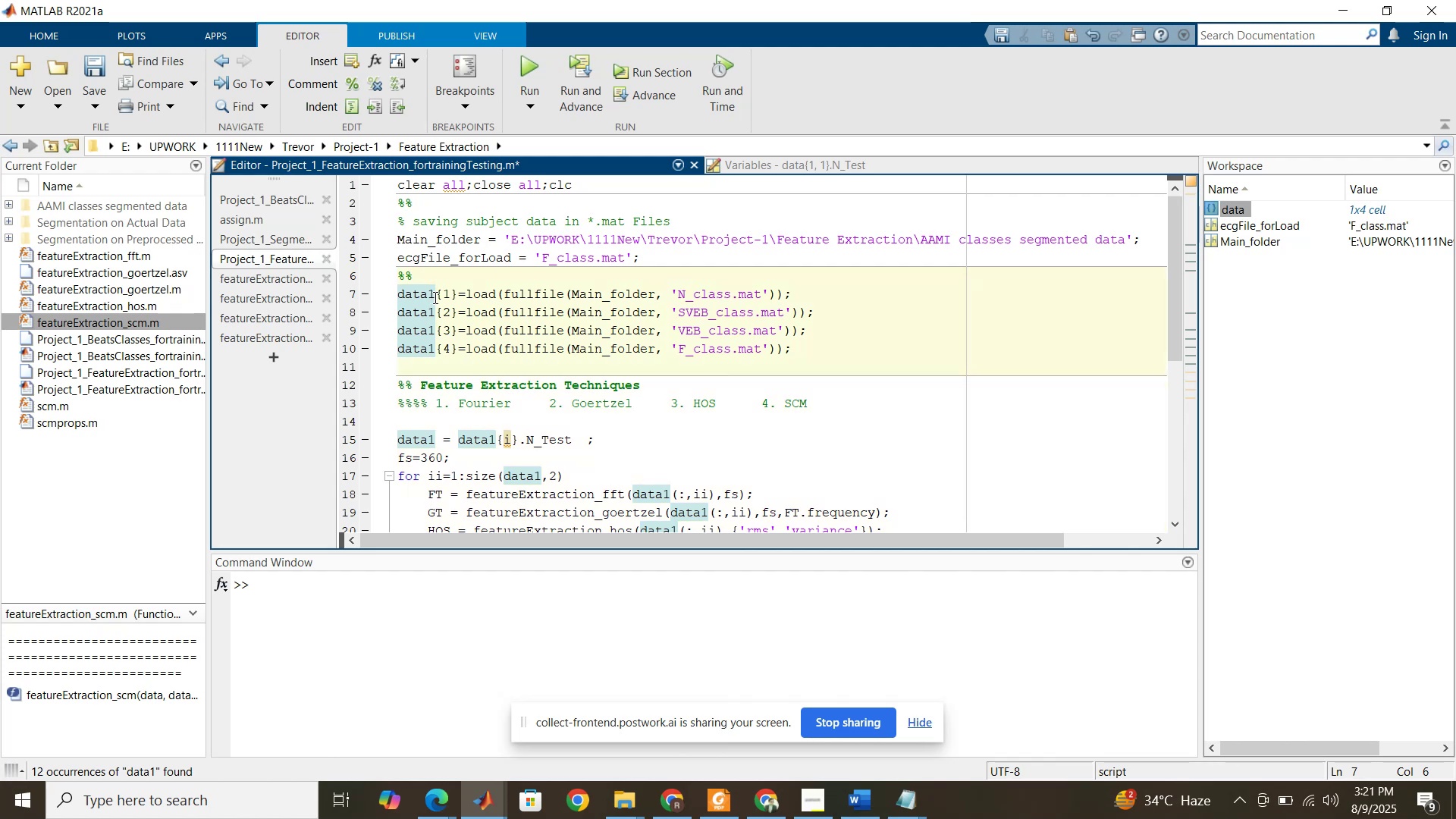 
key(Backspace)
 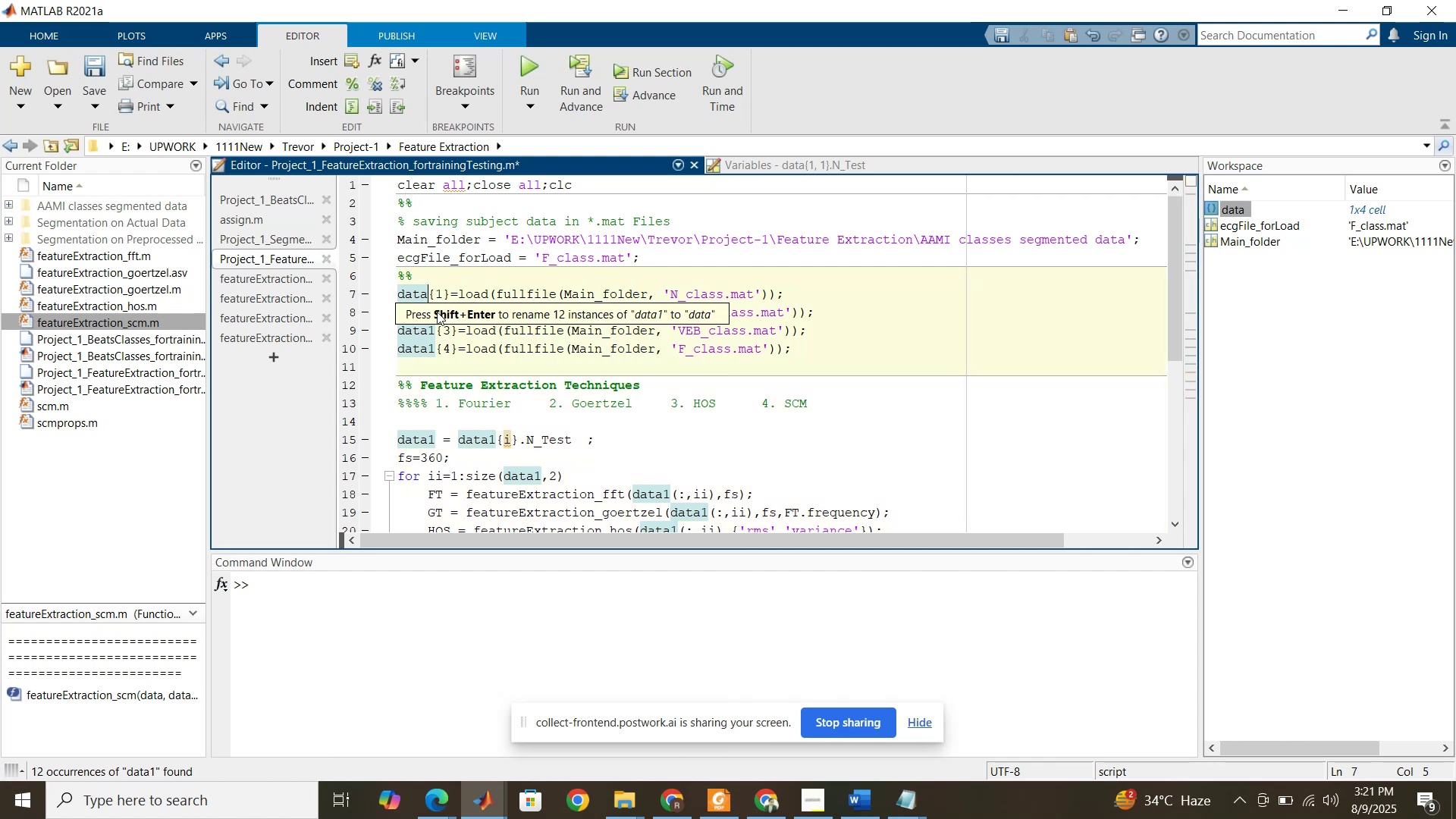 
left_click([437, 312])
 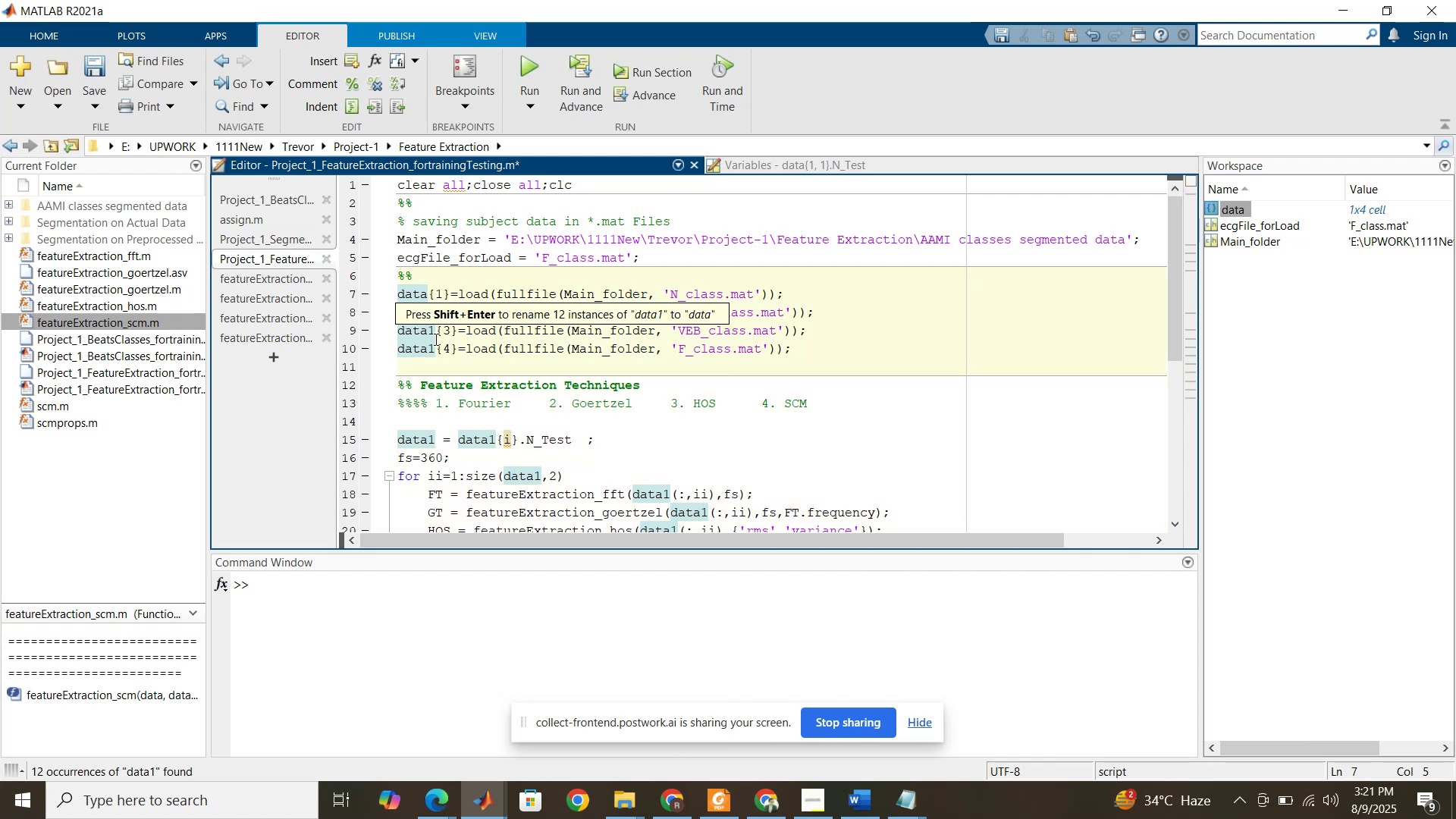 
left_click([435, 339])
 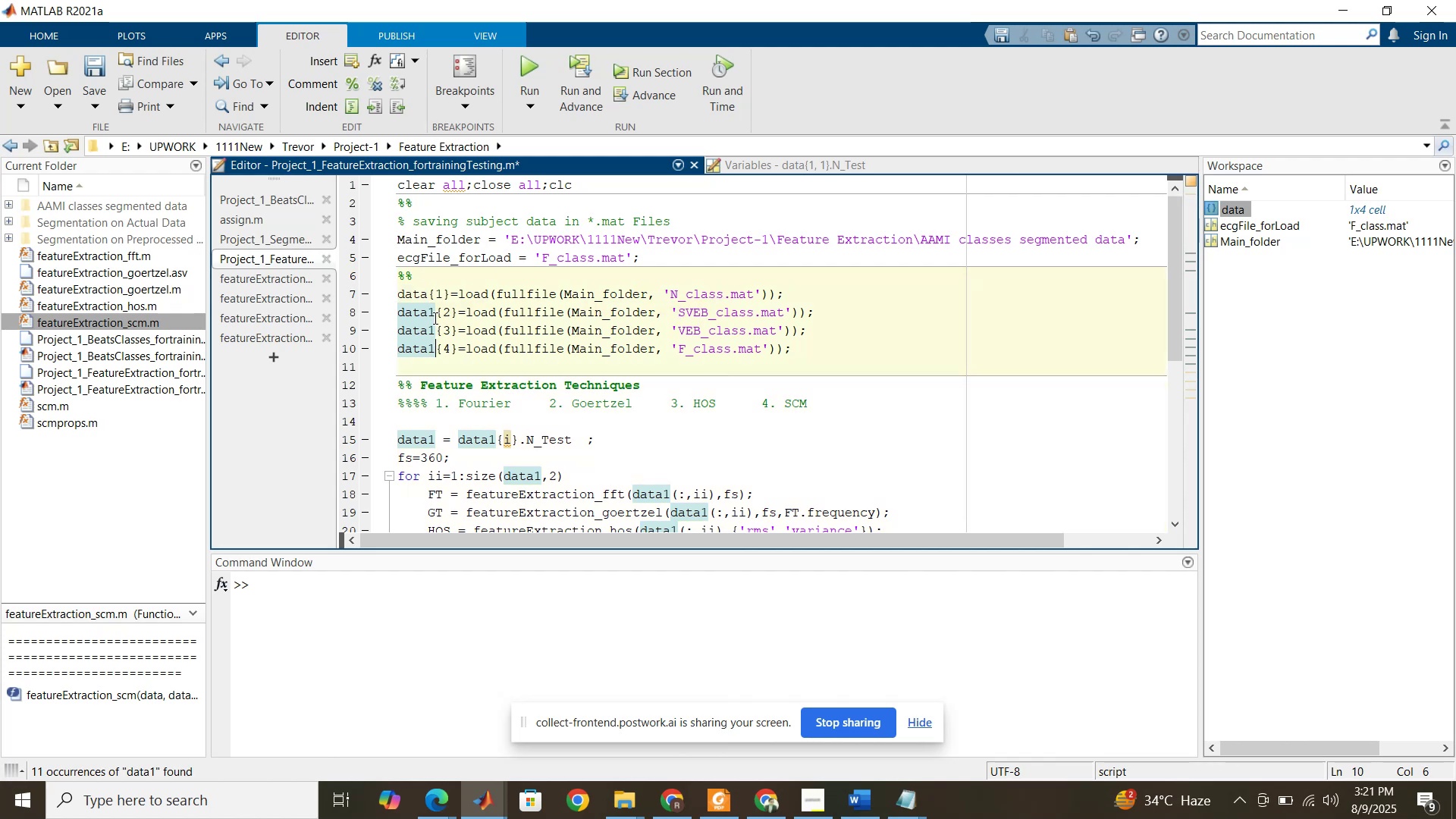 
left_click([434, 318])
 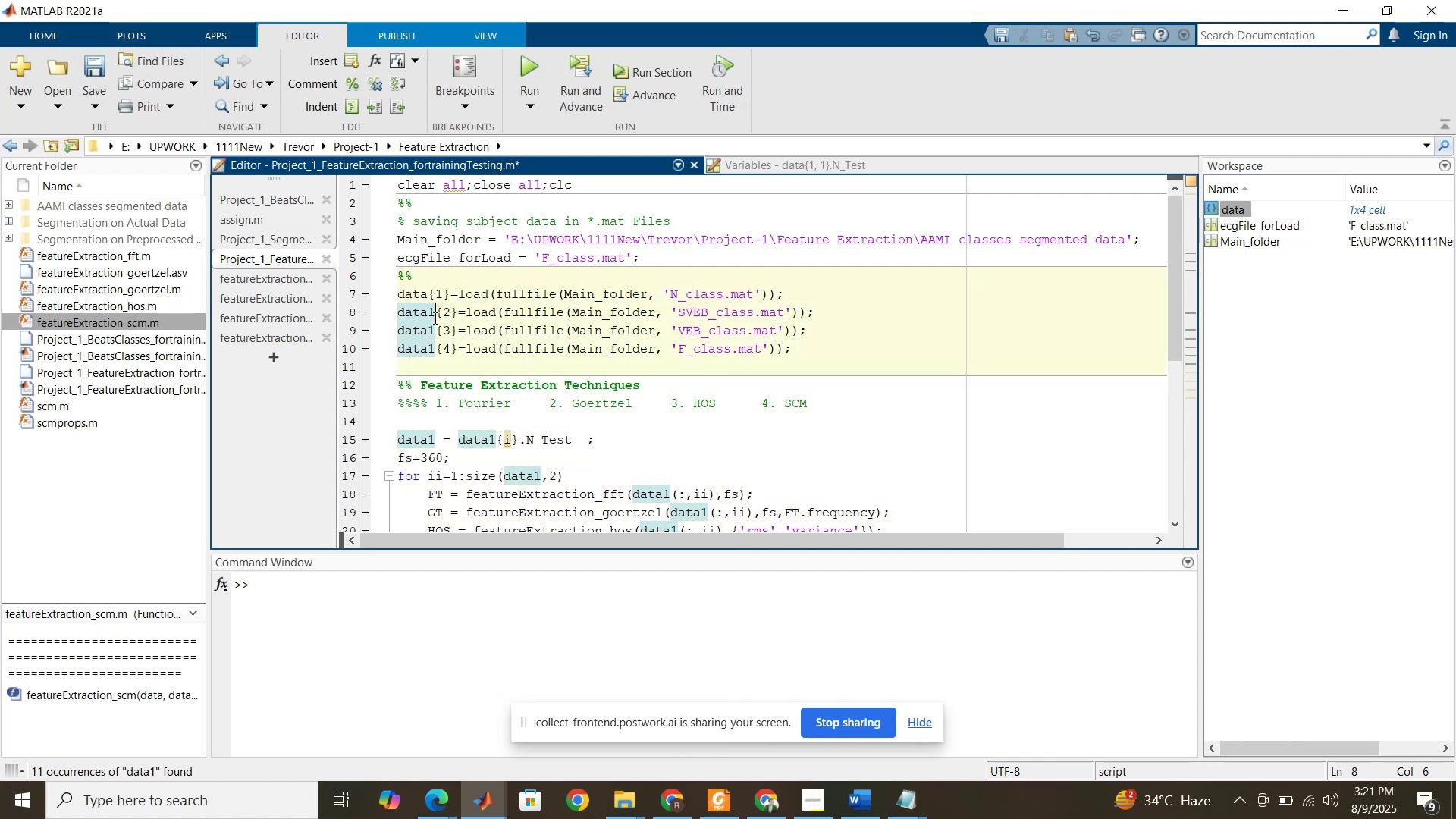 
key(Backspace)
 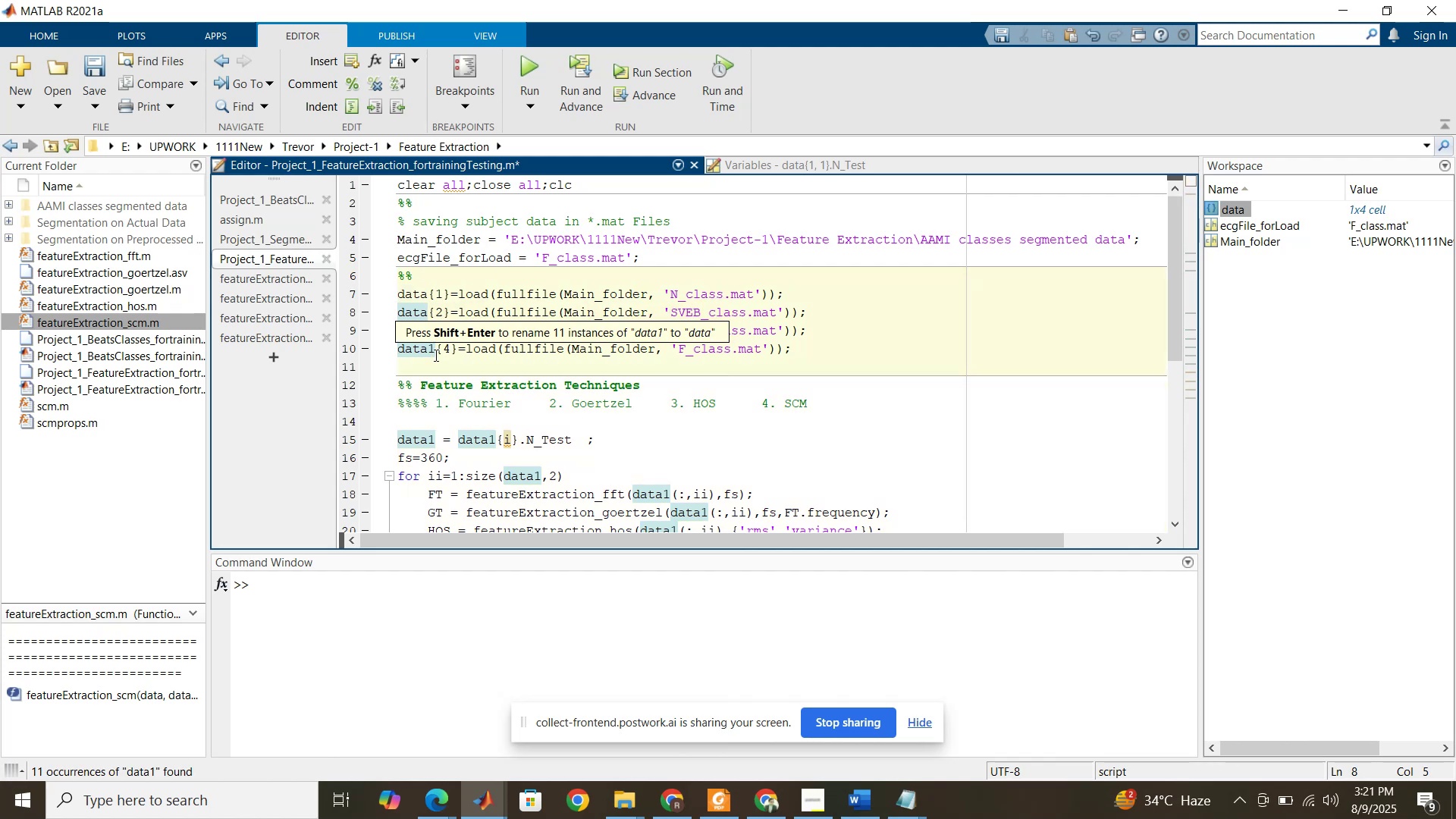 
left_click([435, 355])
 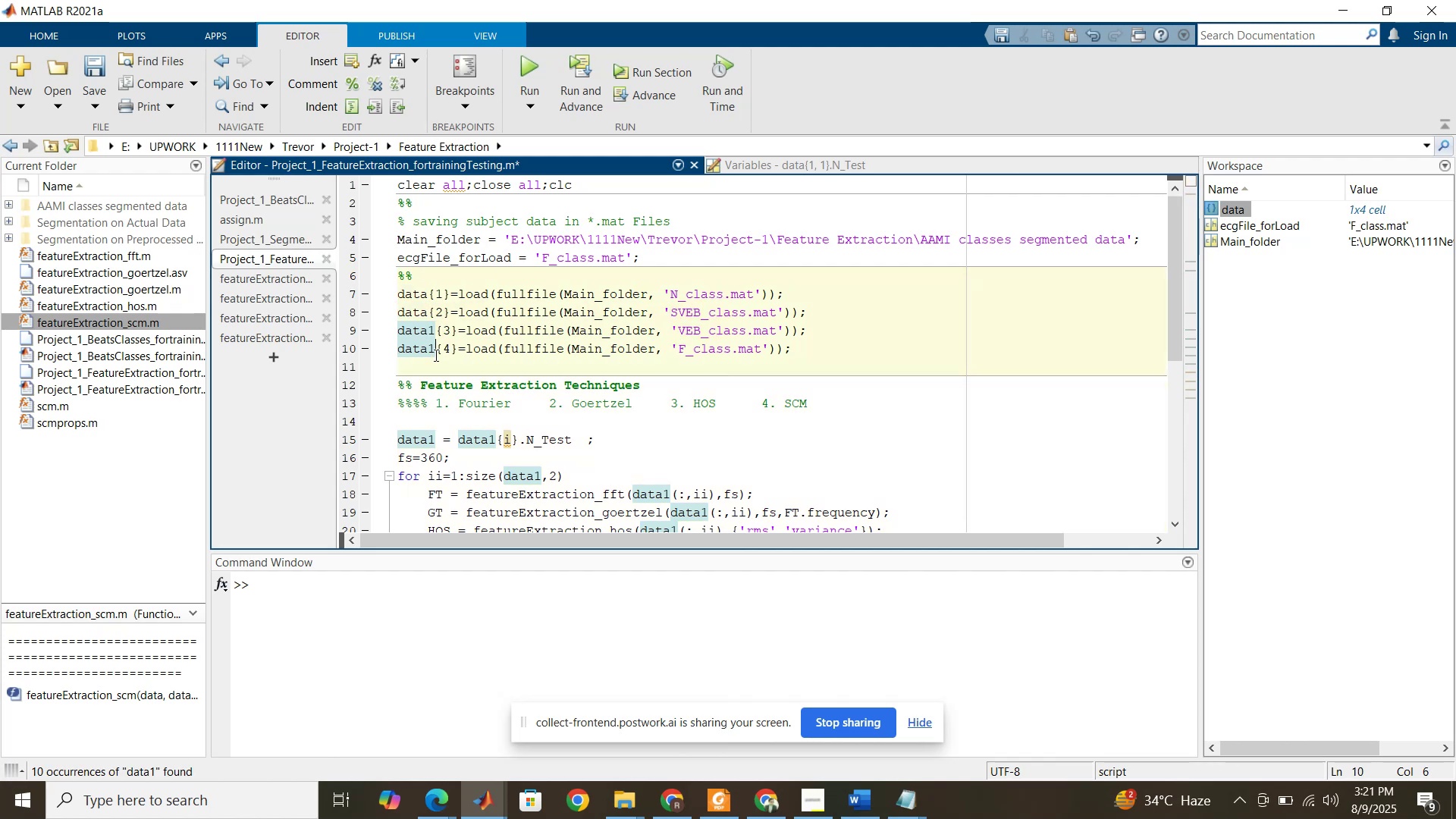 
key(Backspace)
 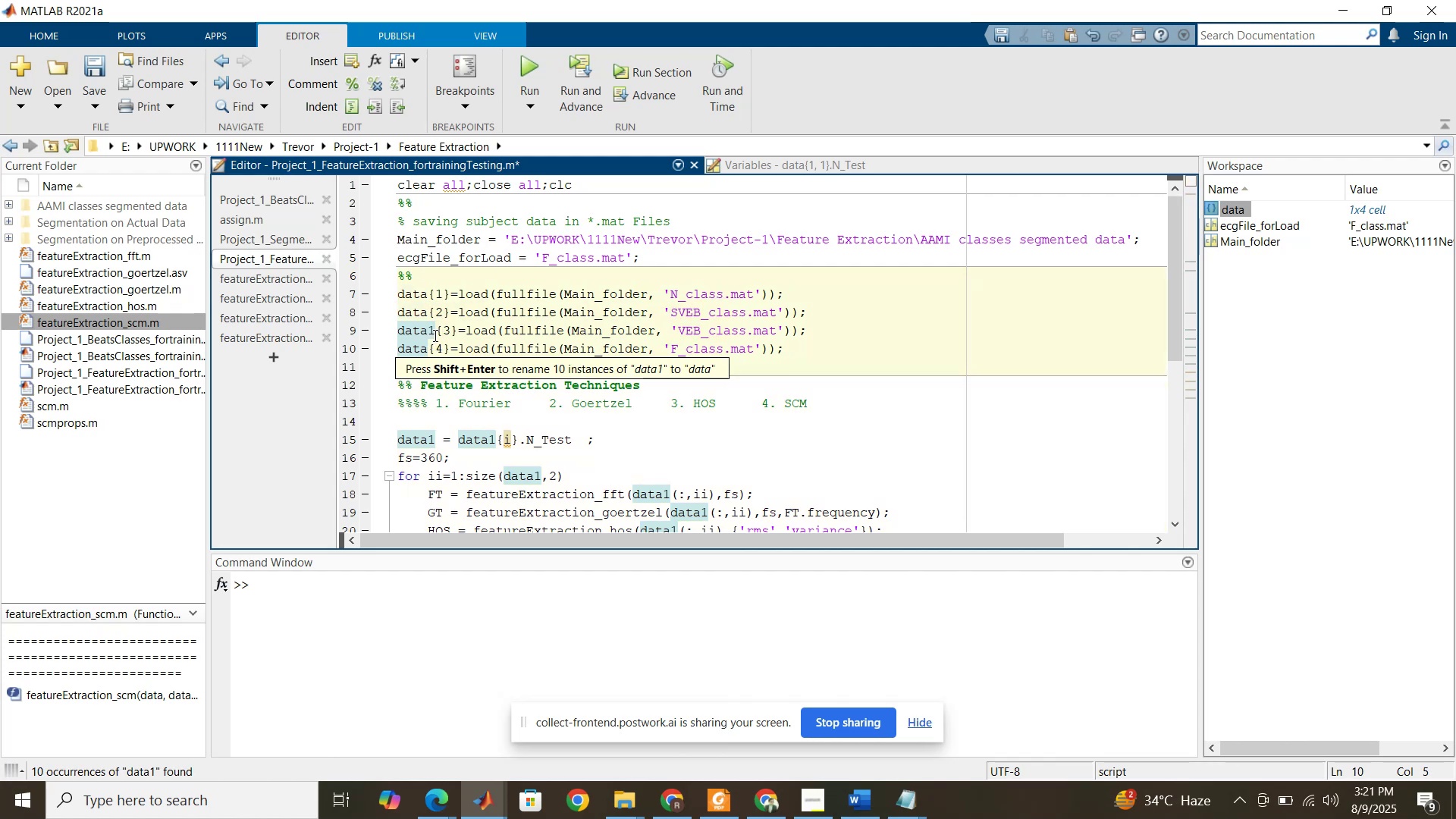 
left_click([434, 335])
 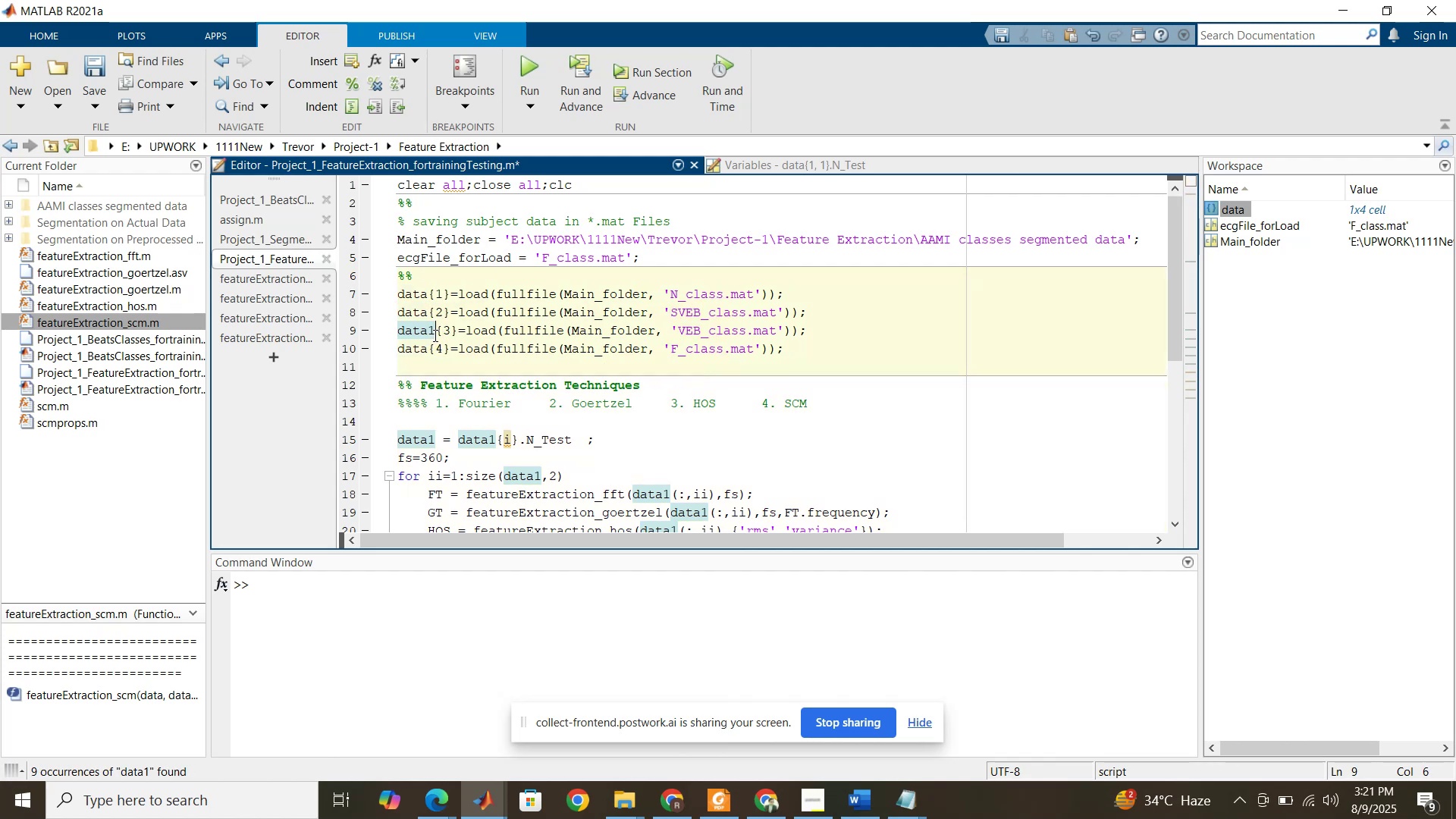 
key(Backspace)
 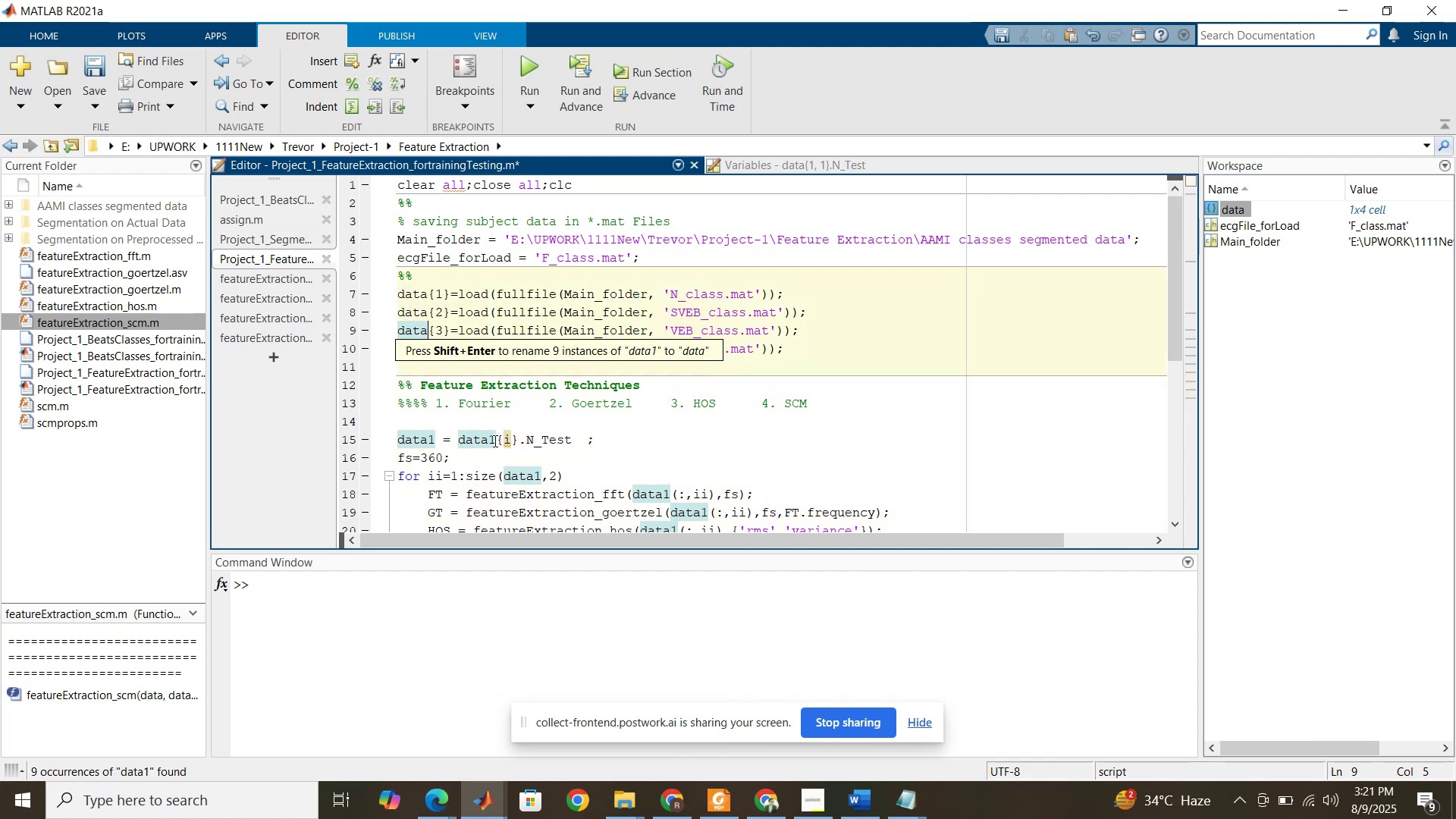 
left_click([494, 441])
 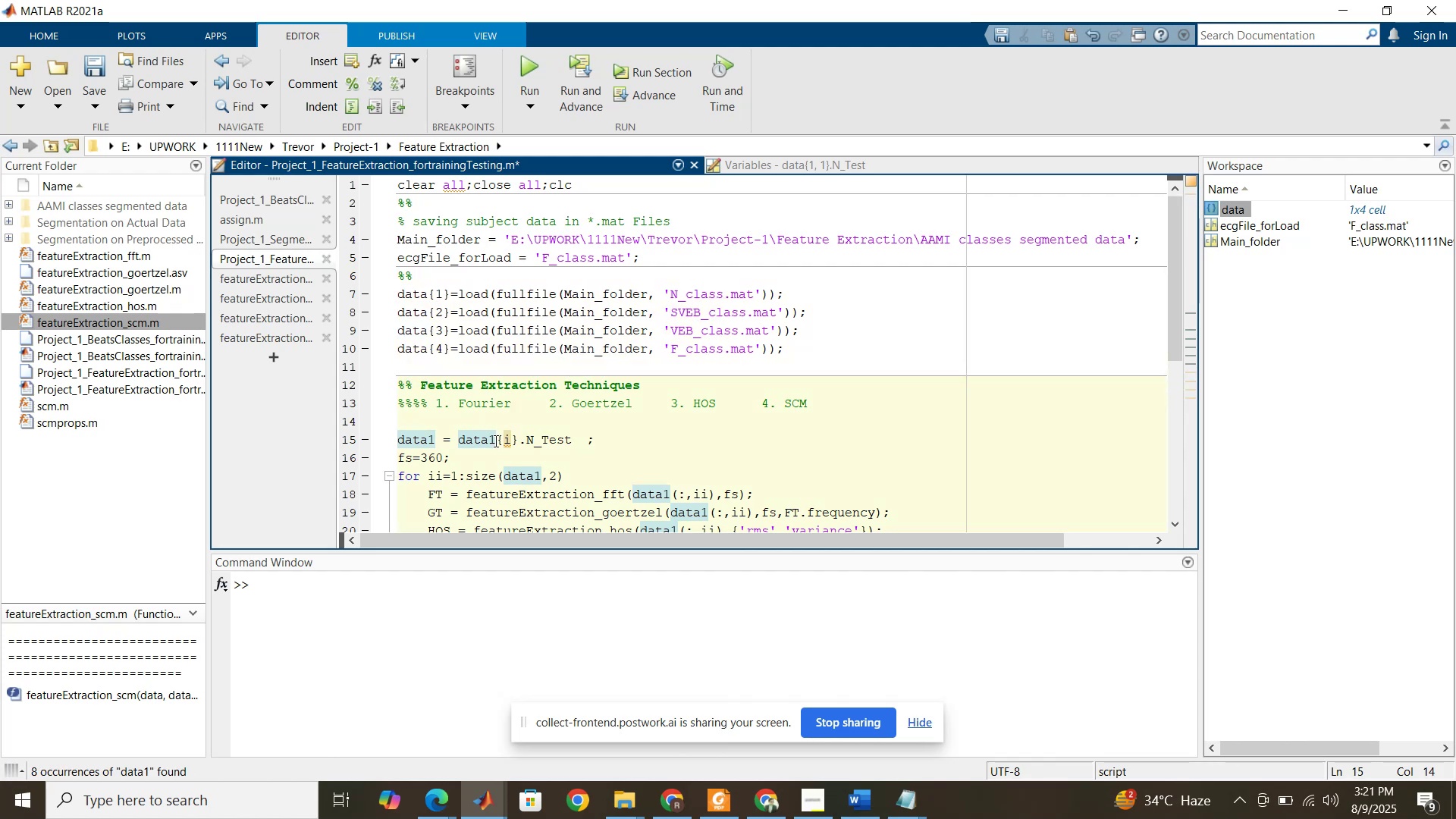 
key(Backspace)
 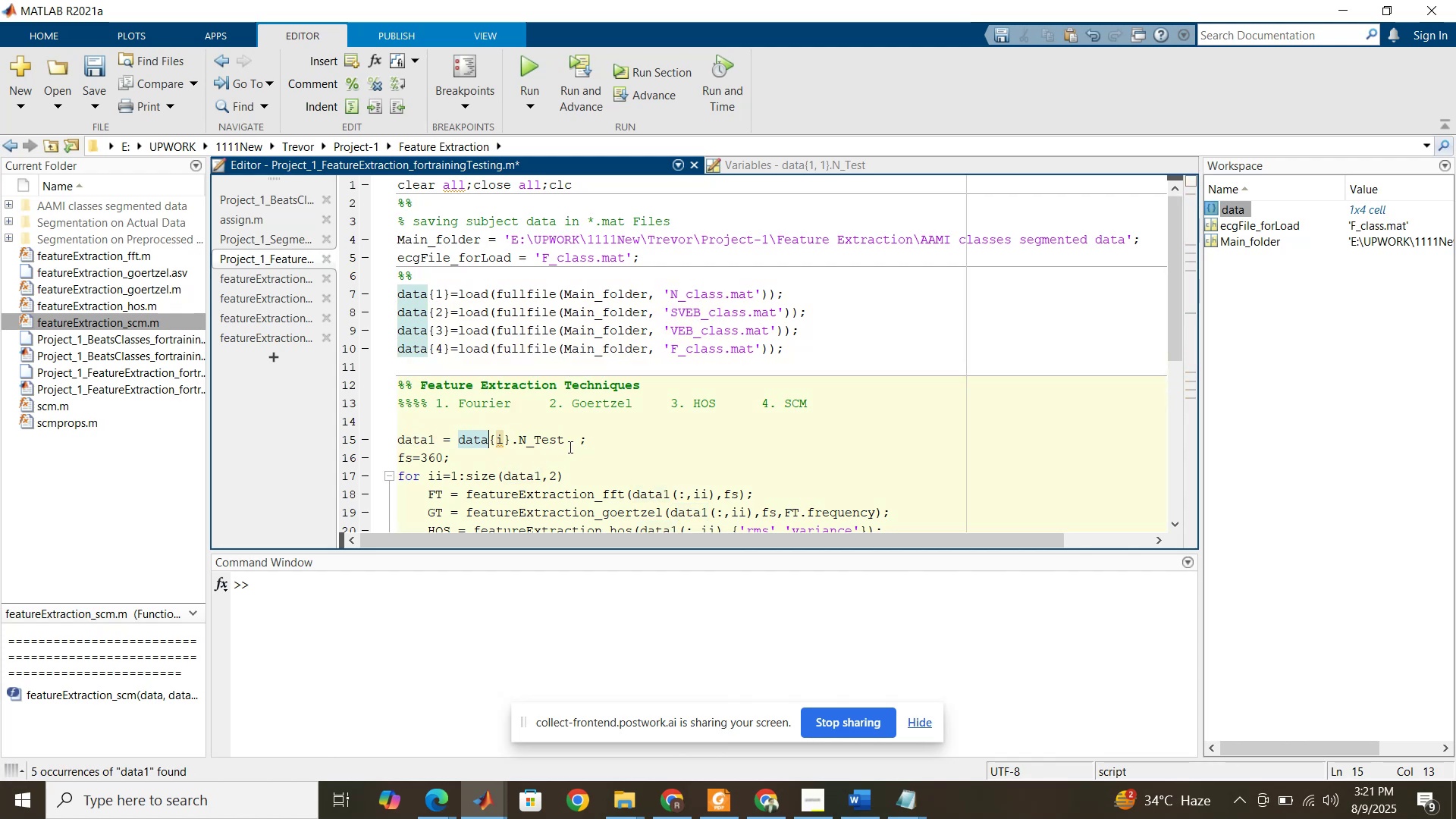 
left_click([597, 438])
 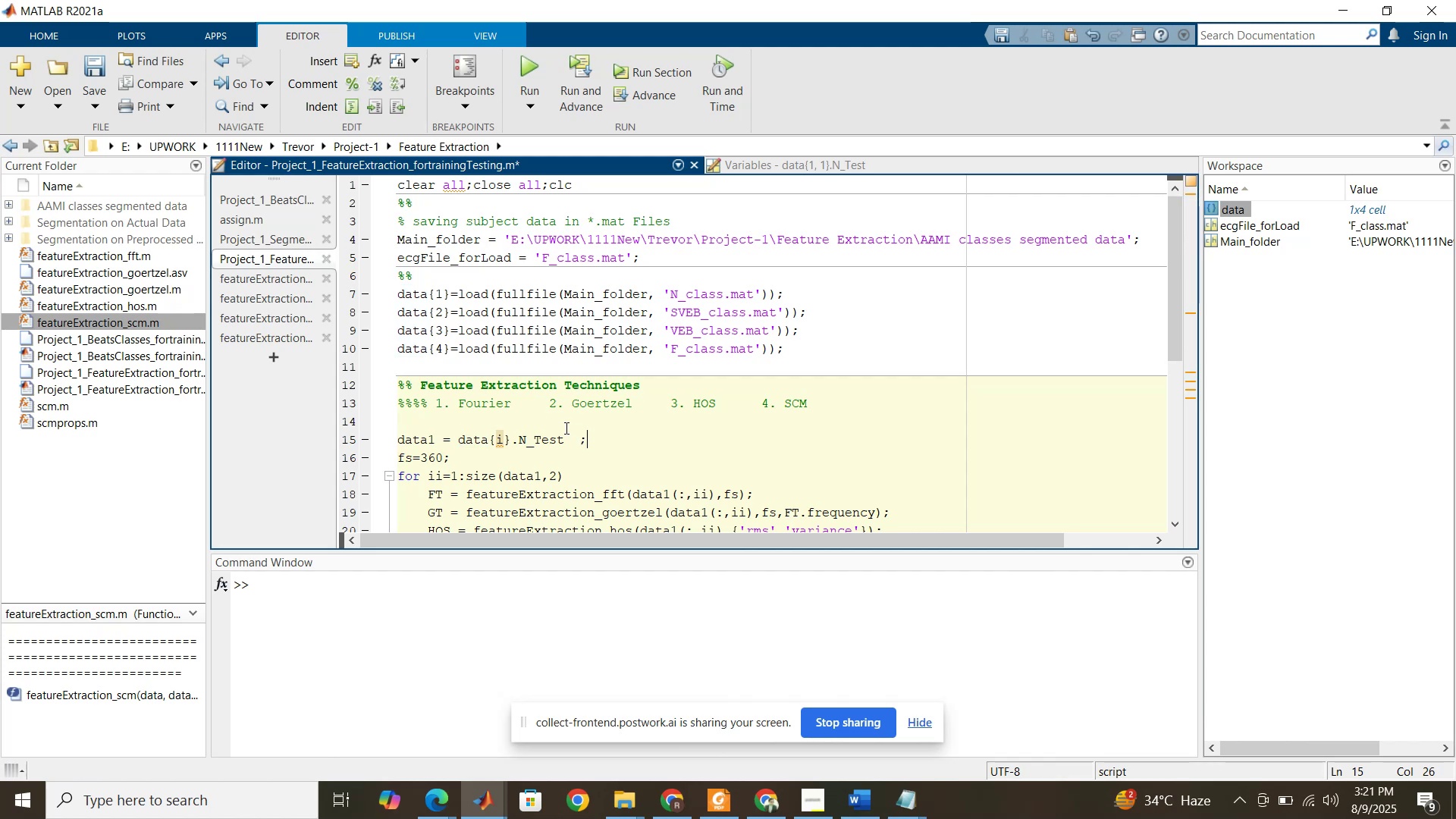 
scroll: coordinate [565, 428], scroll_direction: down, amount: 2.0
 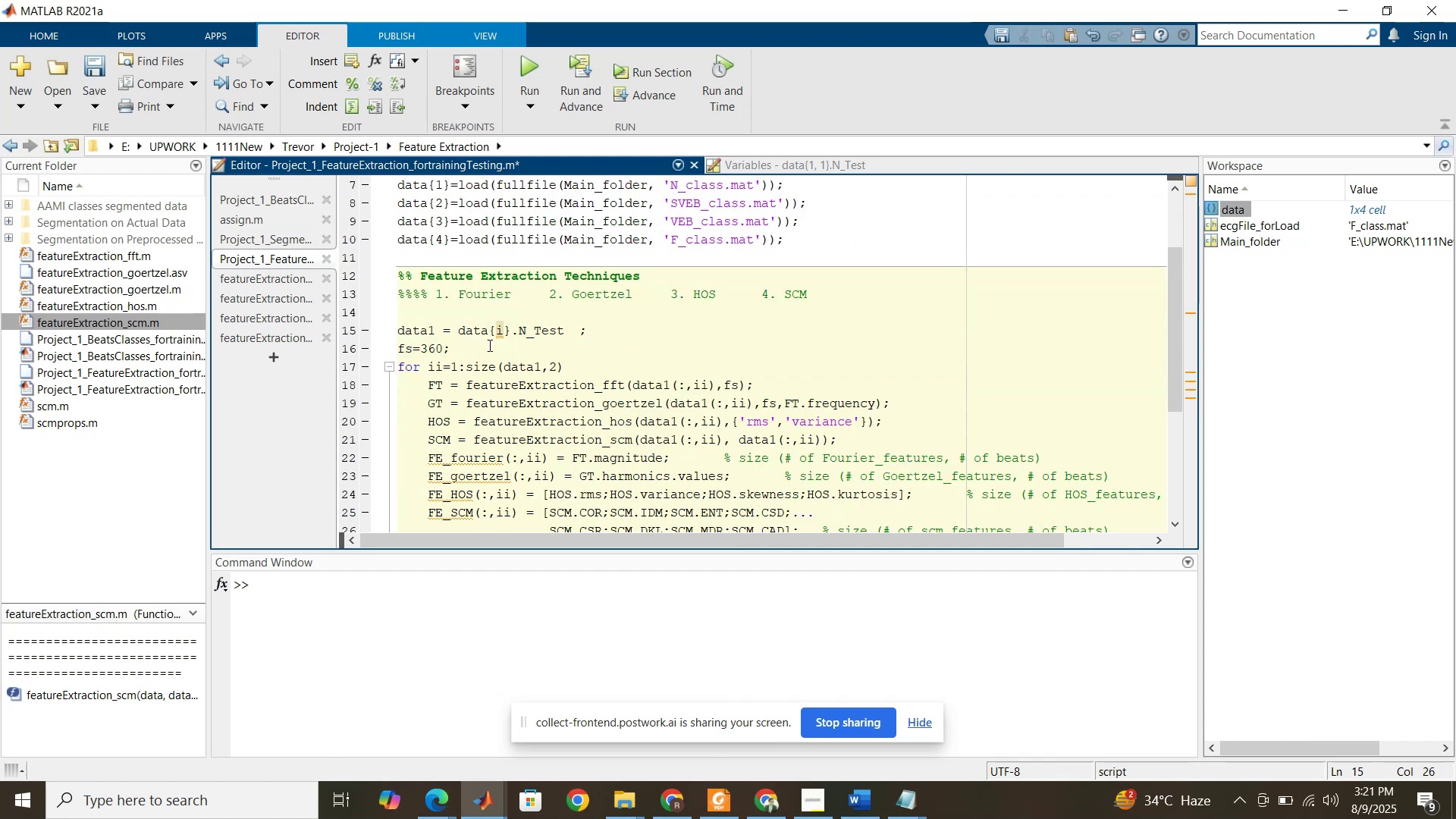 
left_click_drag(start_coordinate=[500, 333], to_coordinate=[497, 331])
 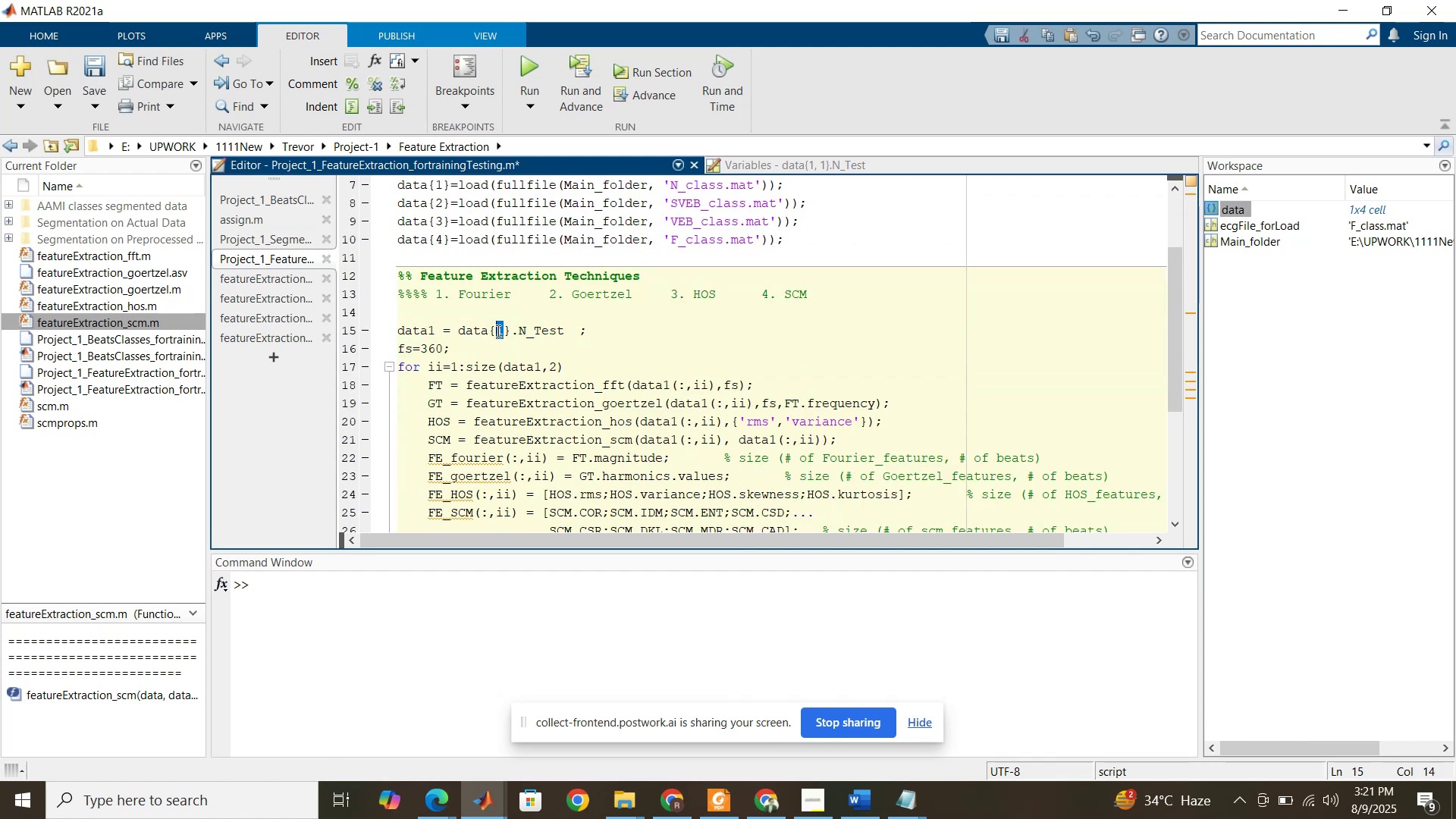 
key(1)
 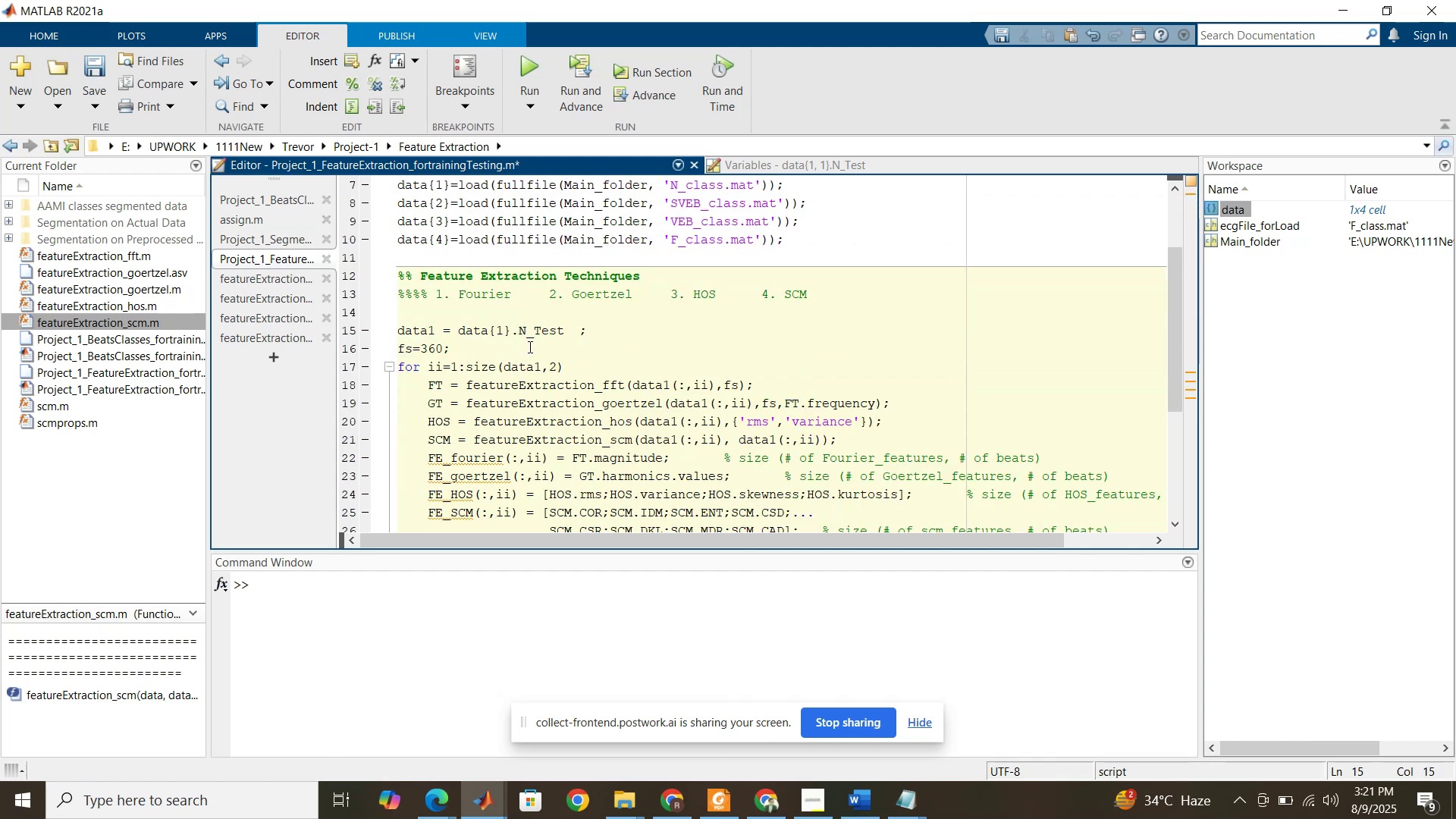 
left_click([529, 346])
 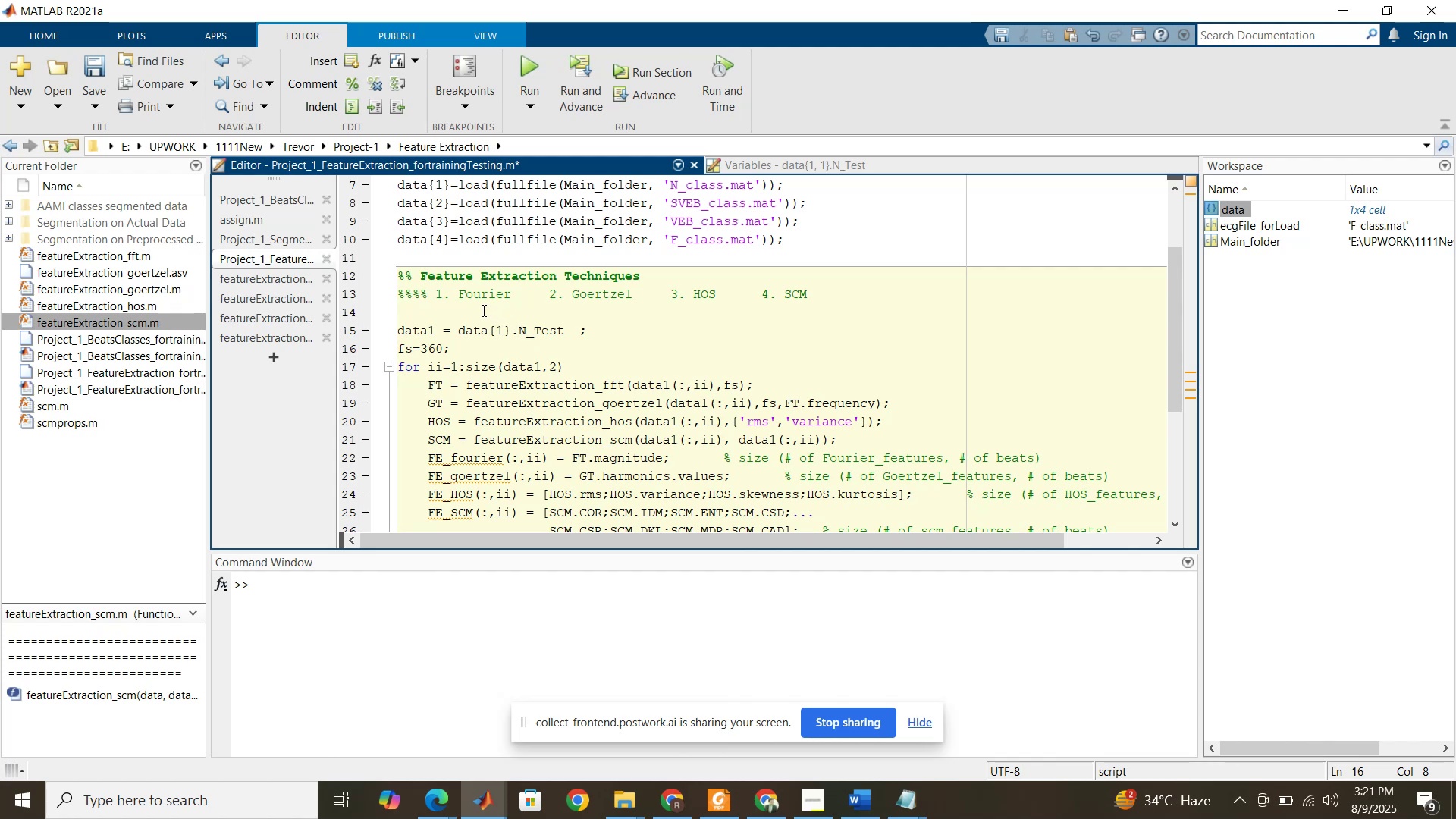 
wait(6.8)
 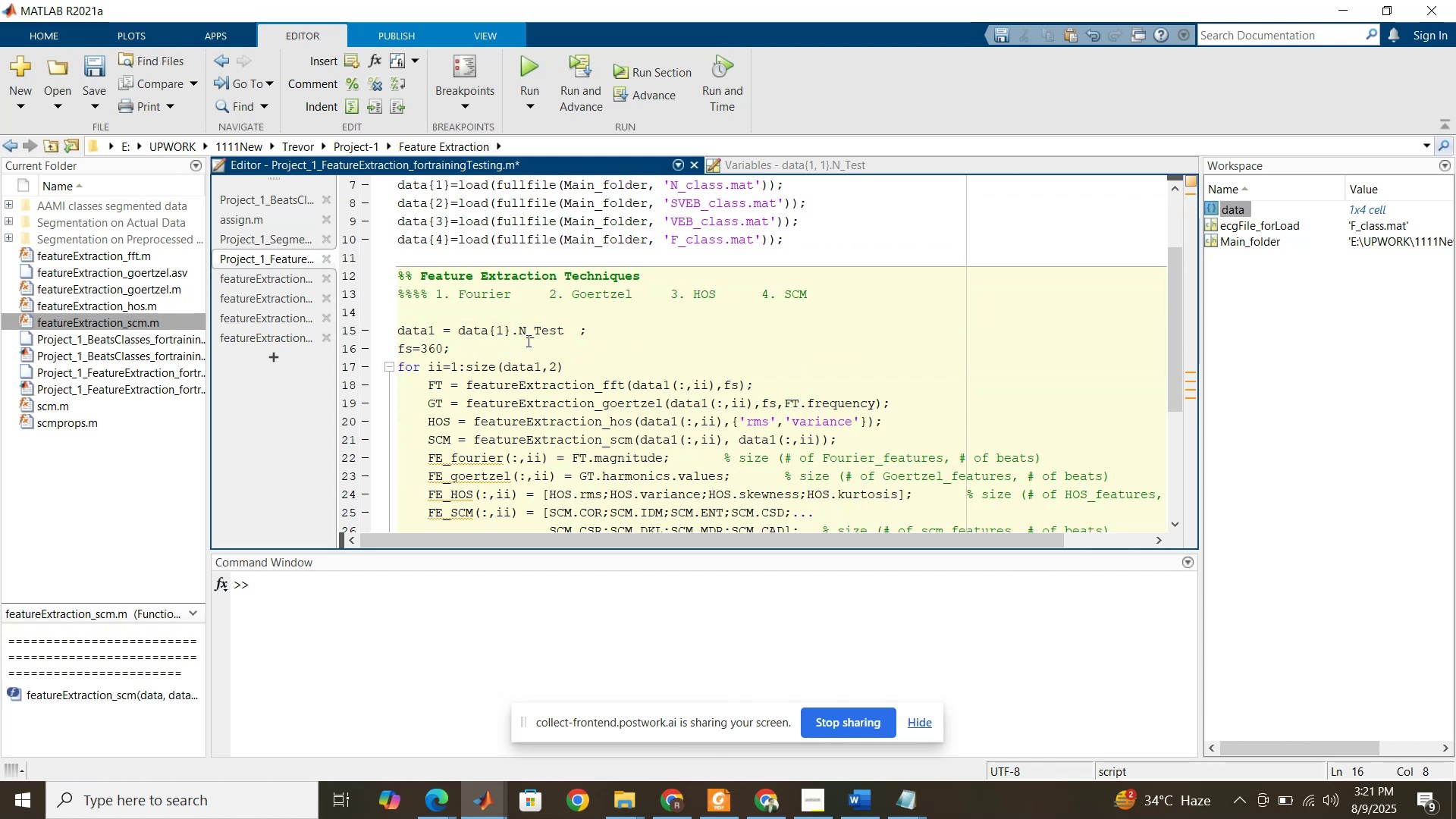 
scroll: coordinate [483, 312], scroll_direction: down, amount: 3.0
 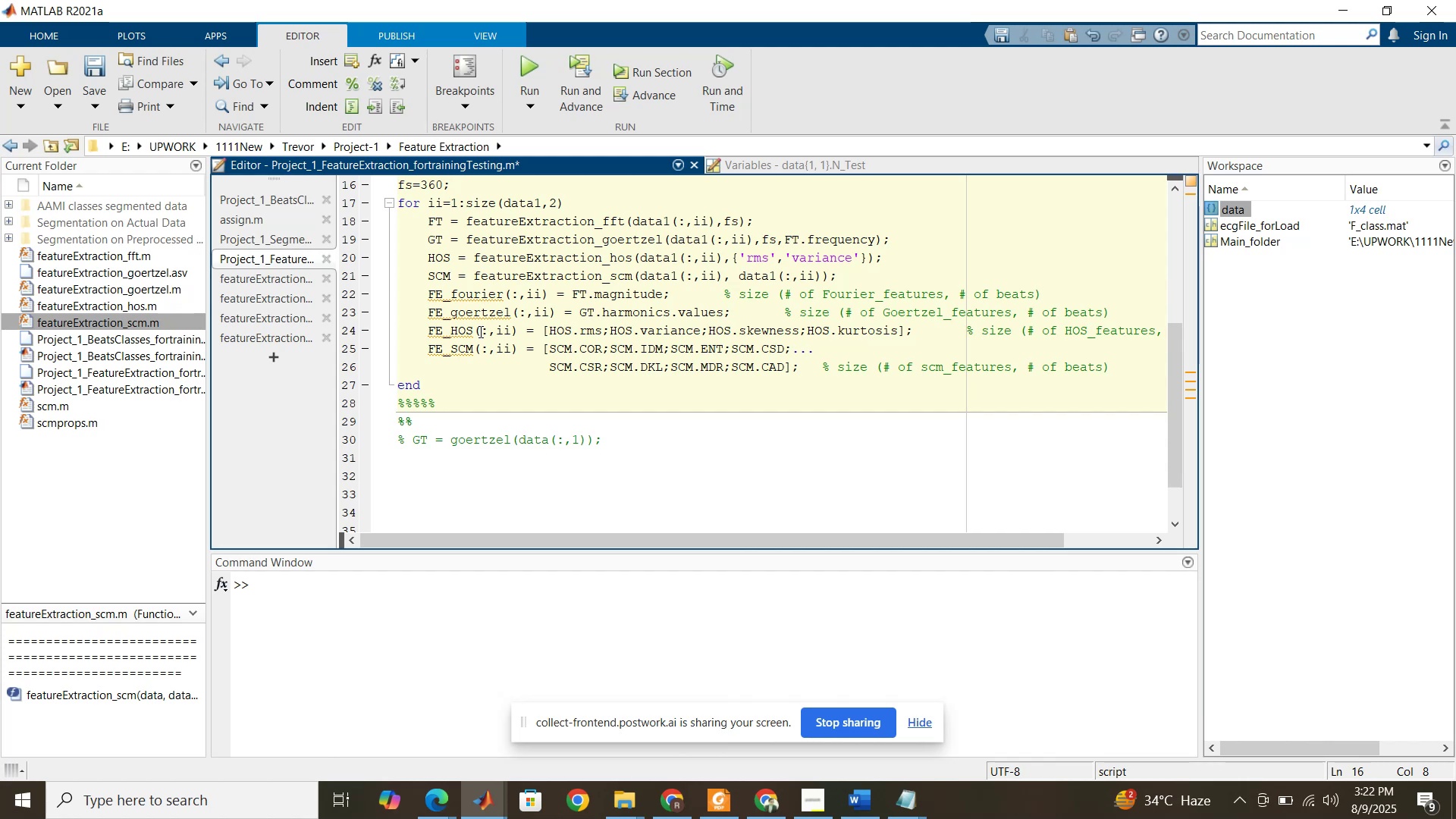 
wait(17.05)
 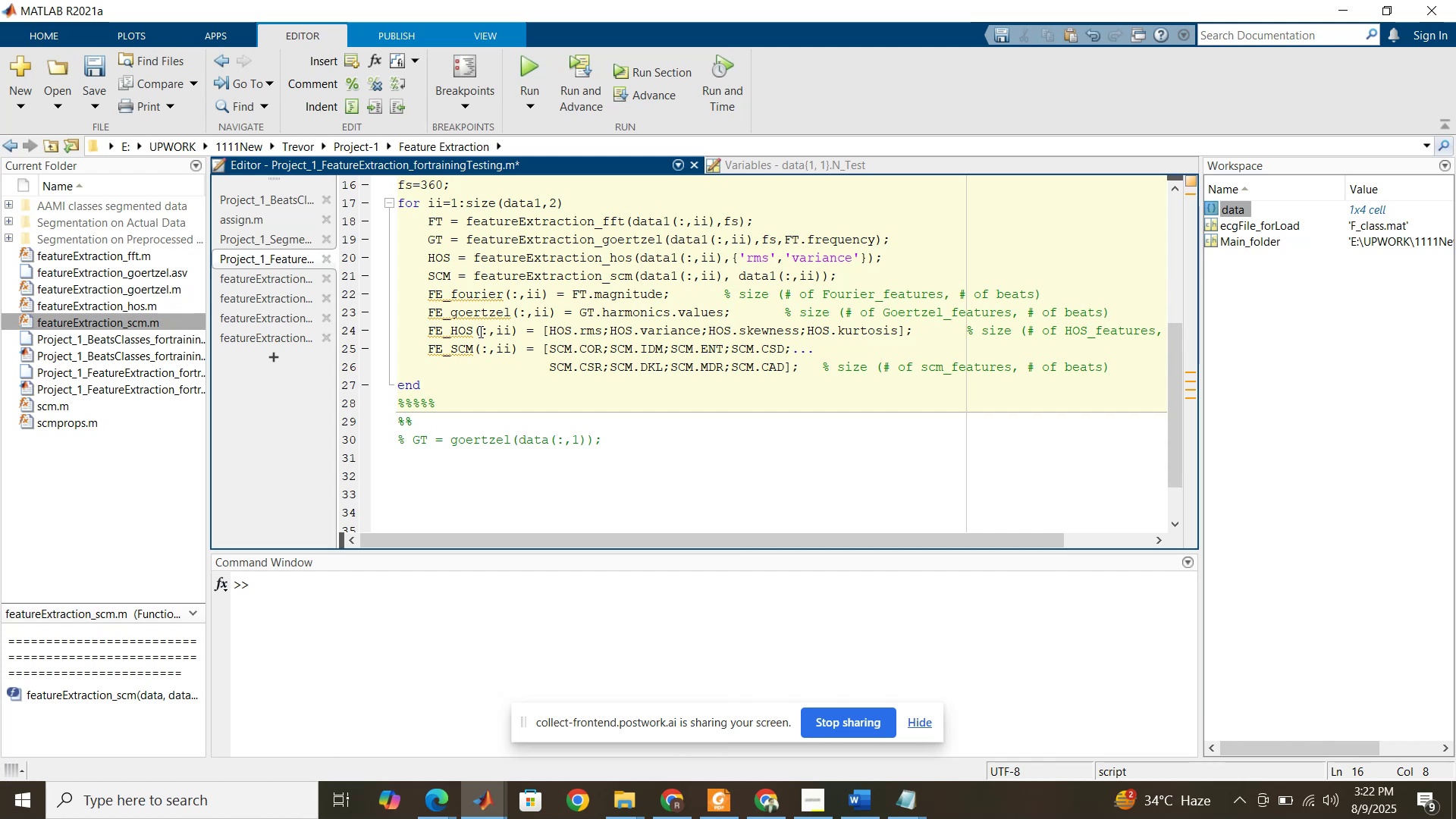 
scroll: coordinate [475, 325], scroll_direction: up, amount: 3.0
 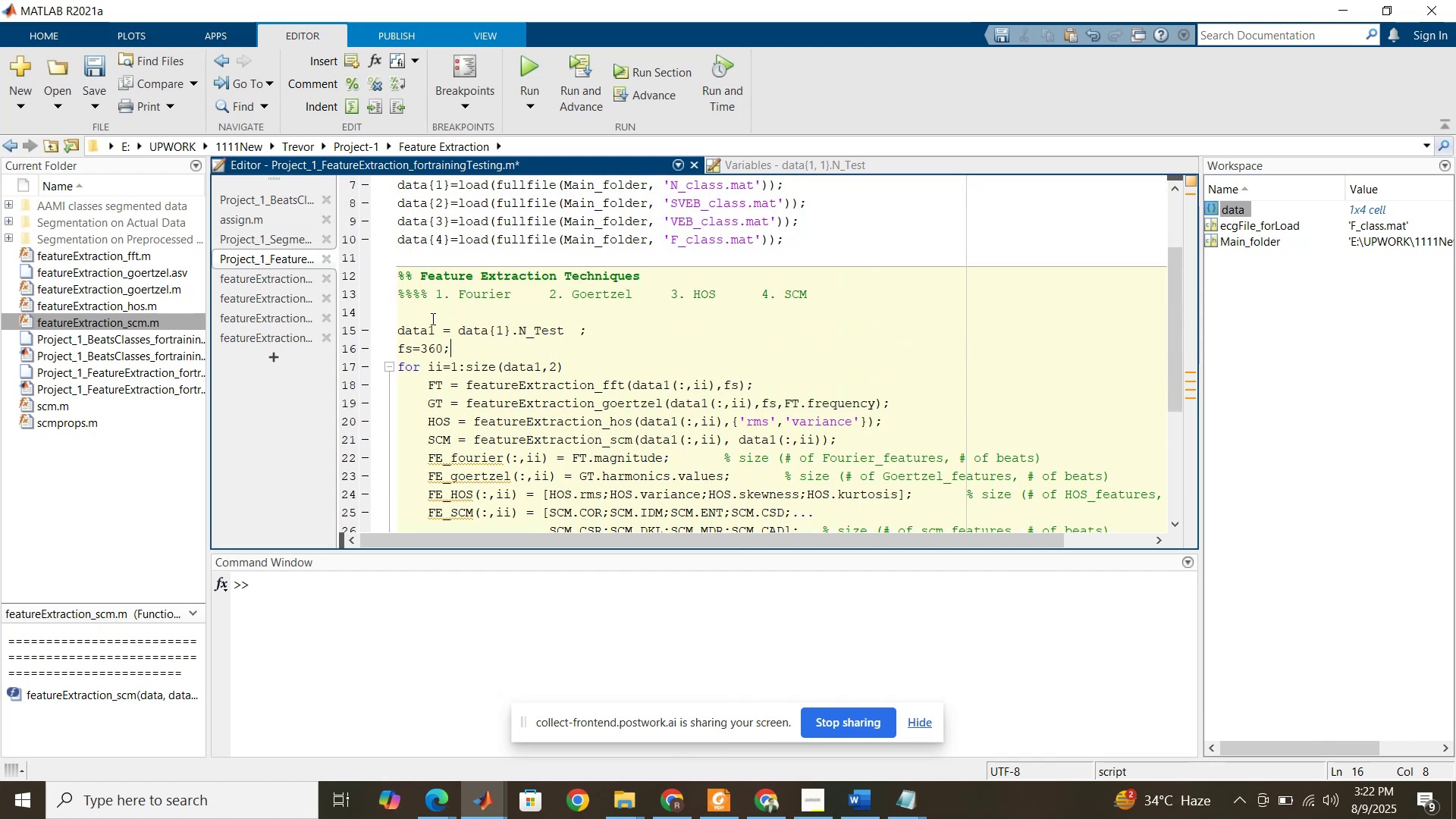 
left_click([431, 318])
 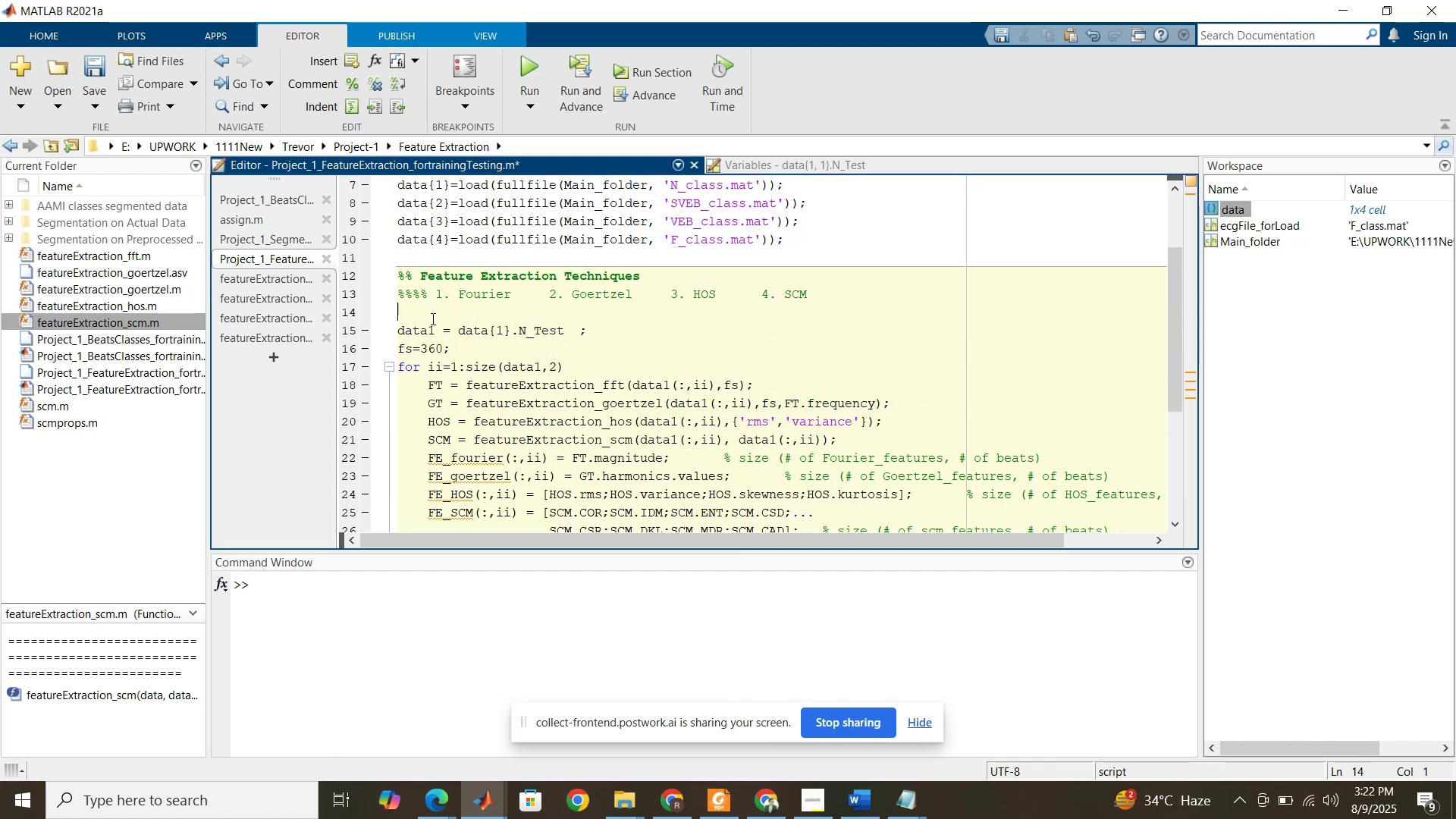 
type(for jj=1:lenght)
key(Backspace)
key(Backspace)
type(th())
 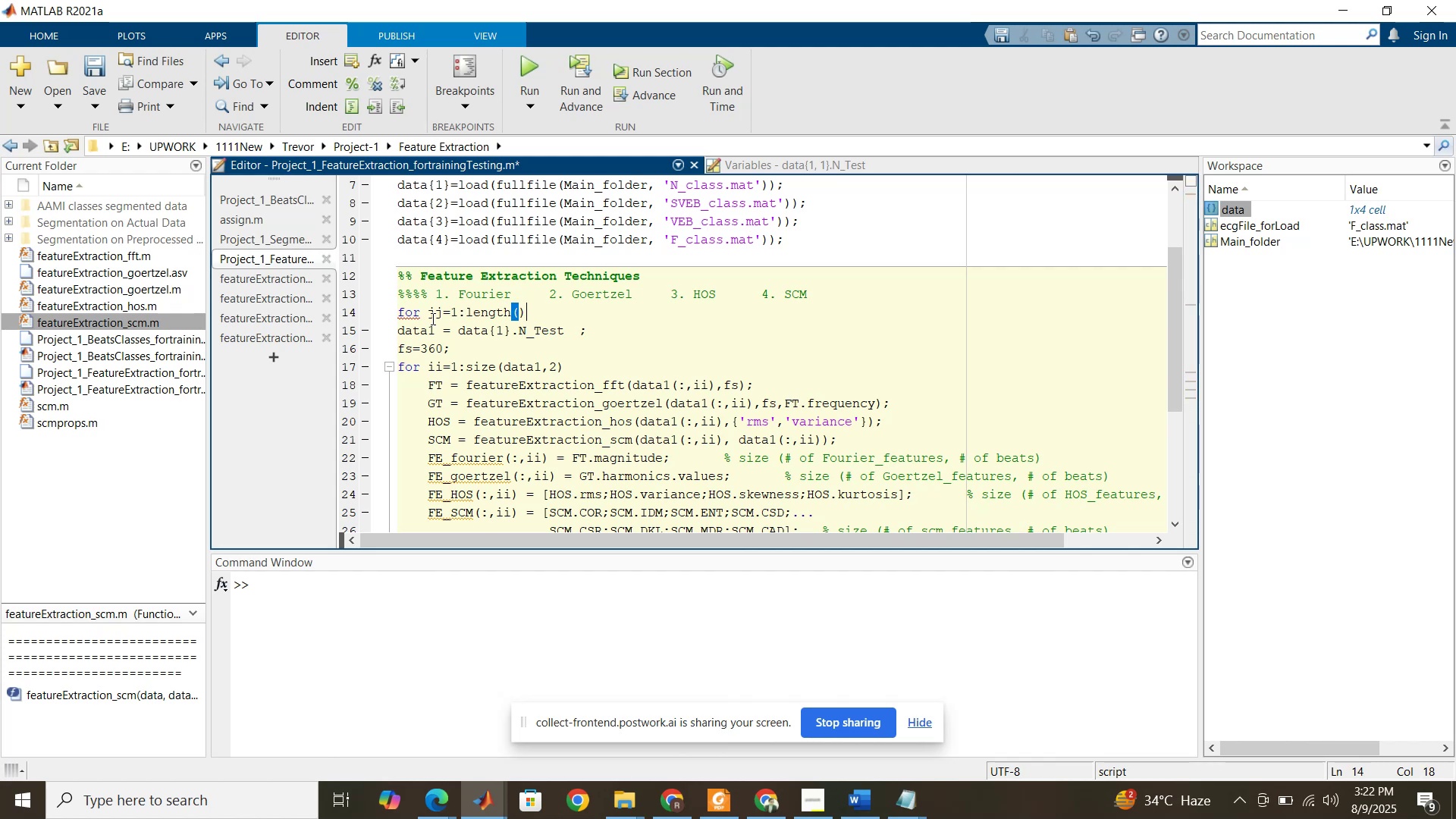 
key(ArrowLeft)
 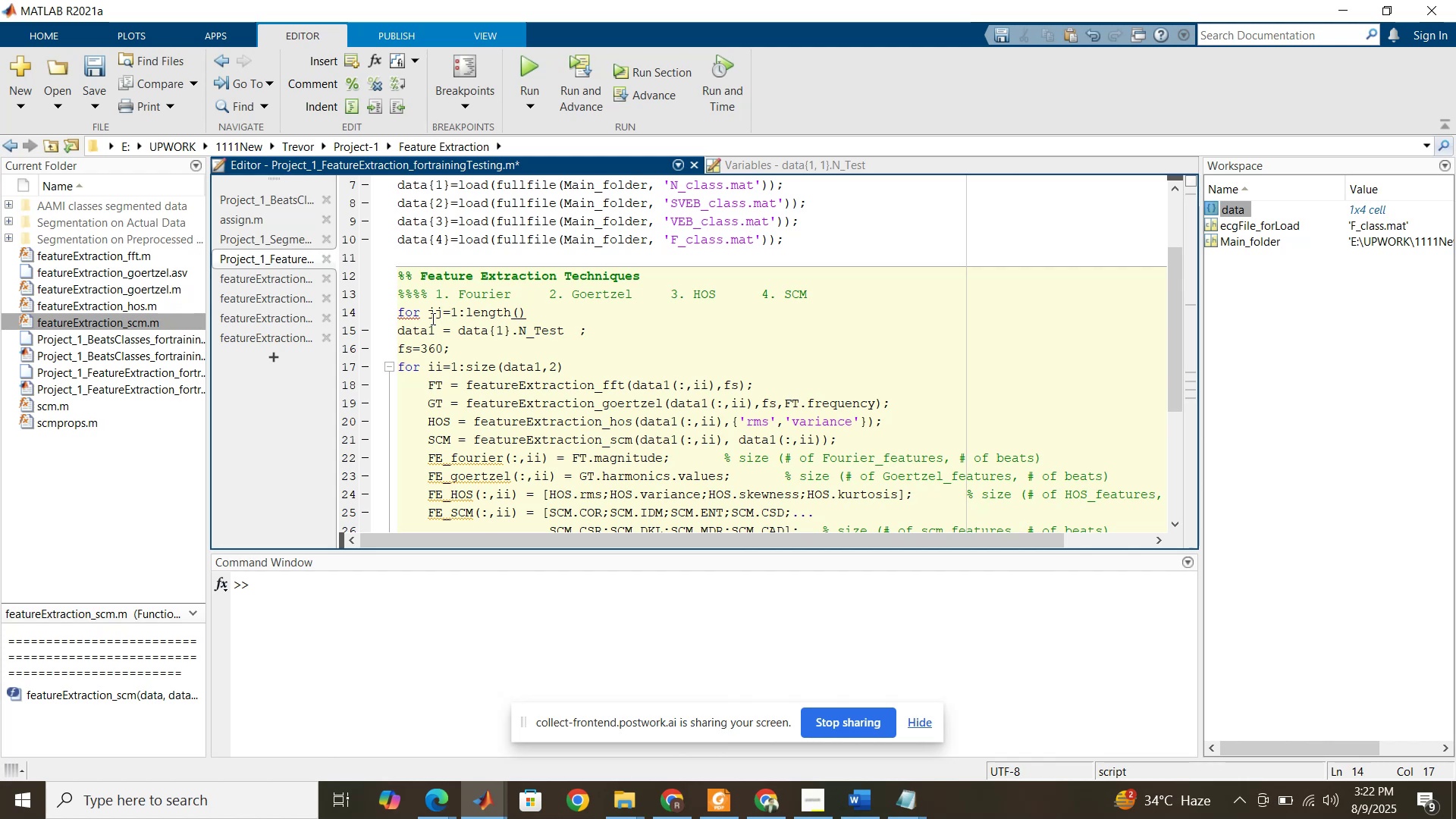 
type(data)
 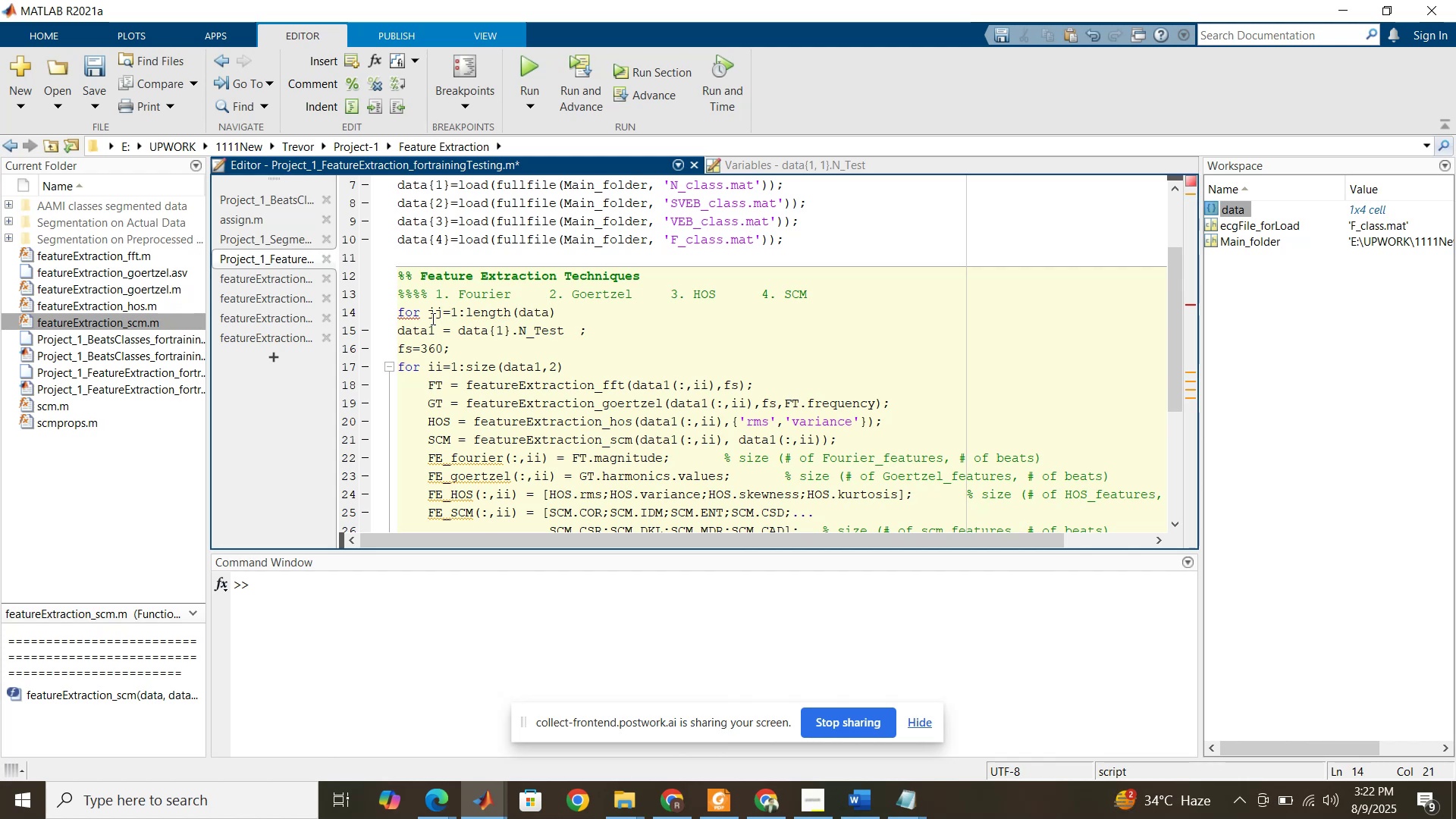 
scroll: coordinate [446, 411], scroll_direction: down, amount: 5.0
 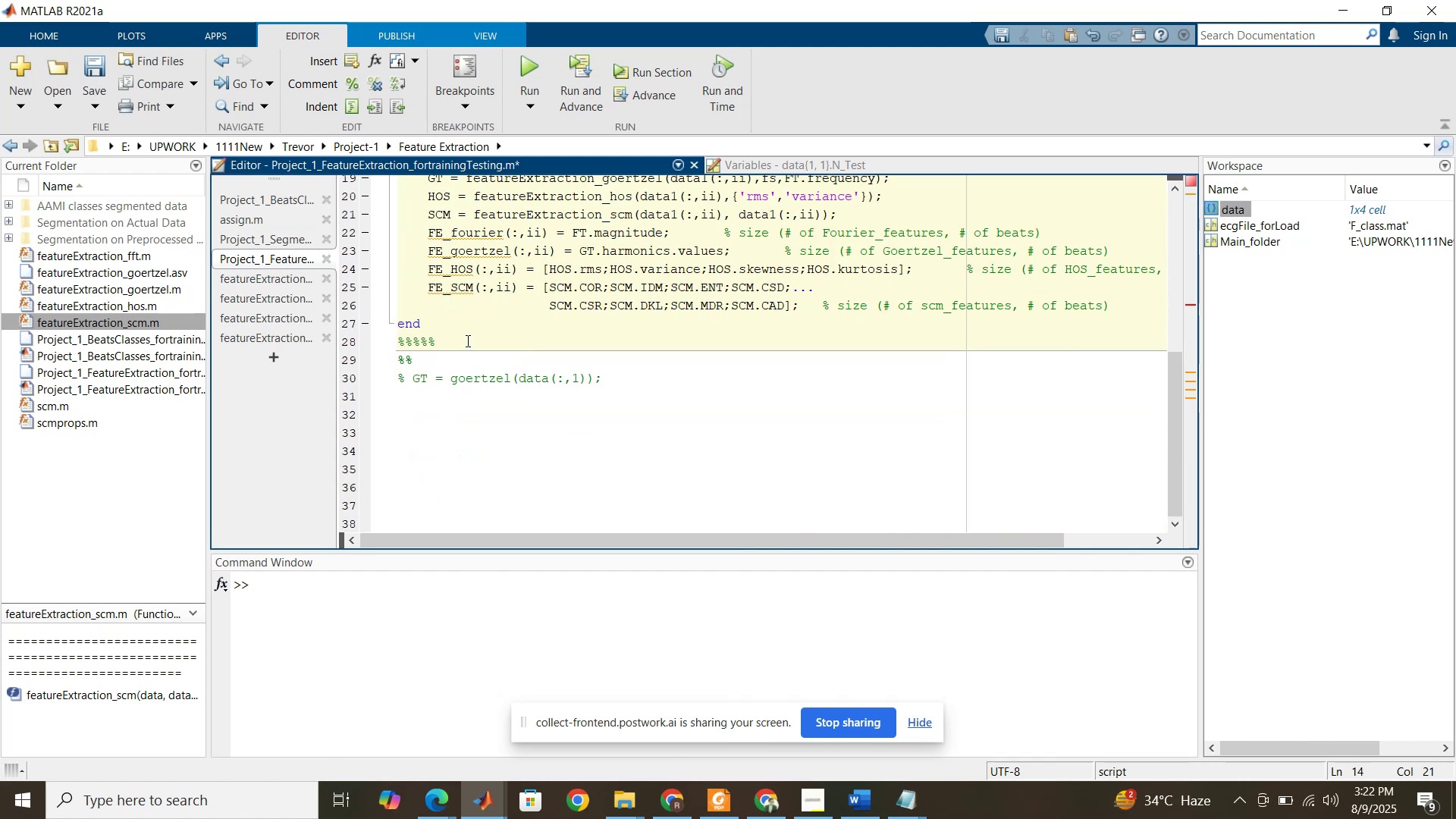 
left_click([464, 333])
 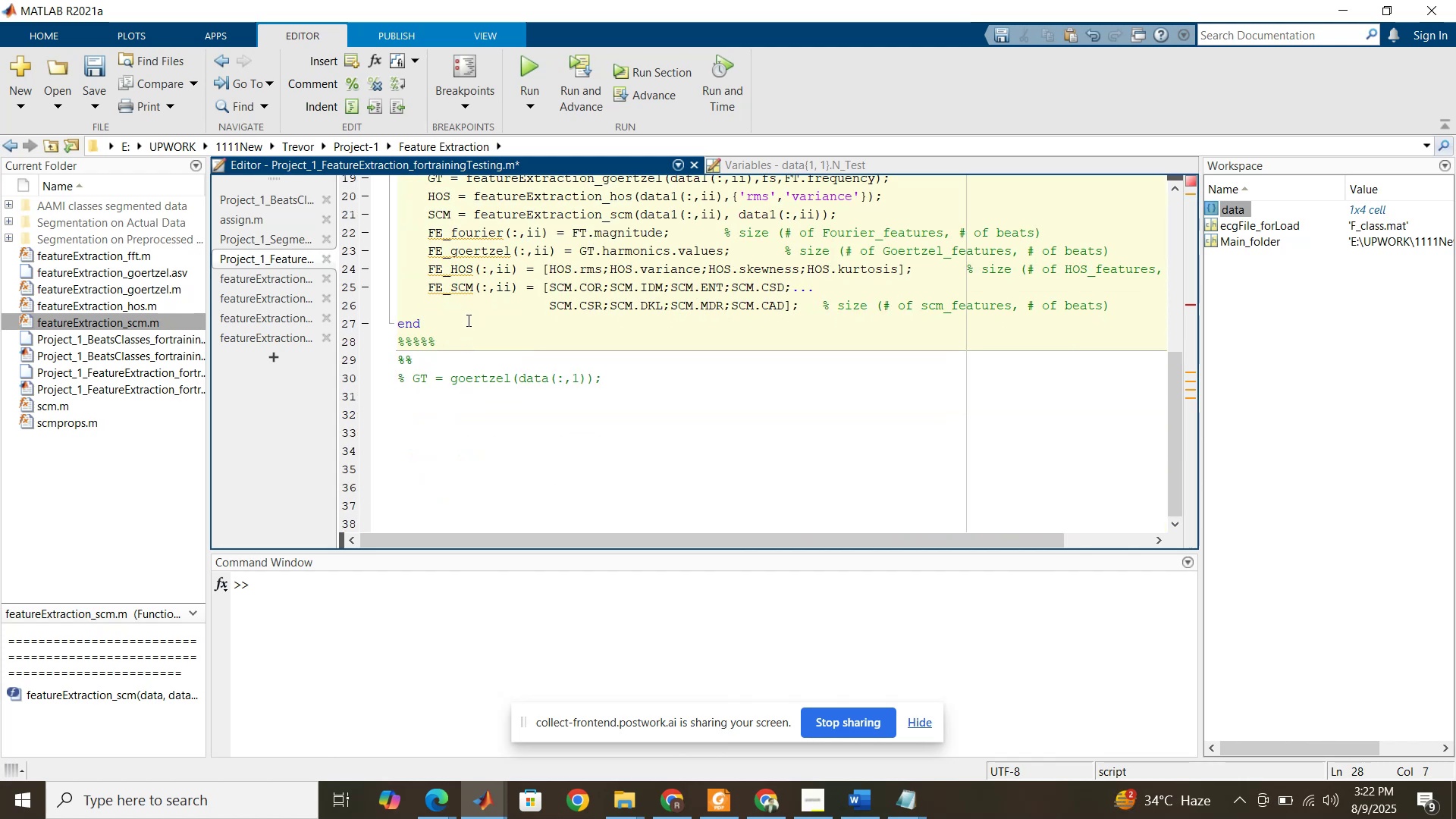 
left_click([467, 320])
 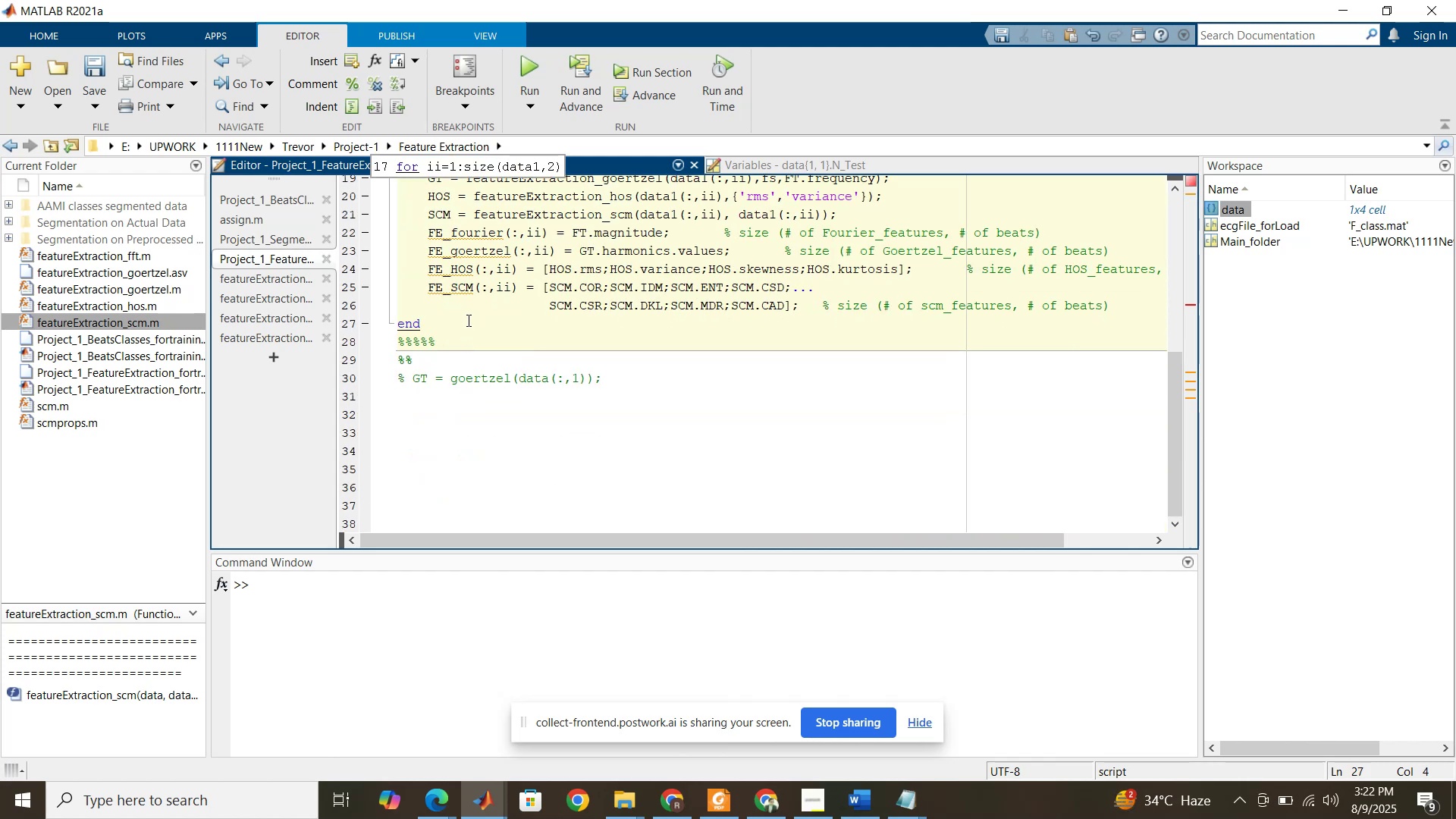 
key(Enter)
 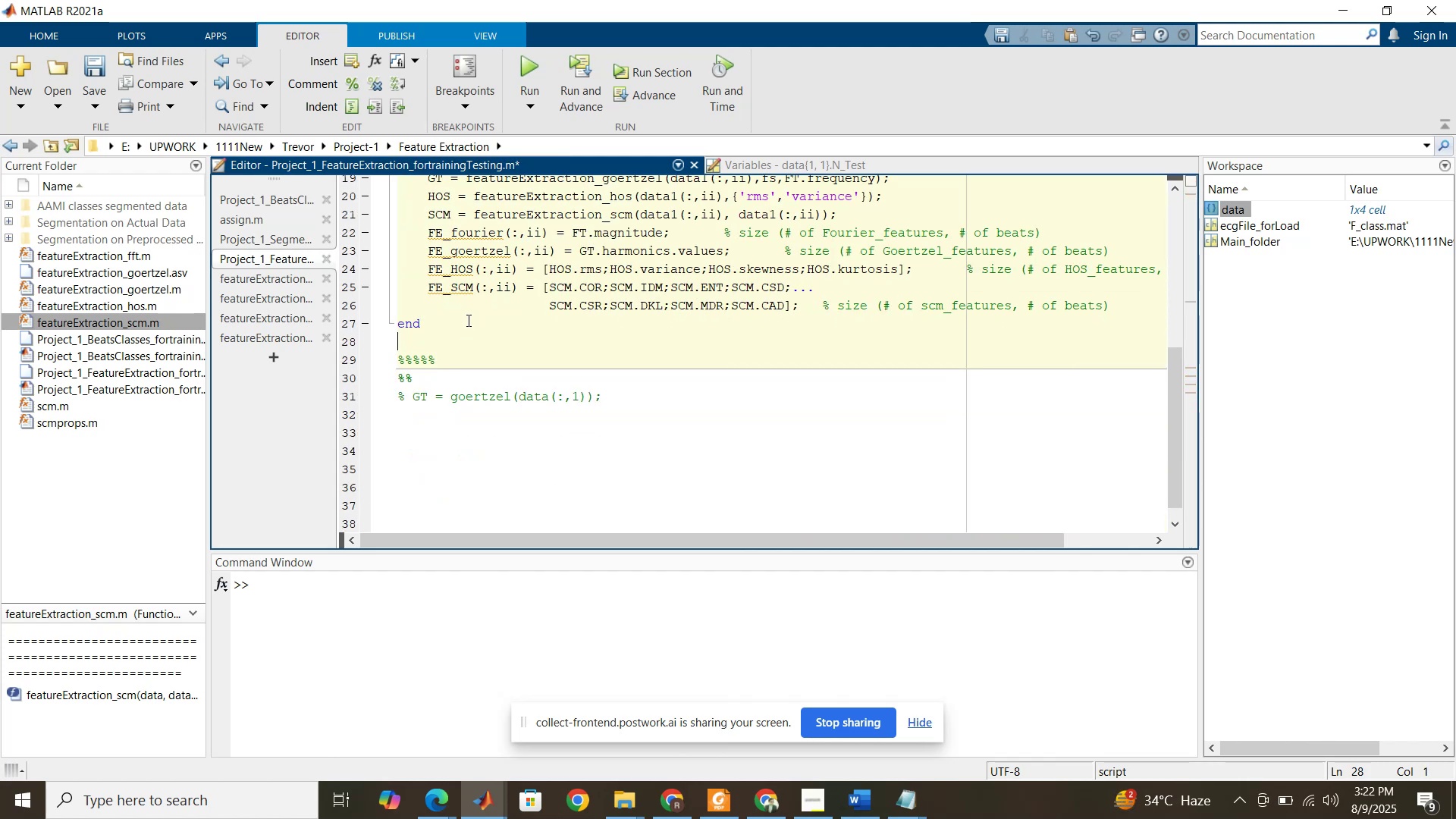 
type(end)
 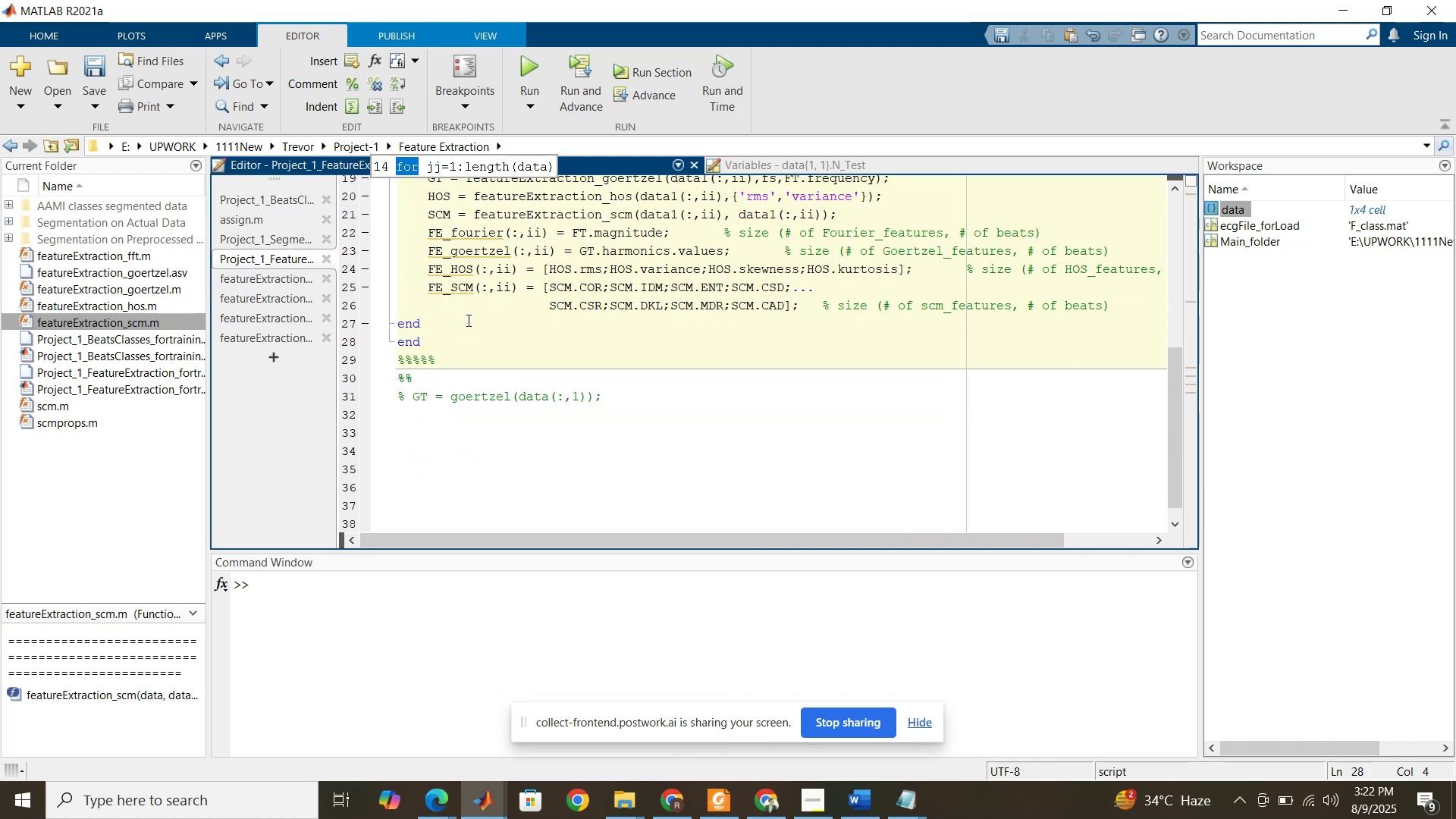 
scroll: coordinate [467, 320], scroll_direction: up, amount: 4.0
 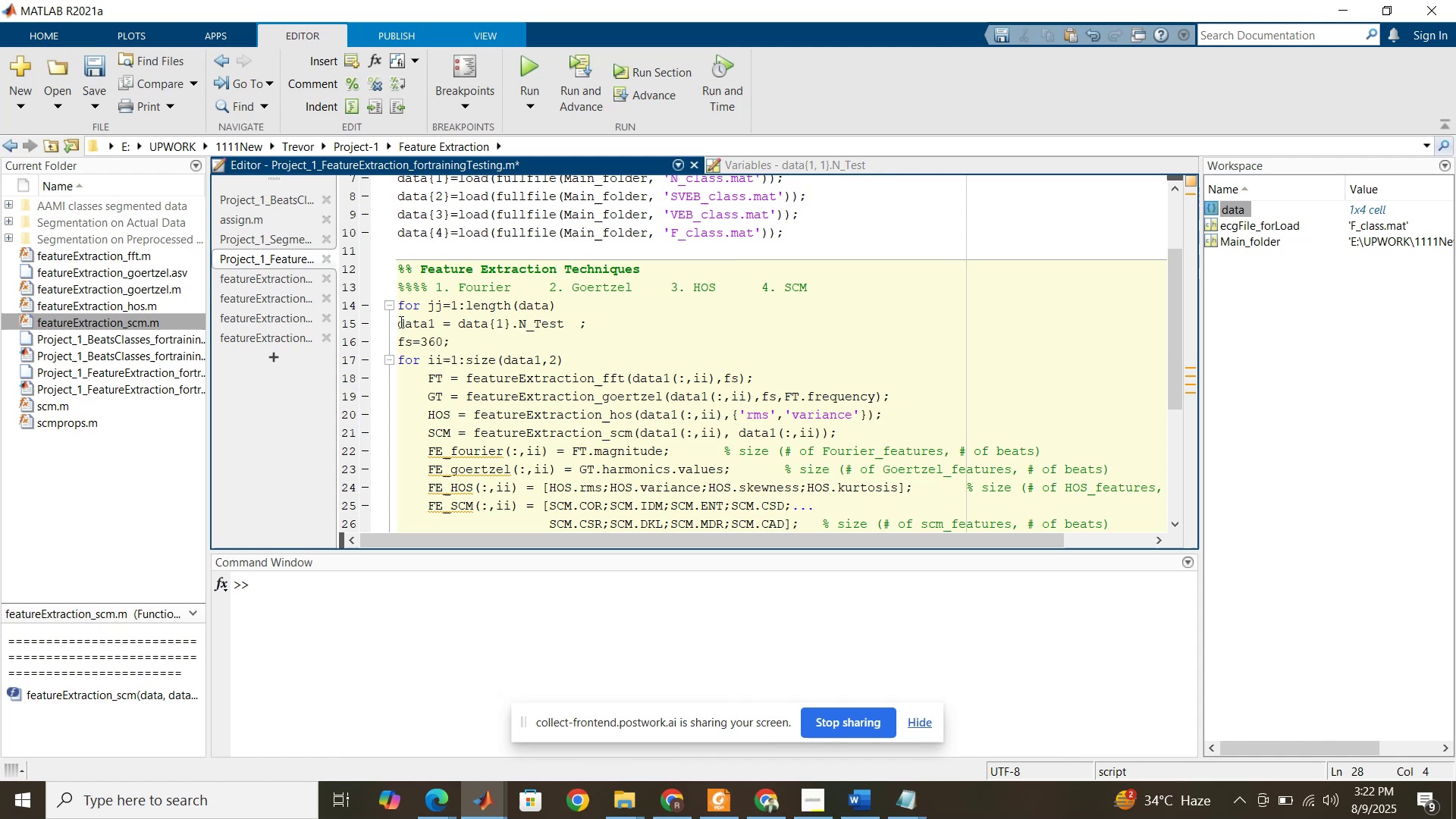 
left_click([399, 322])
 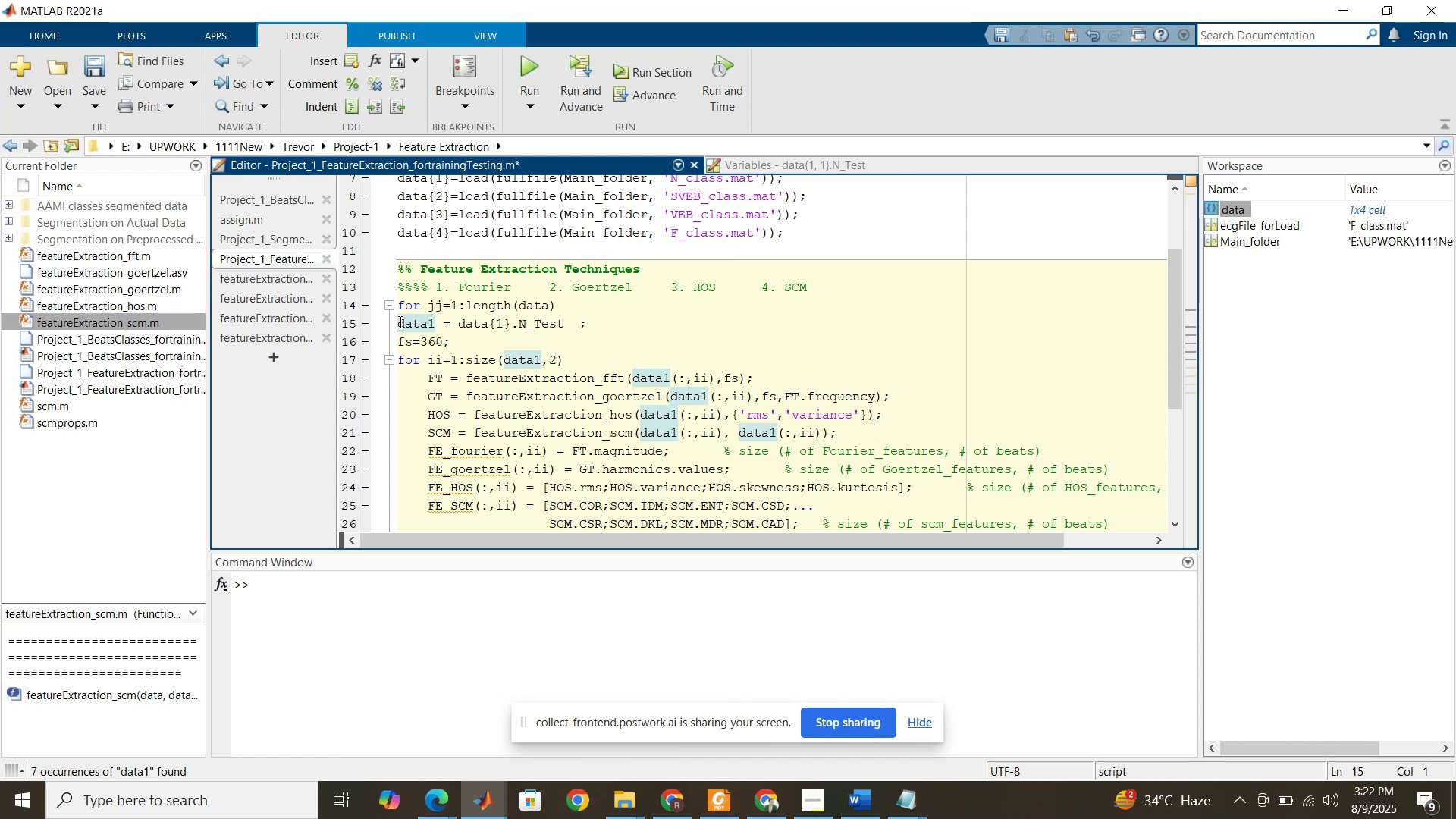 
key(Tab)
 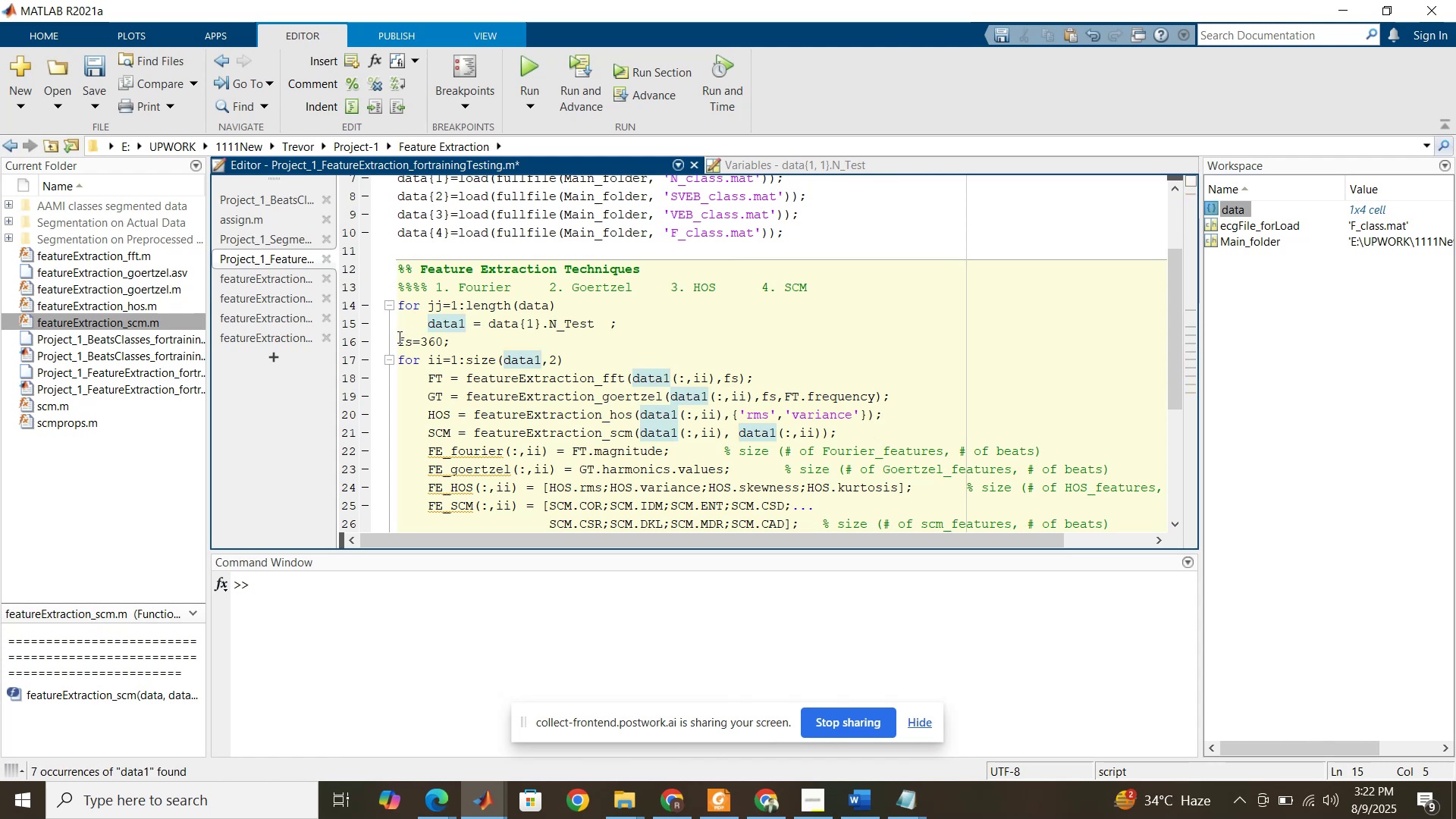 
left_click([398, 337])
 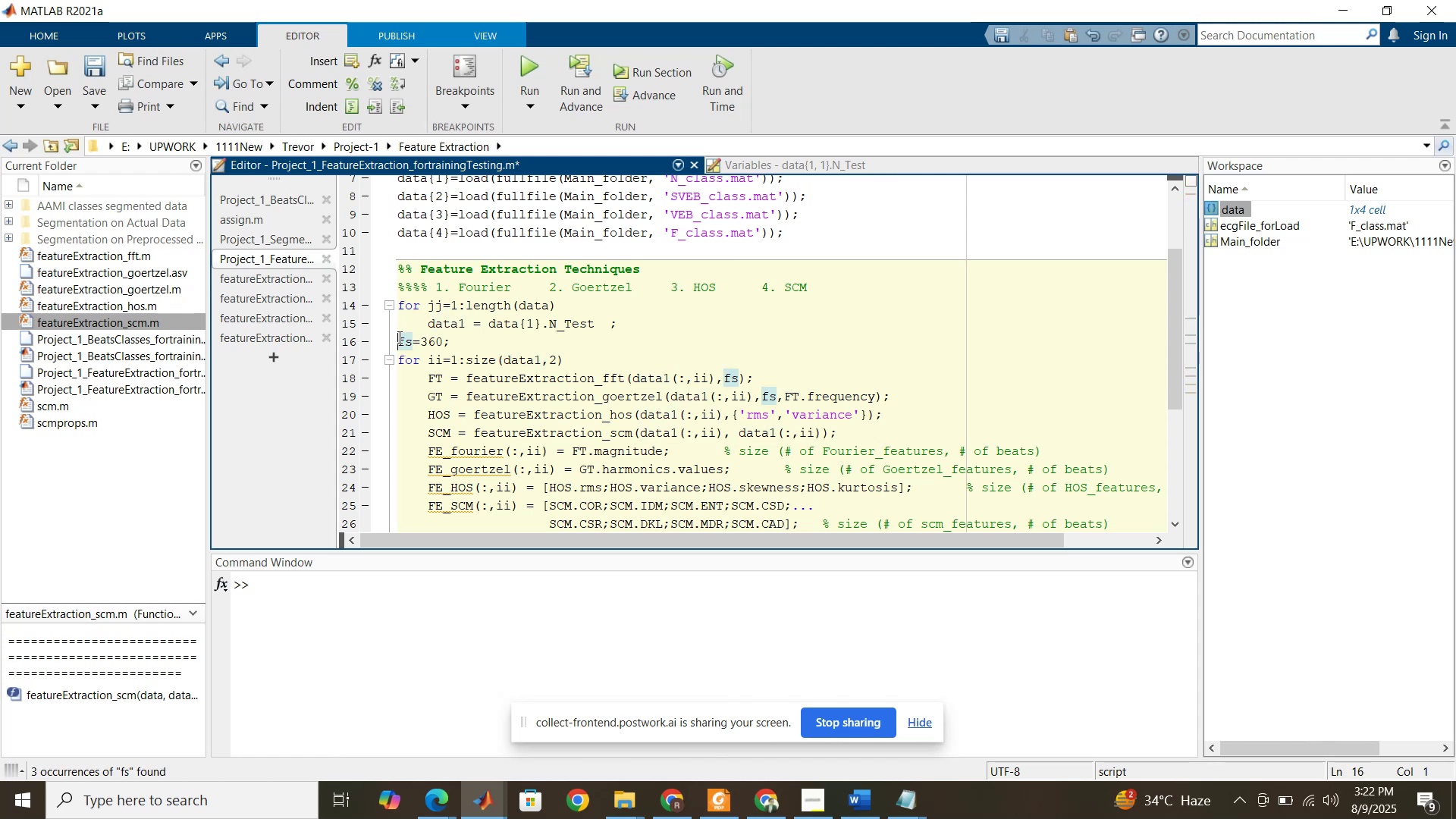 
key(Tab)
 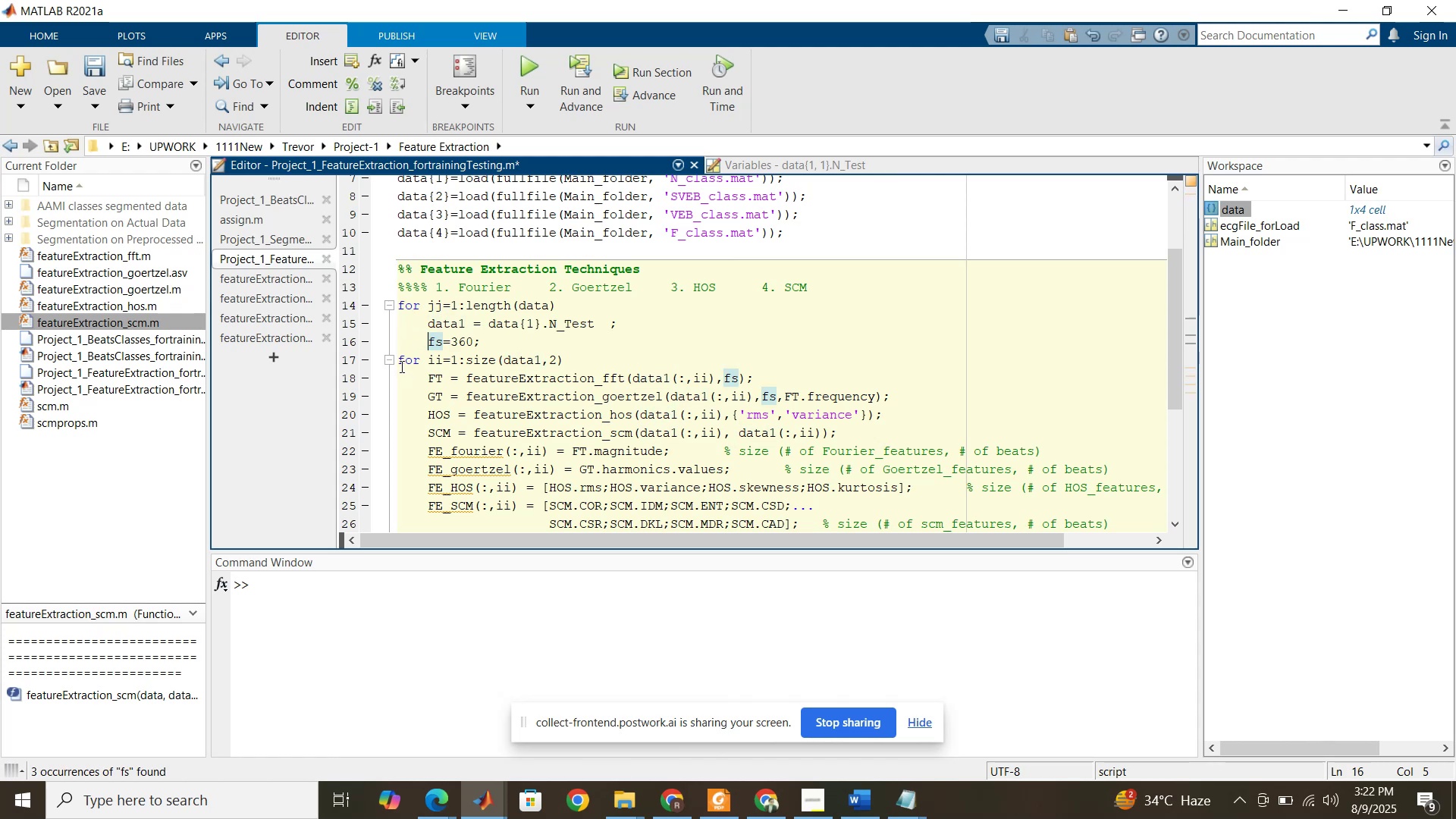 
left_click([400, 360])
 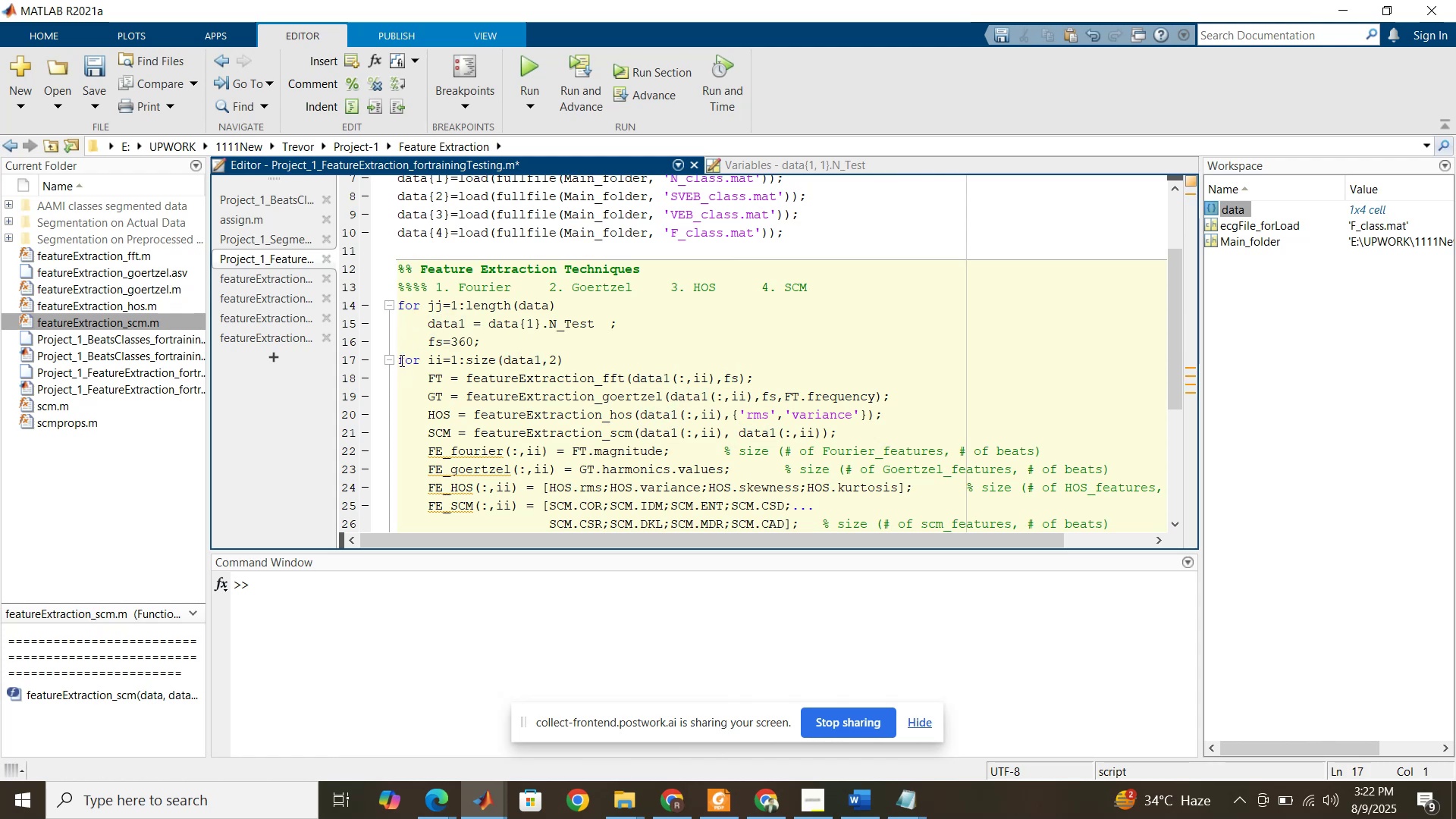 
key(Tab)
 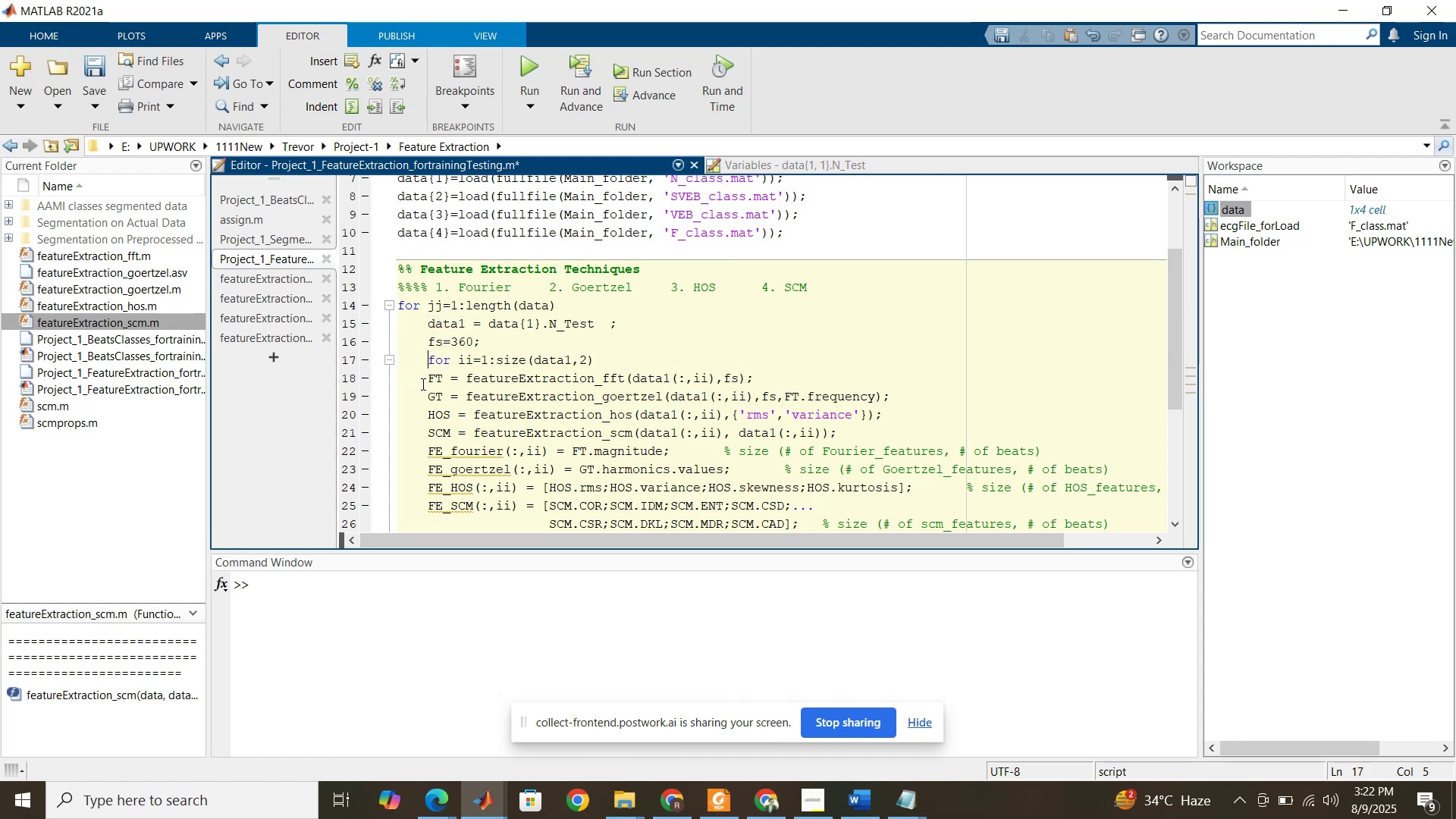 
scroll: coordinate [422, 384], scroll_direction: down, amount: 3.0
 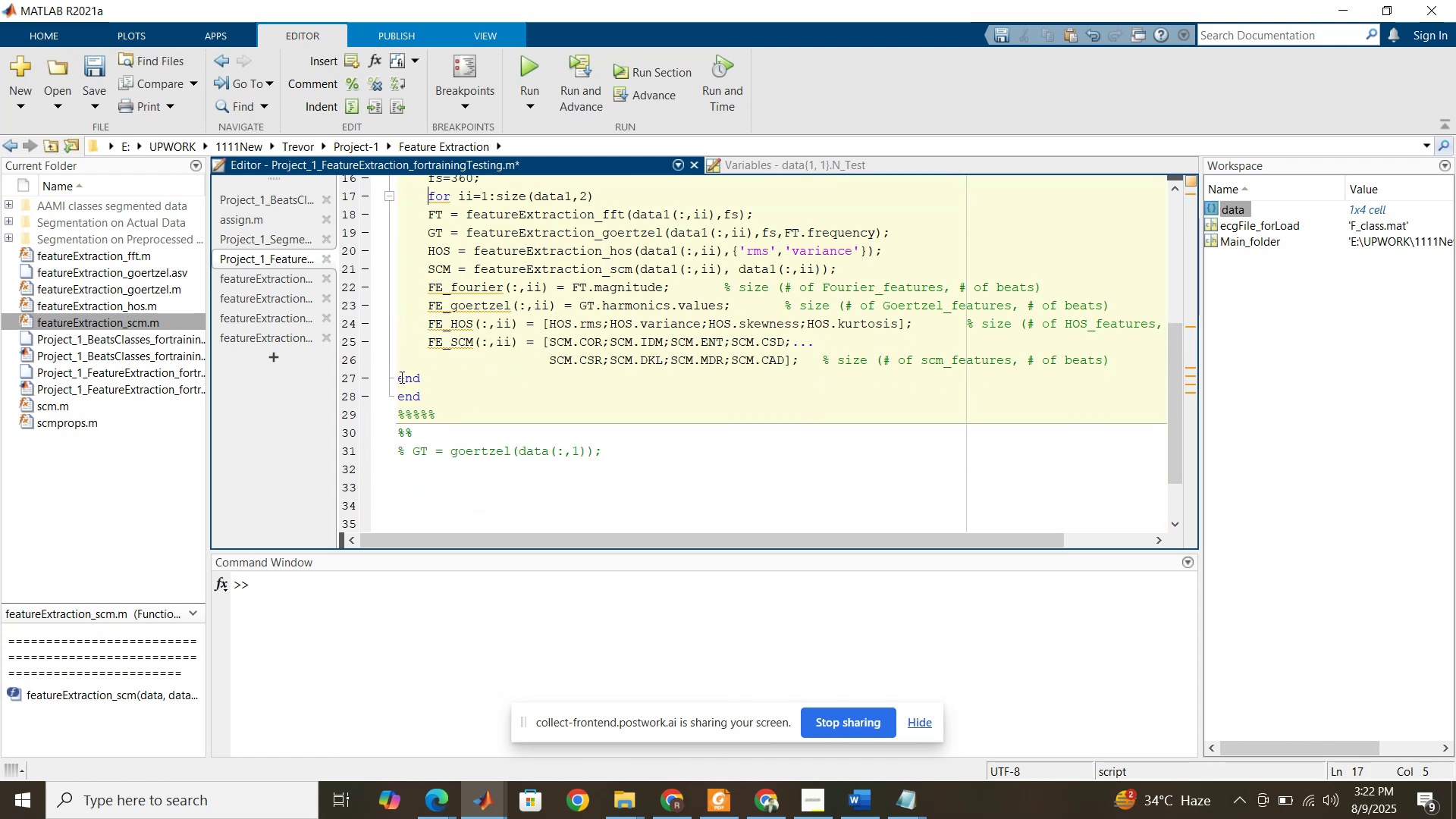 
left_click([399, 377])
 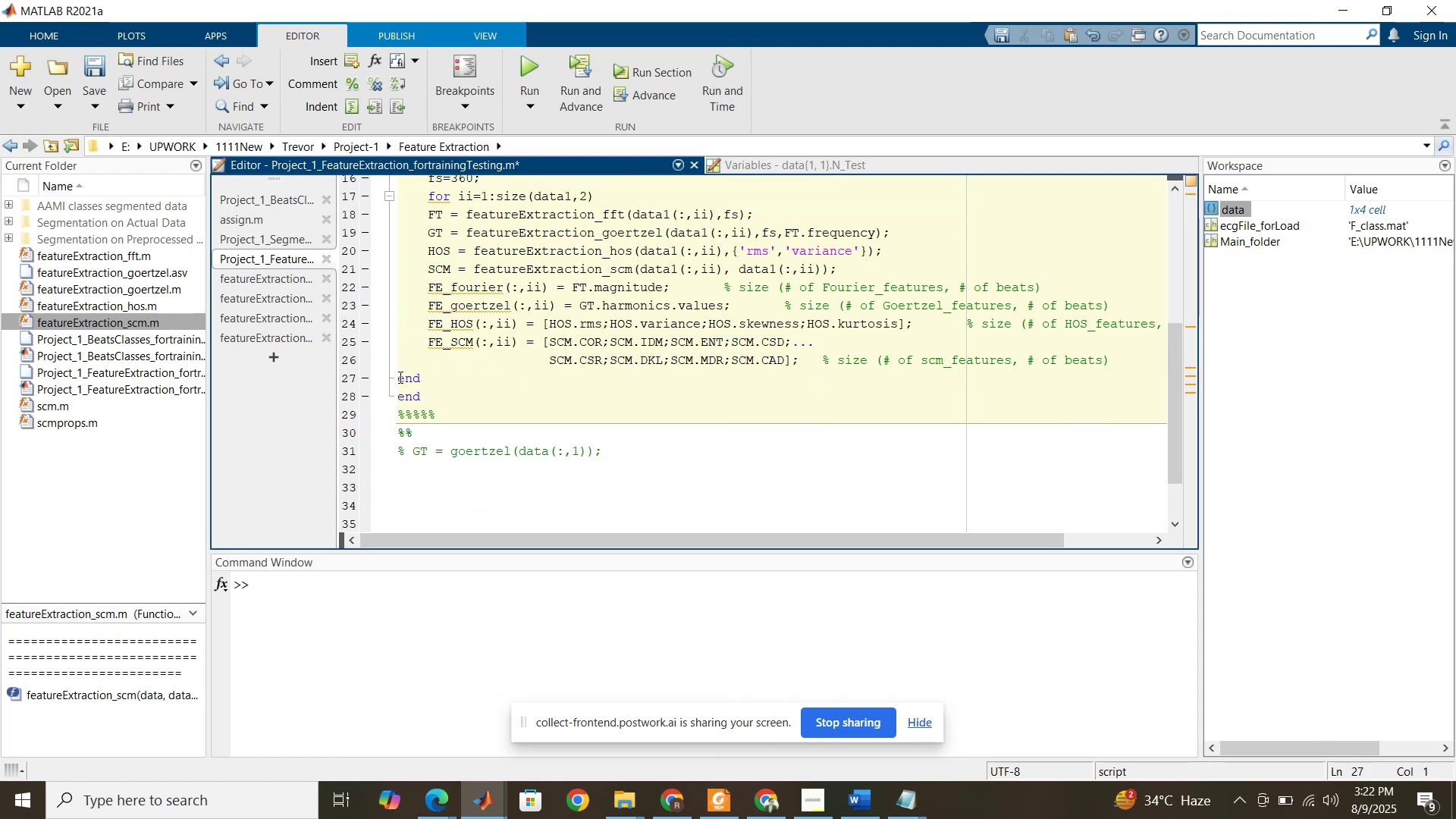 
key(Tab)
 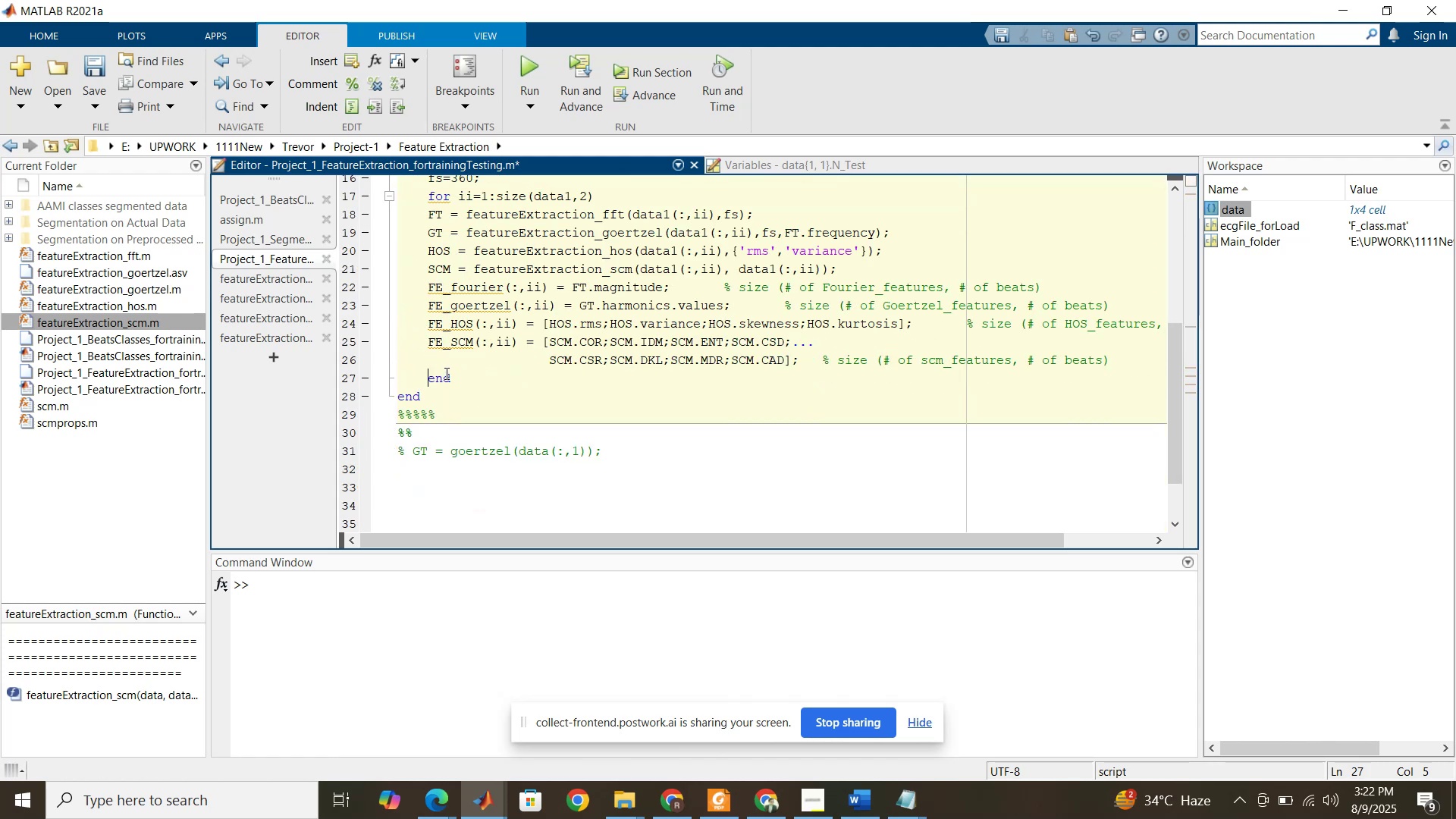 
scroll: coordinate [446, 372], scroll_direction: up, amount: 3.0
 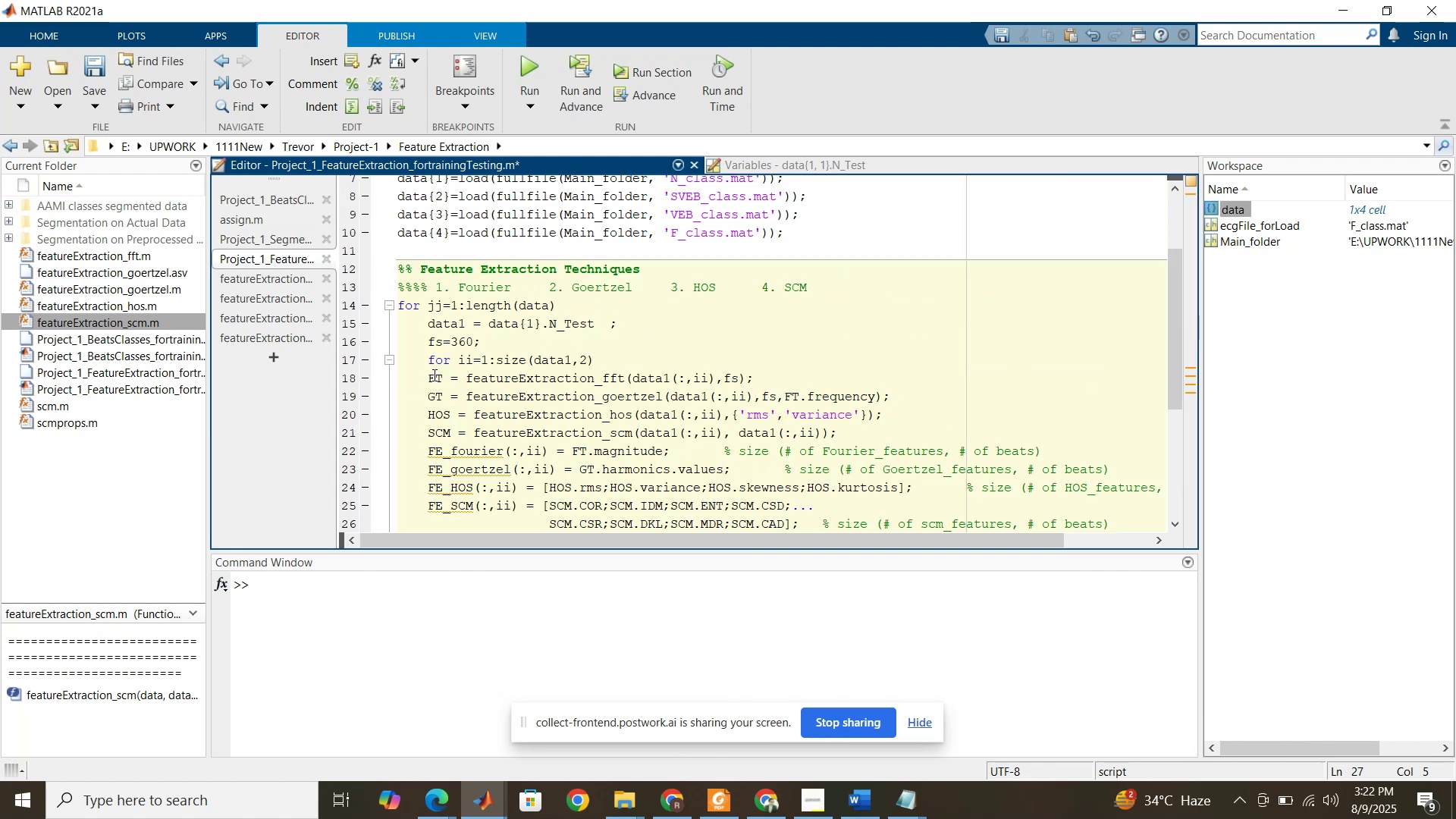 
left_click([429, 377])
 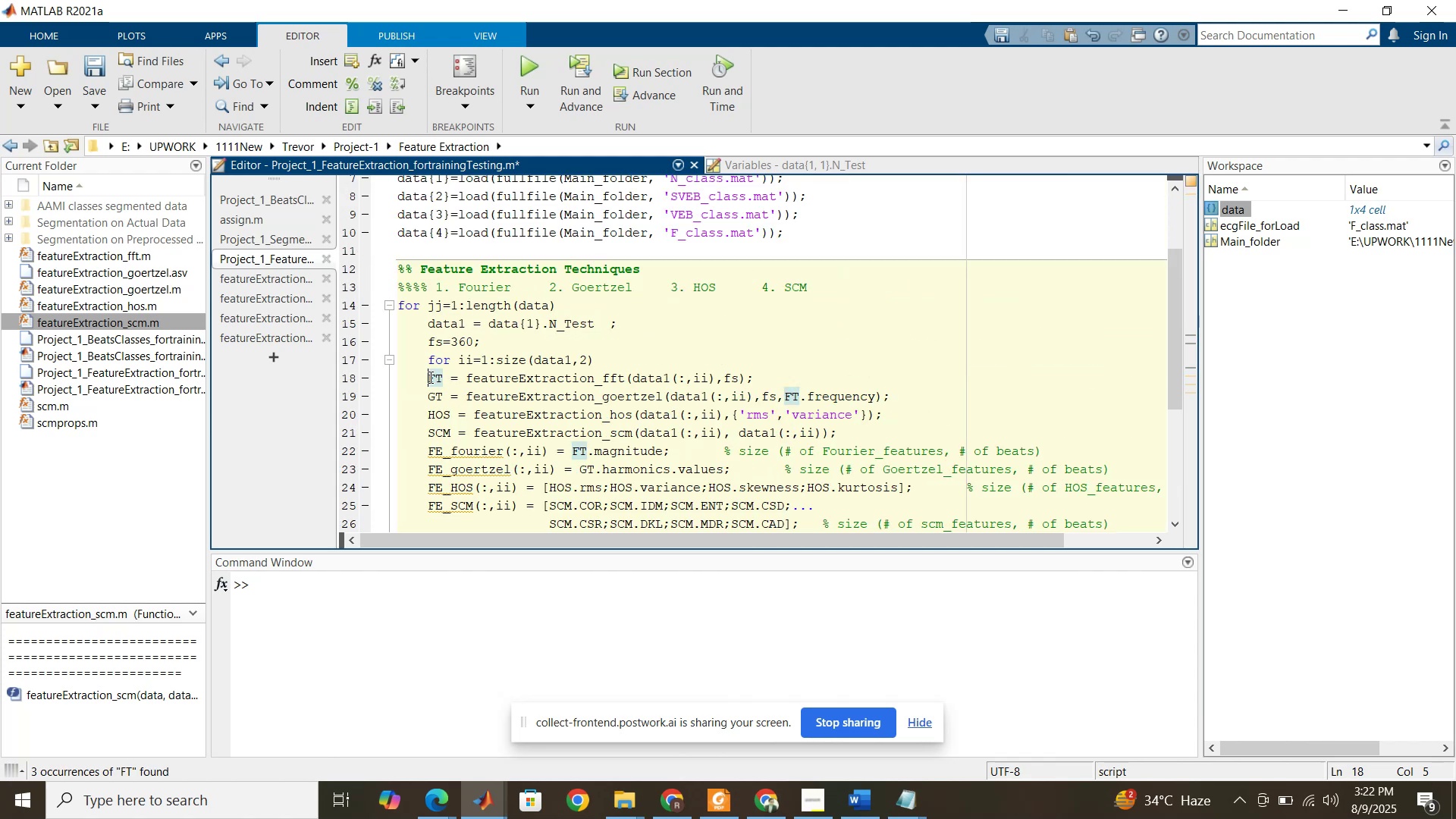 
key(Tab)
 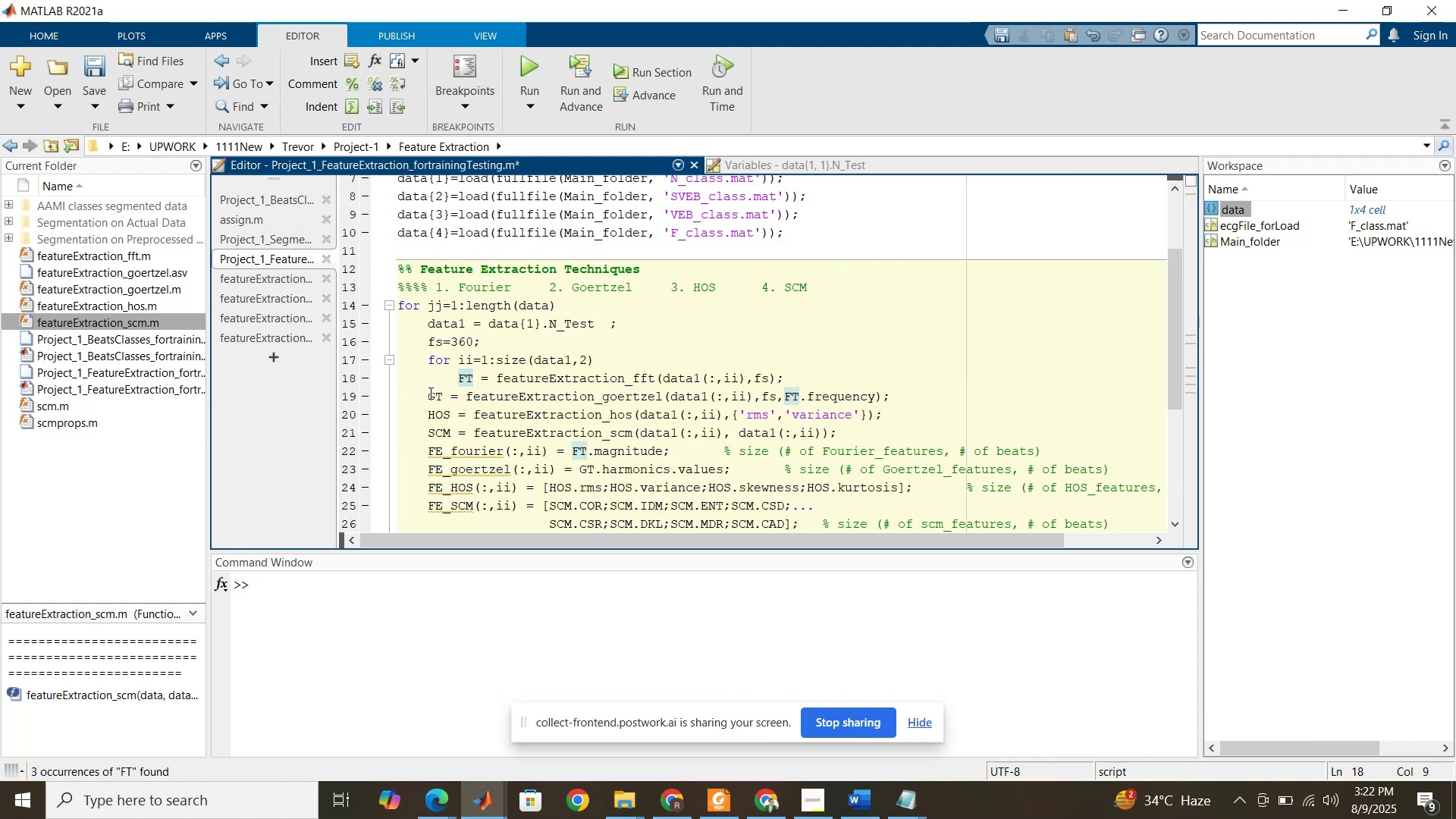 
left_click([429, 394])
 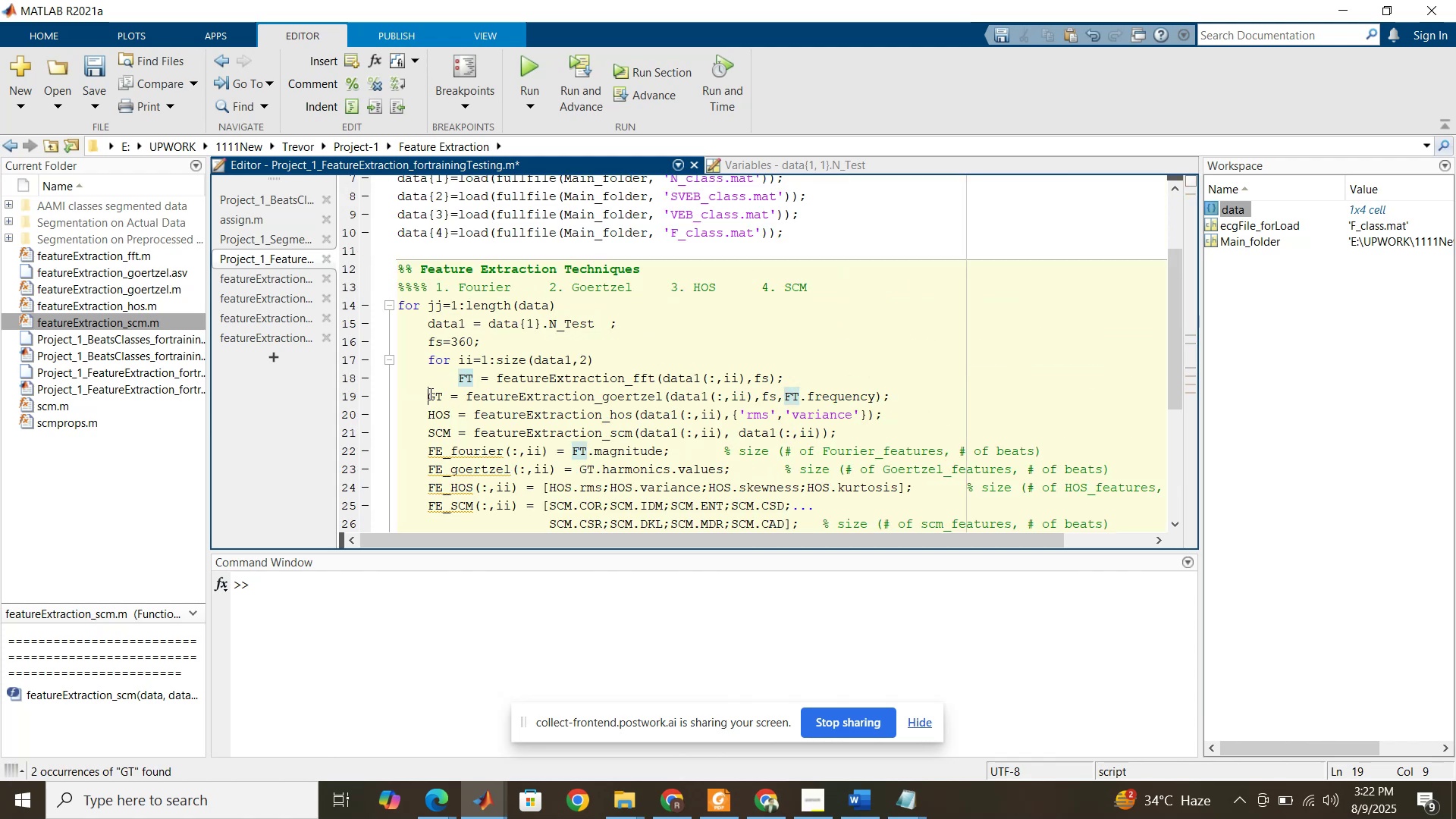 
key(Tab)
 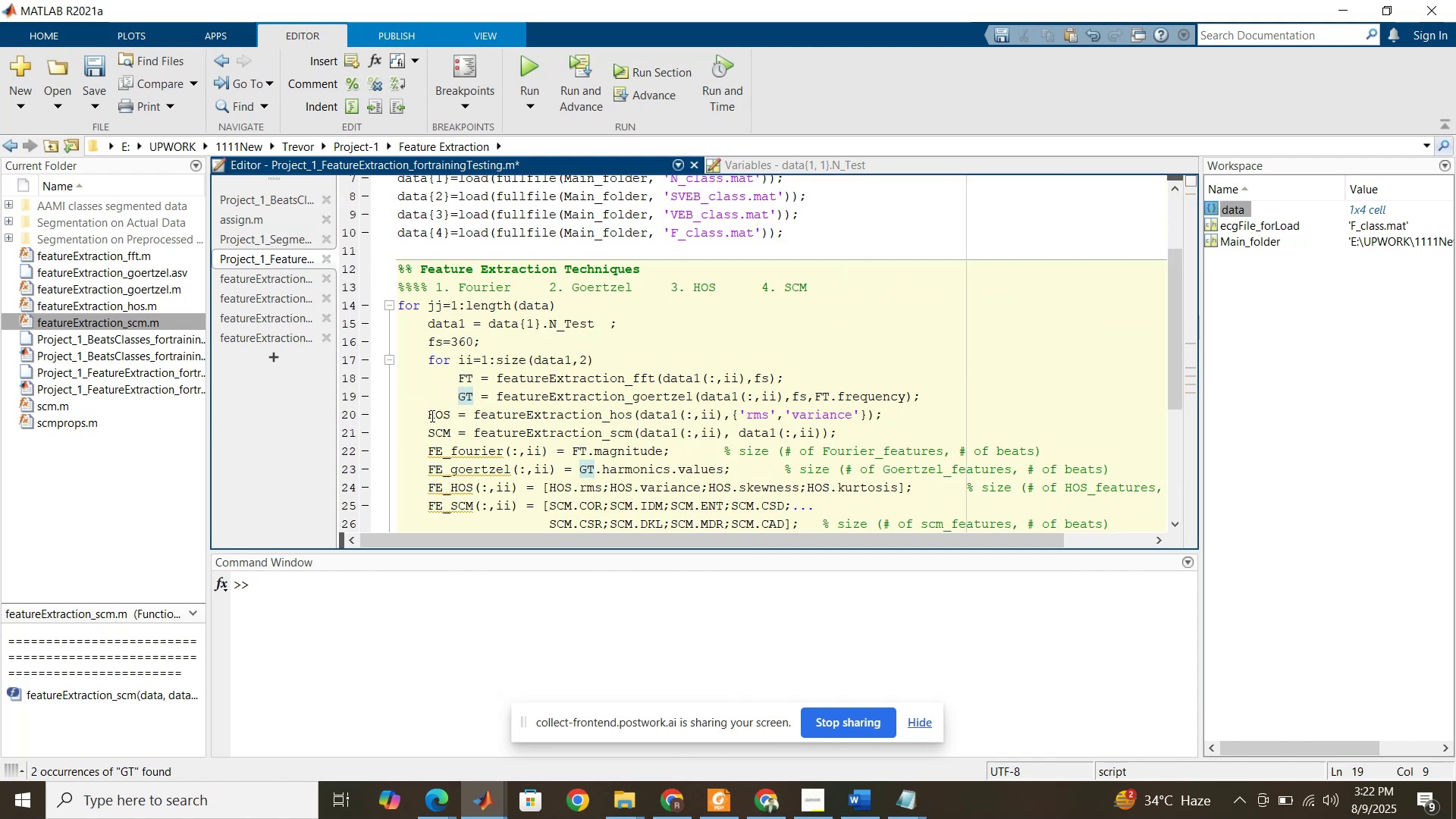 
left_click([431, 416])
 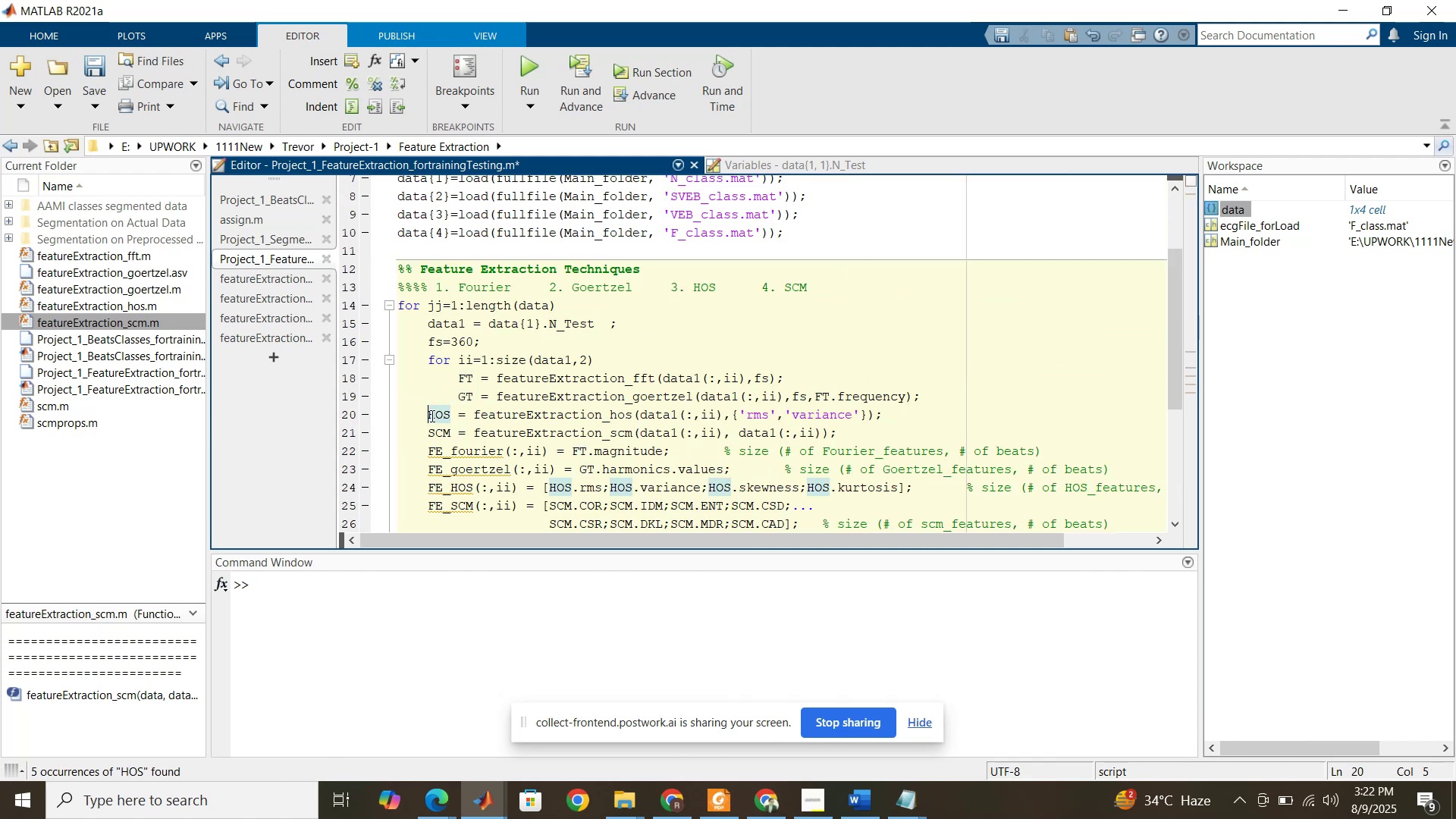 
key(Tab)
 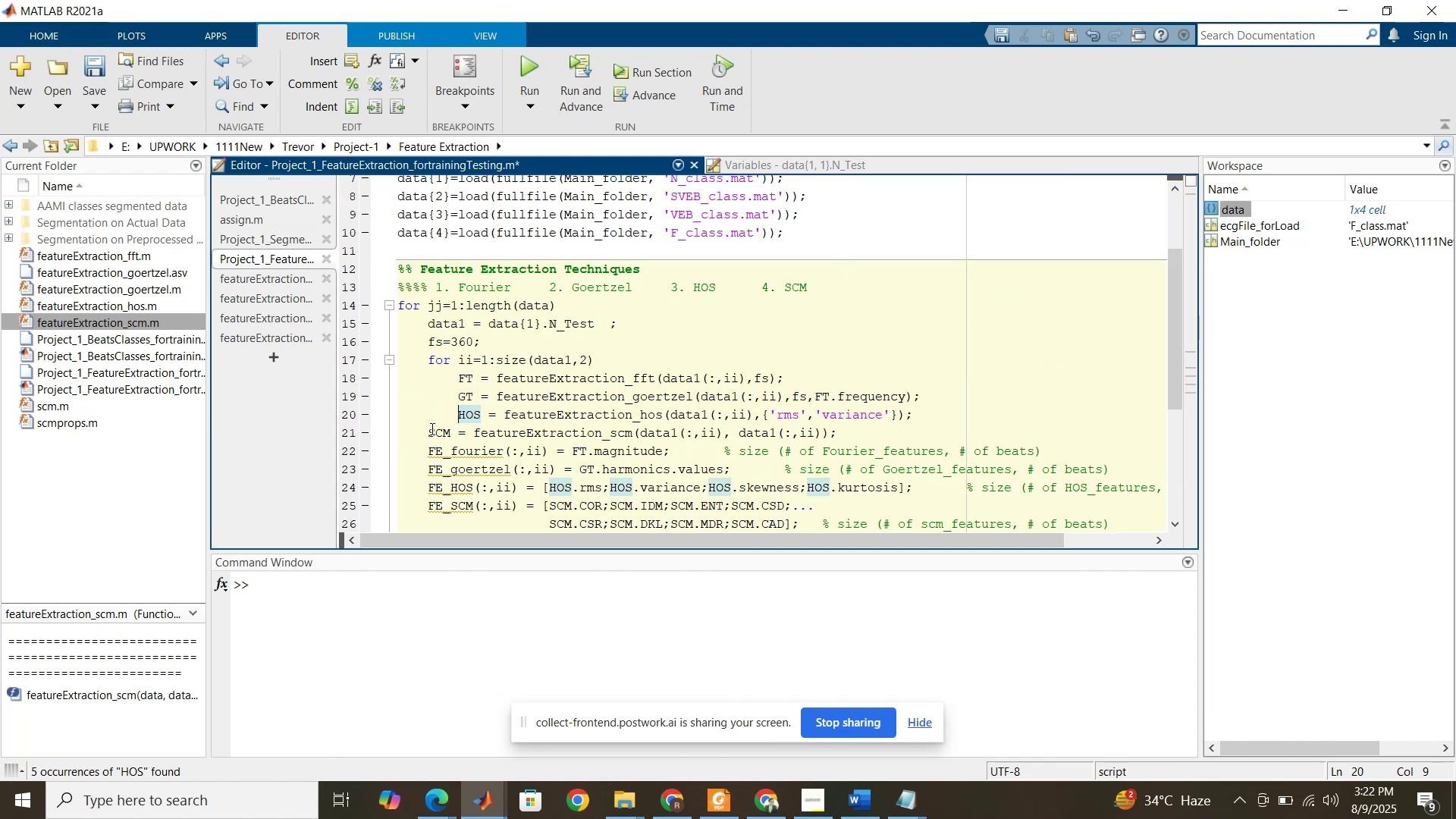 
left_click([431, 428])
 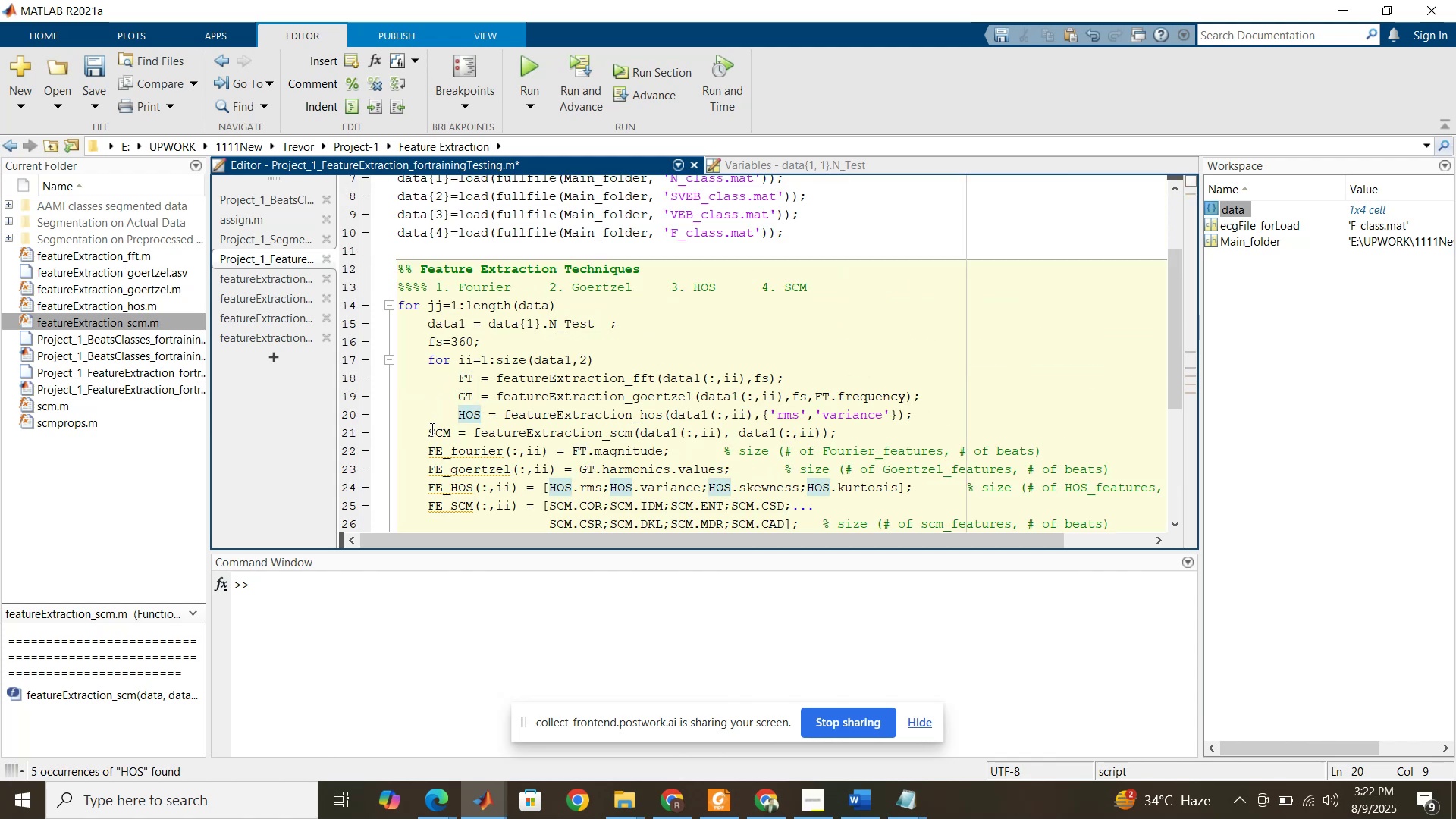 
key(Tab)
 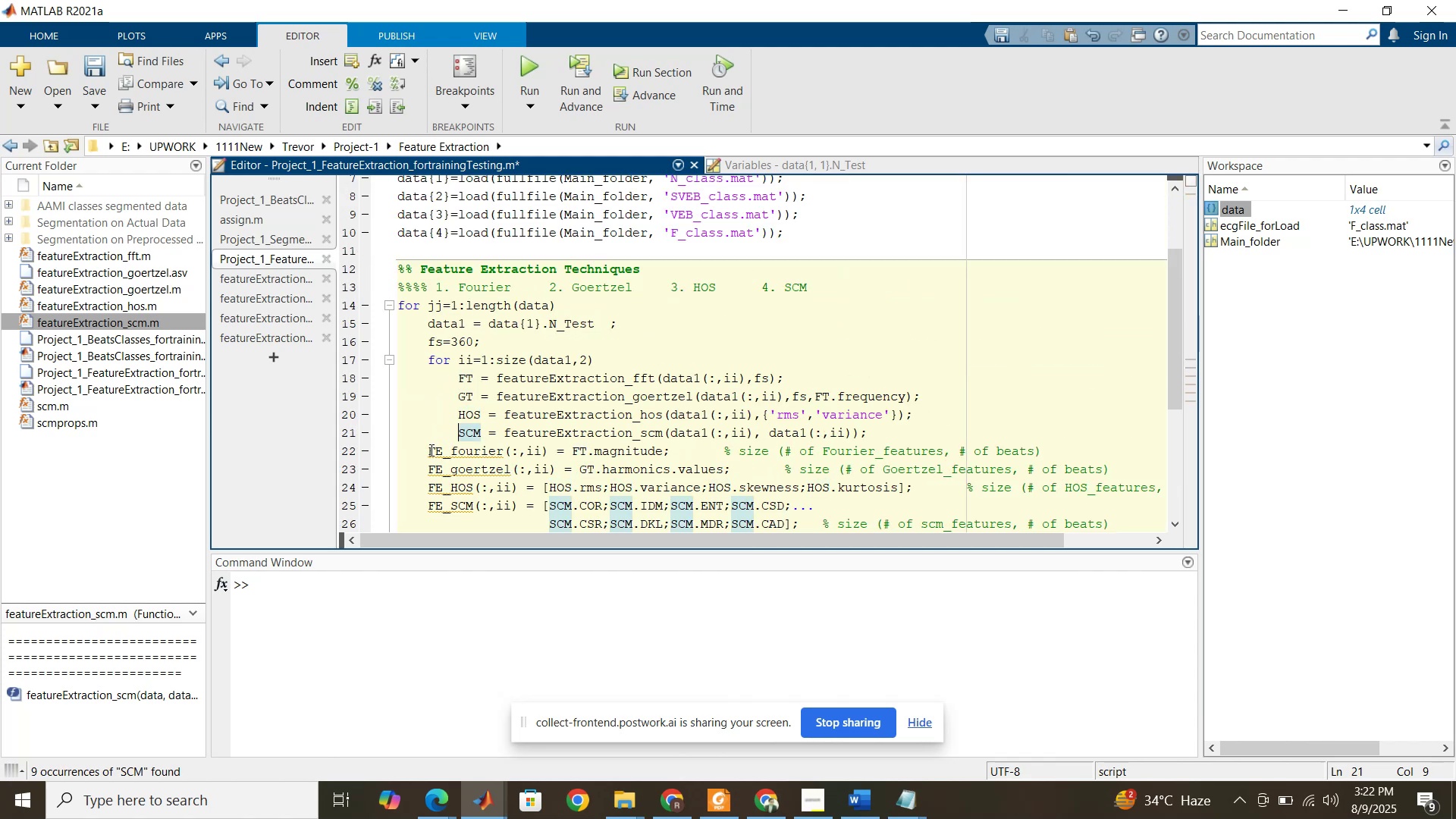 
left_click([430, 450])
 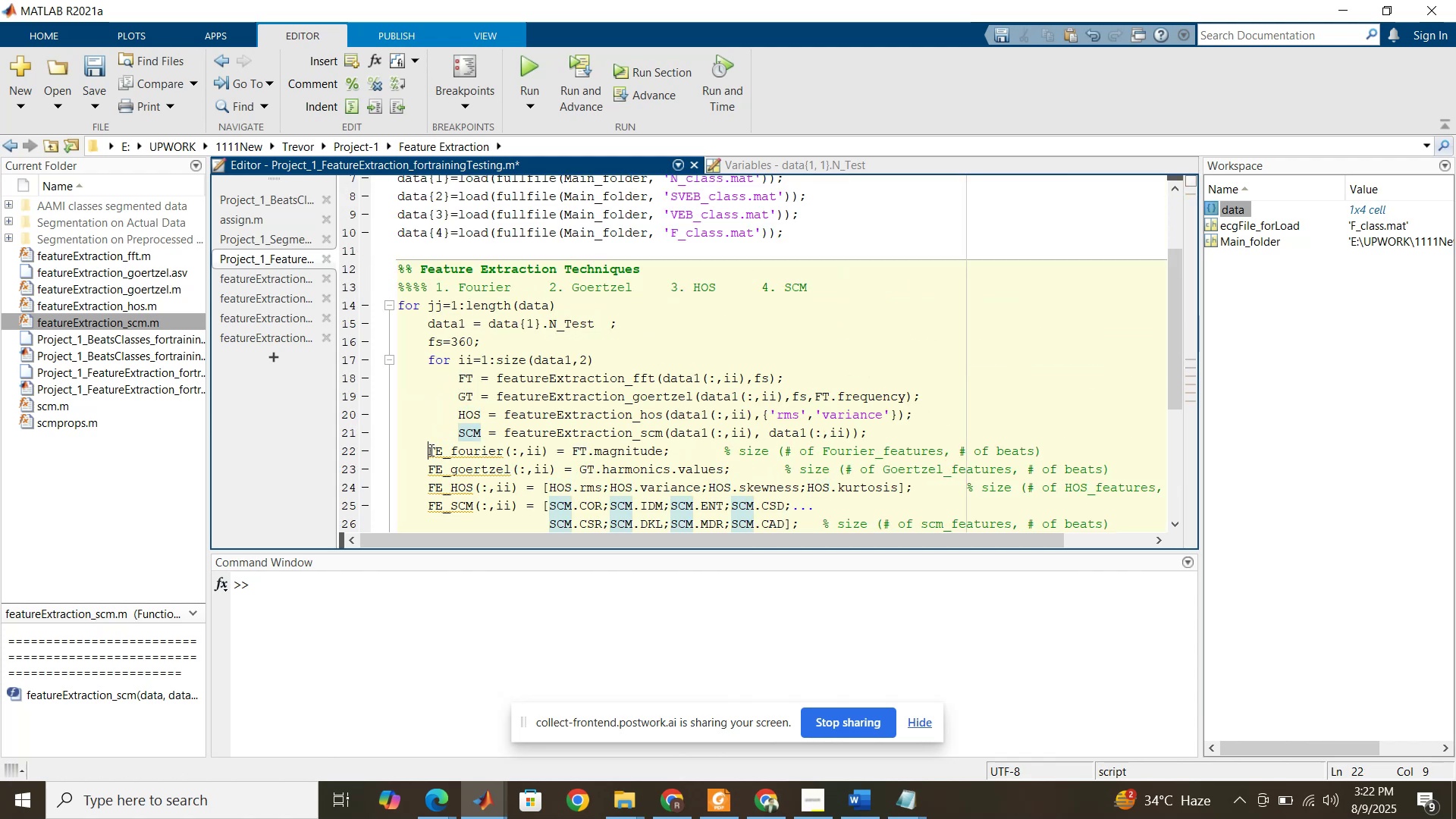 
key(Tab)
 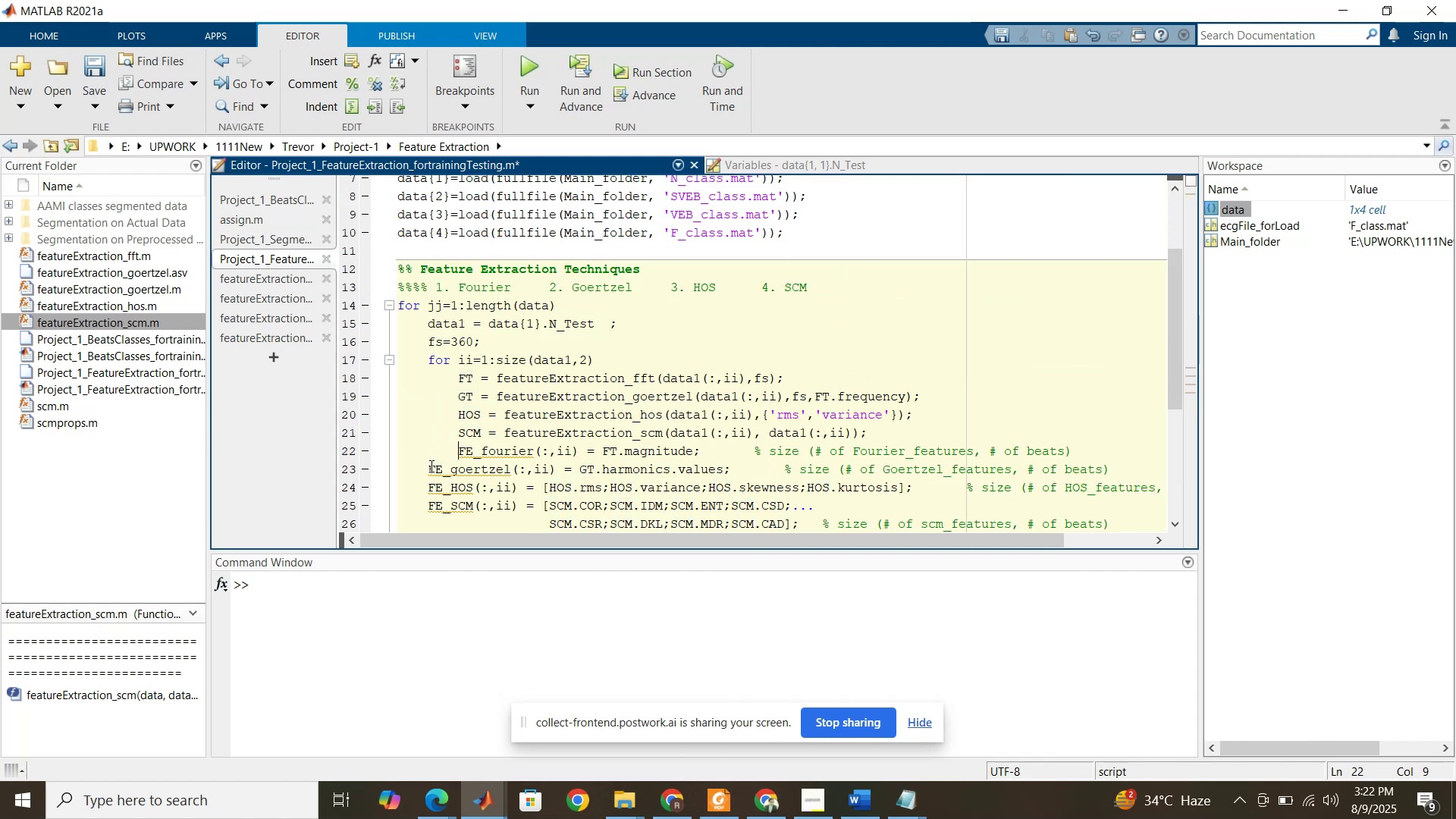 
left_click([430, 466])
 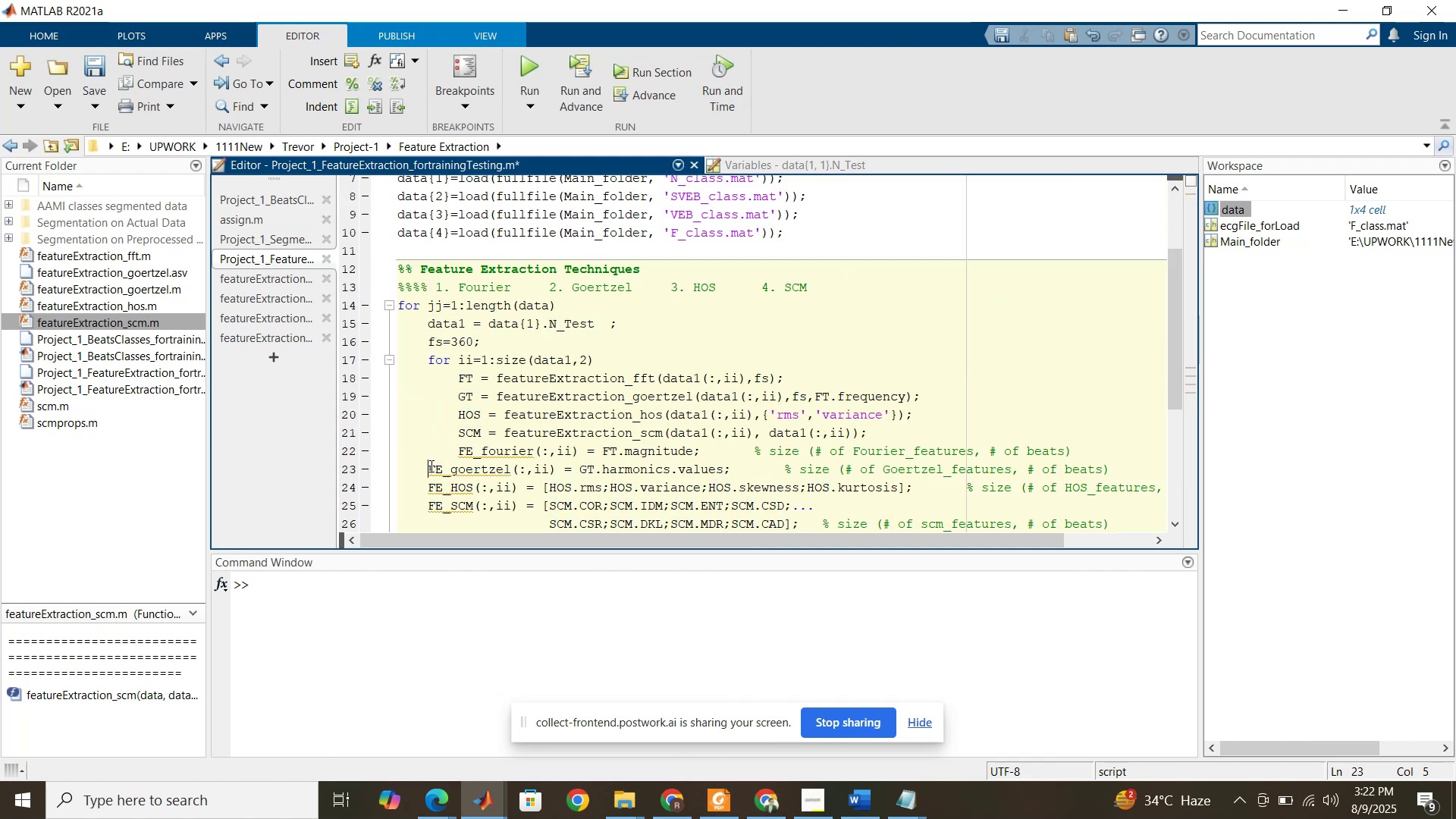 
key(Tab)
 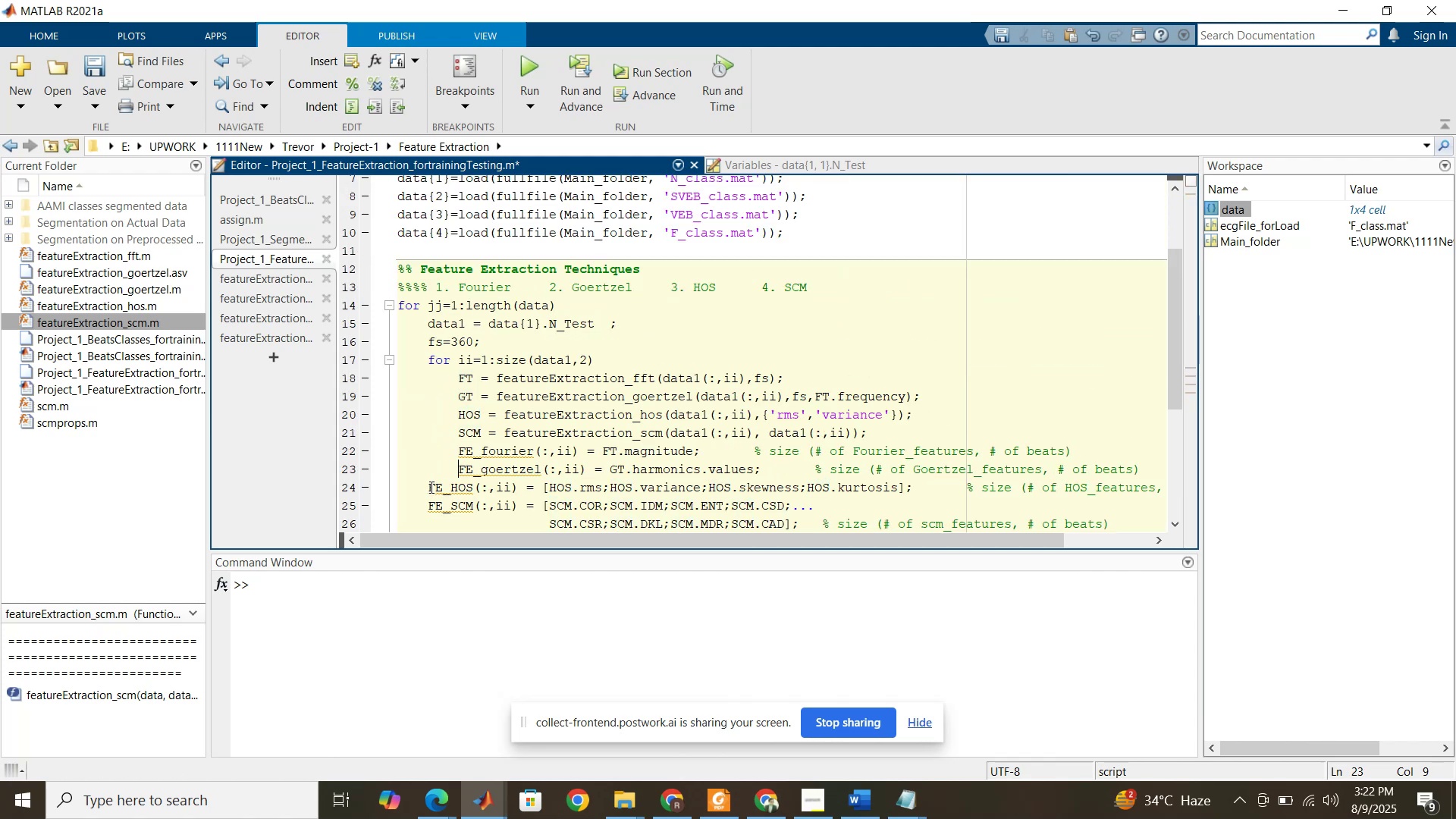 
left_click([430, 487])
 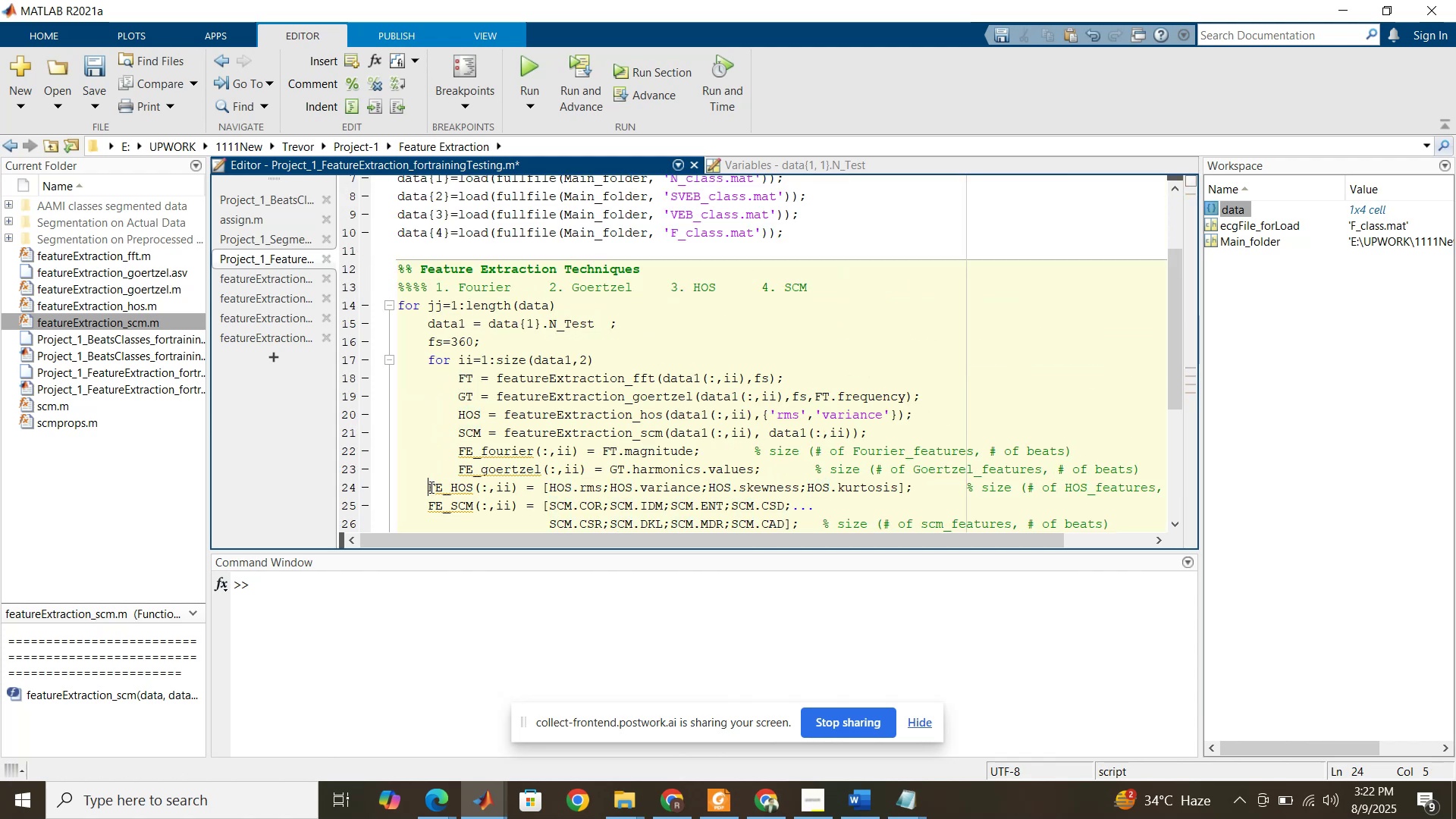 
key(Tab)
 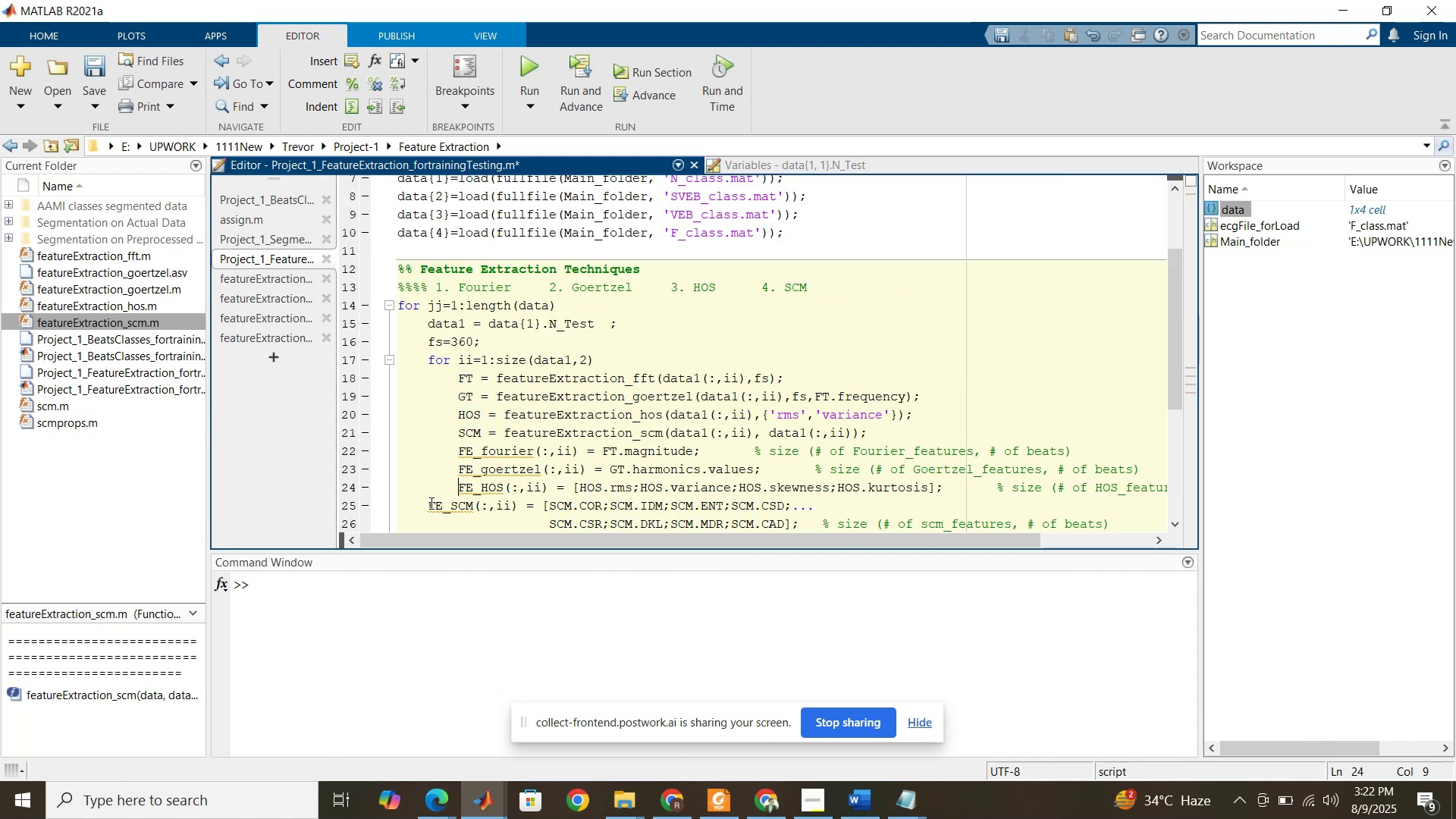 
left_click([430, 503])
 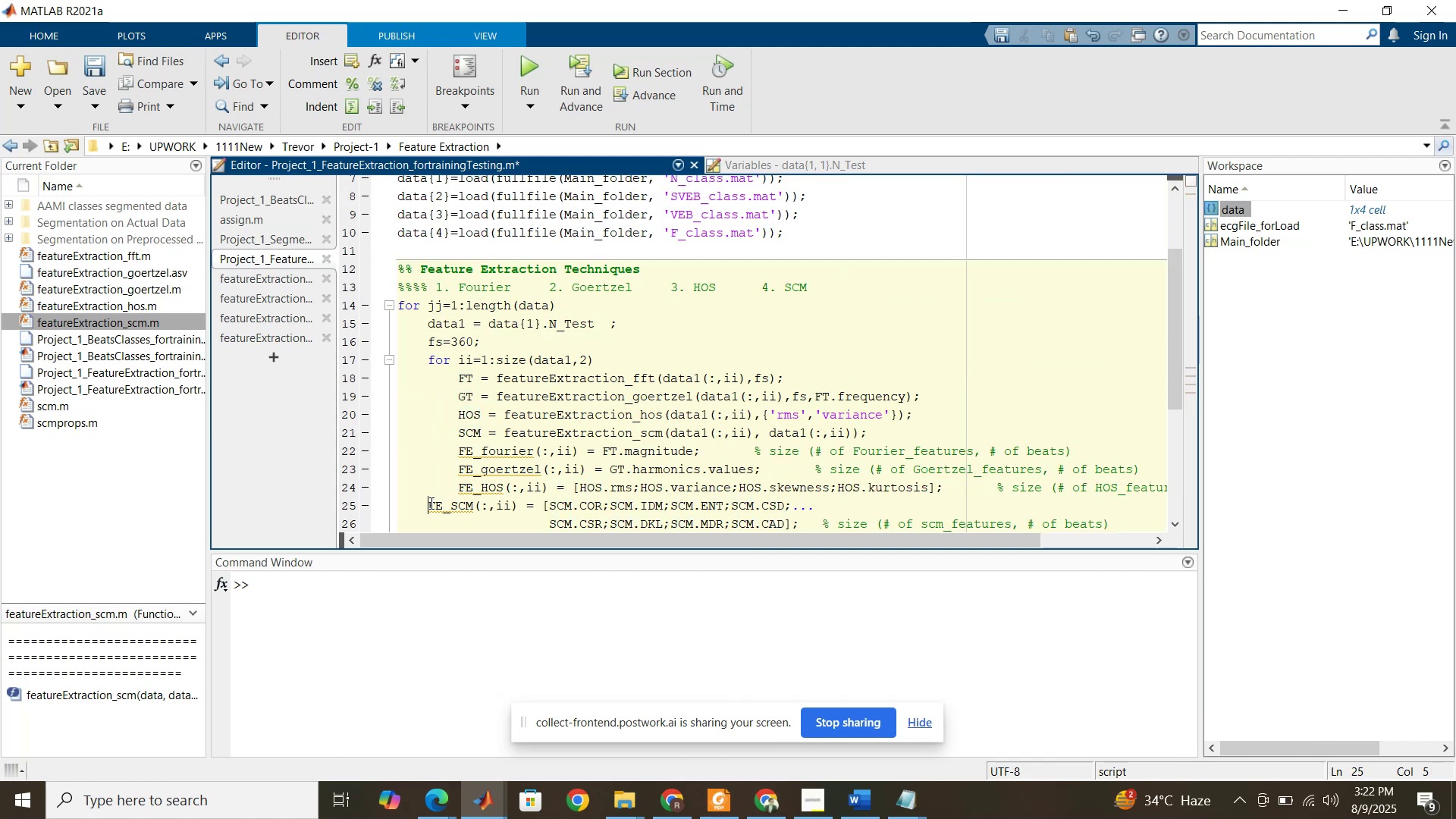 
key(Tab)
 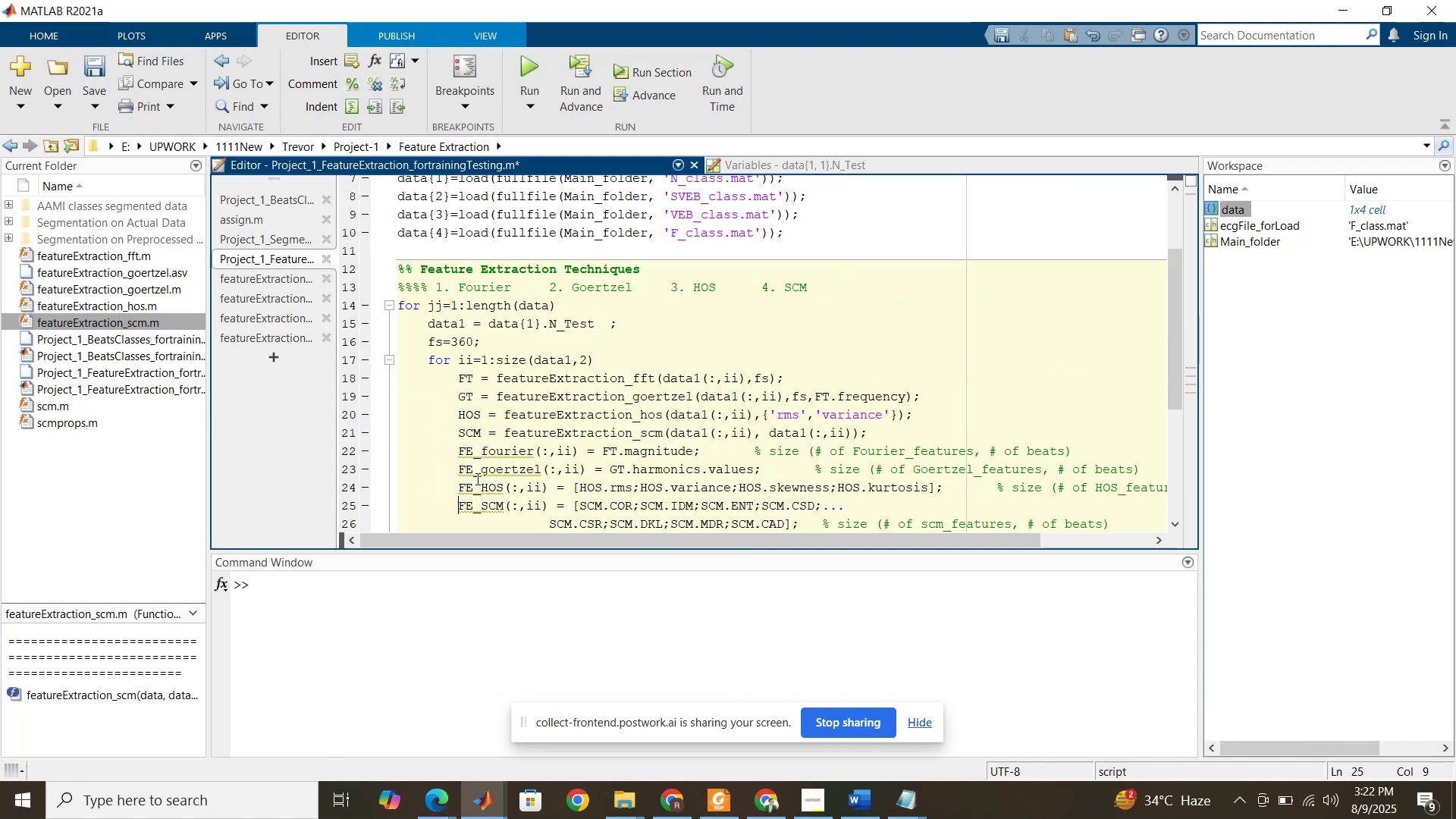 
scroll: coordinate [477, 479], scroll_direction: down, amount: 2.0
 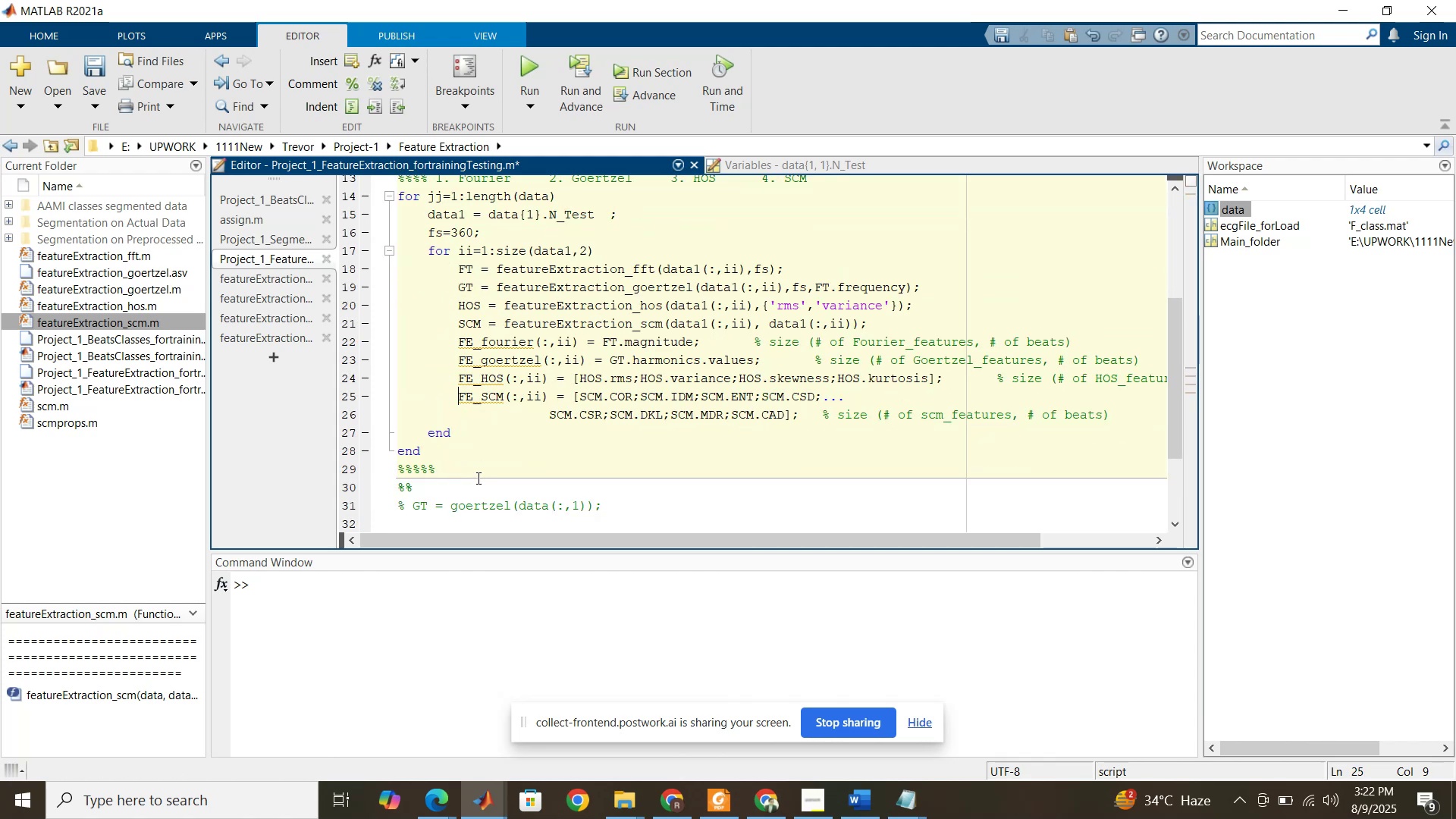 
scroll: coordinate [477, 478], scroll_direction: up, amount: 1.0
 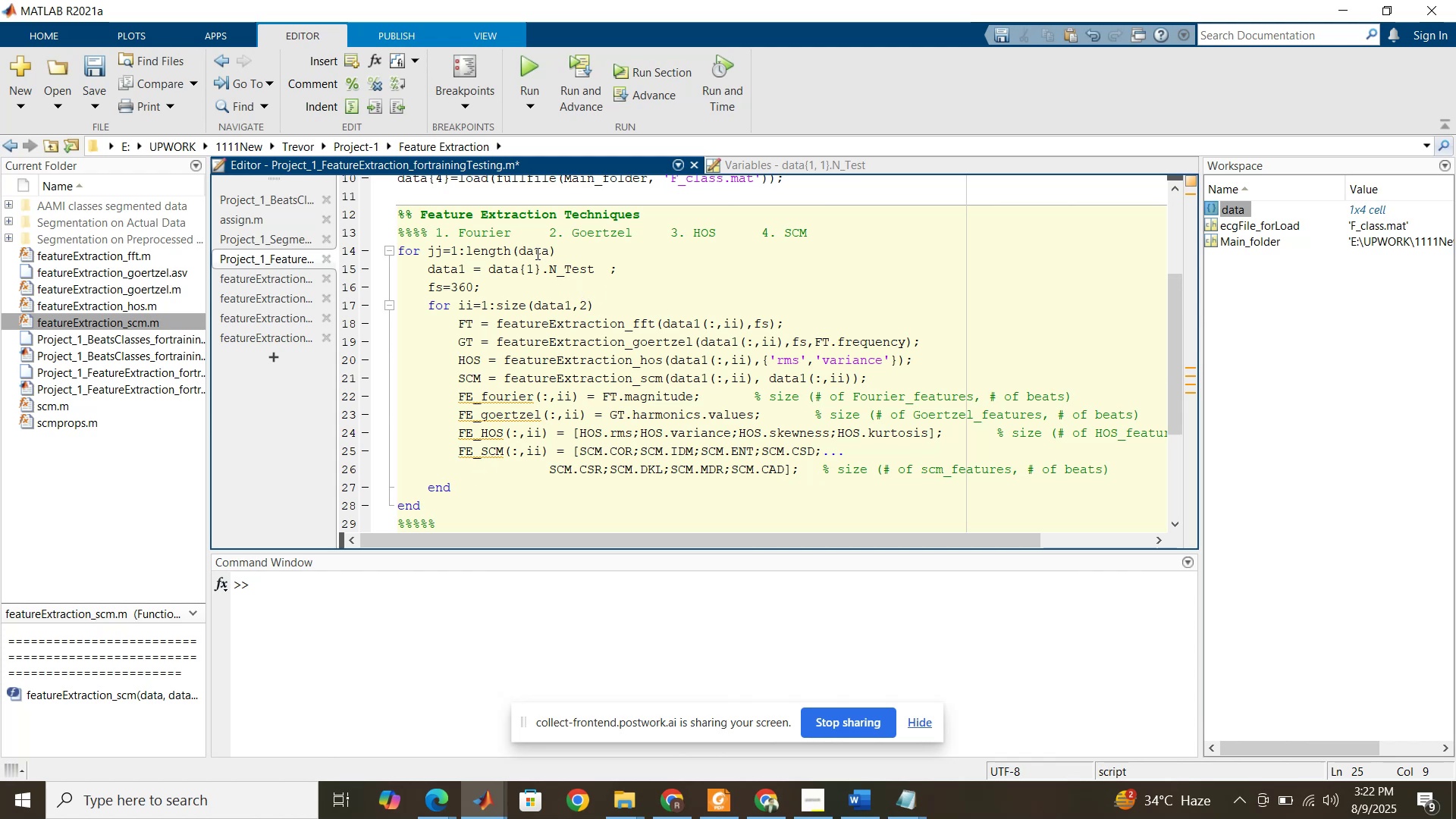 
double_click([535, 253])
 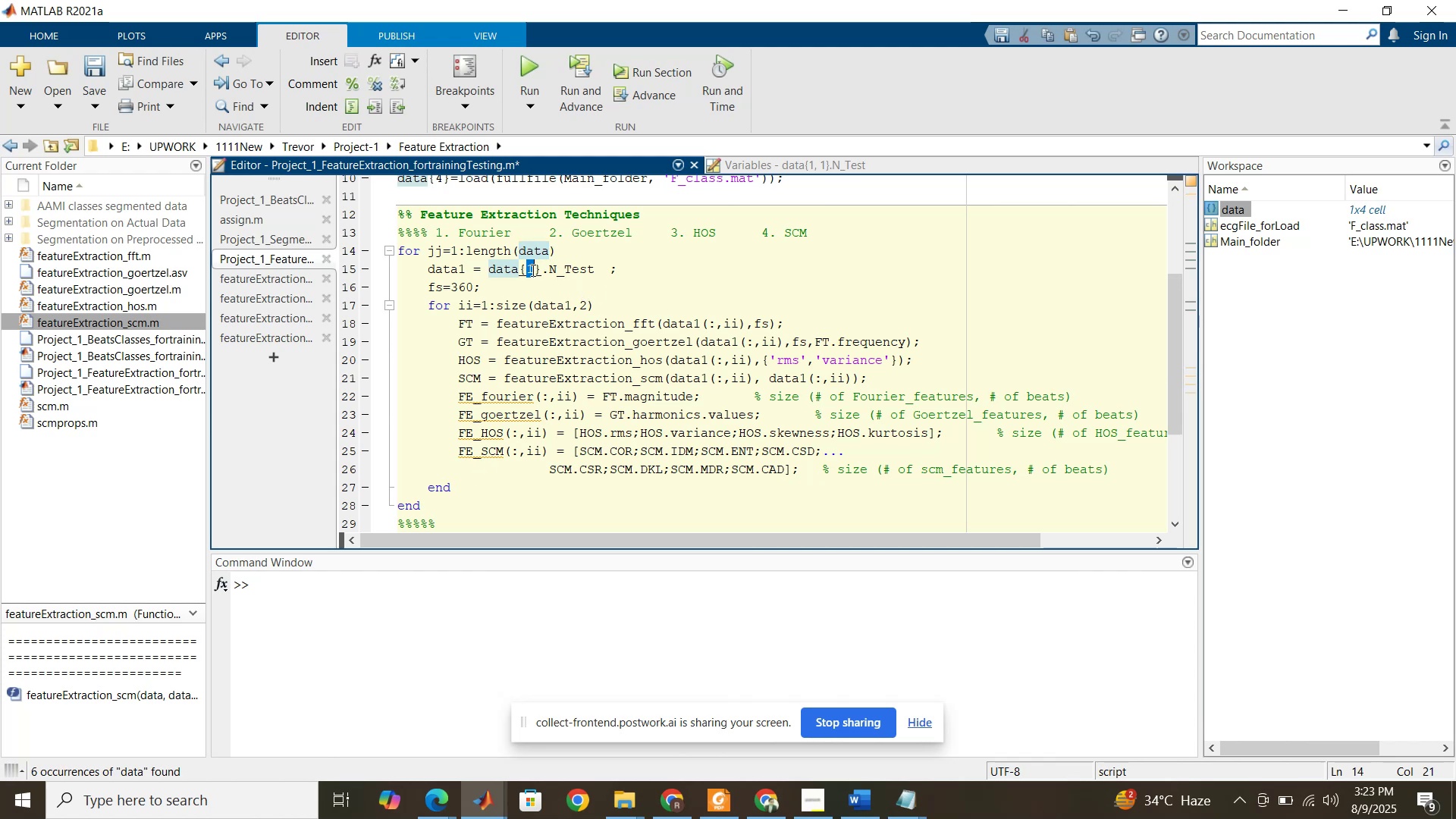 
type(jj)
 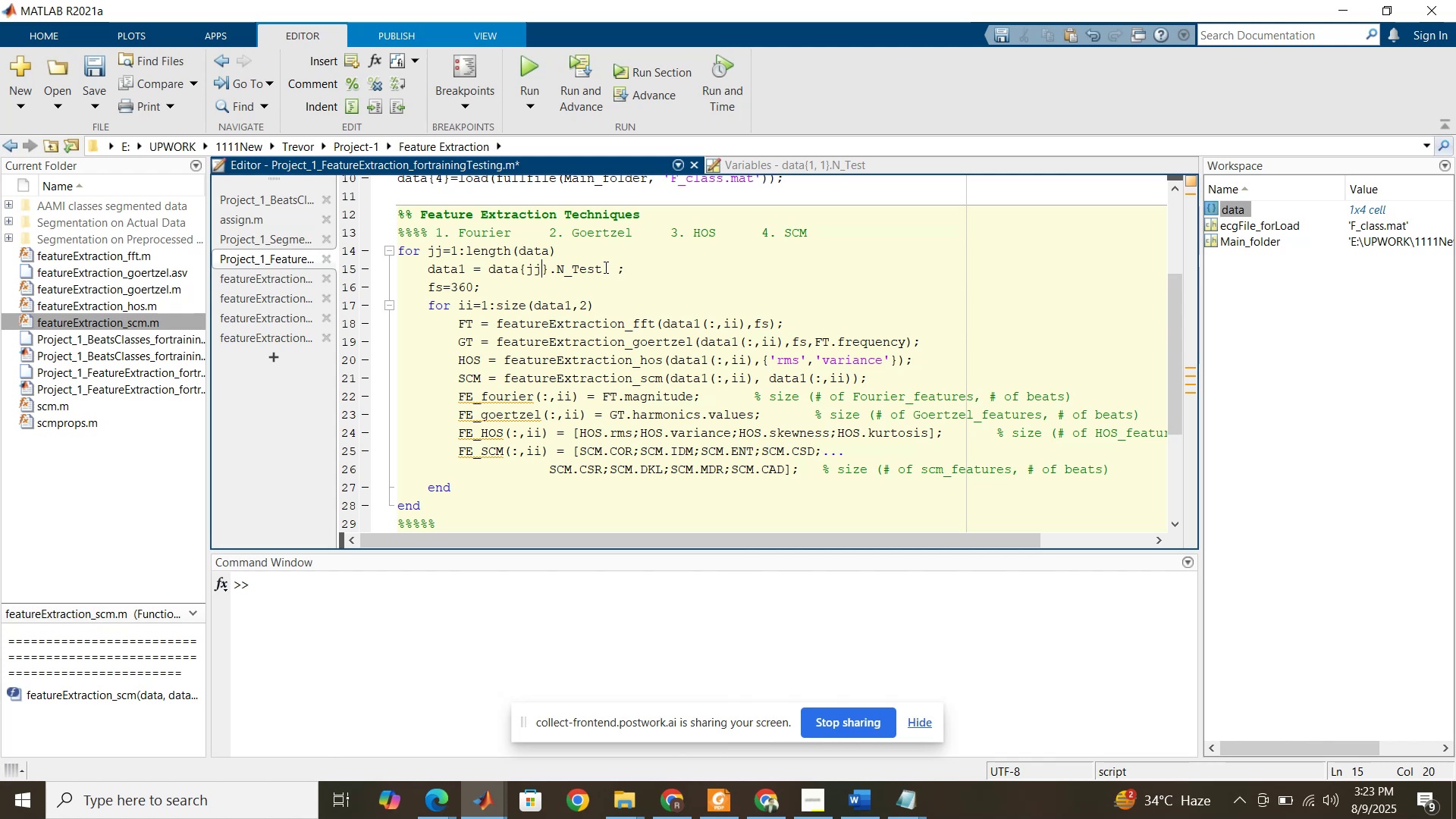 
wait(5.83)
 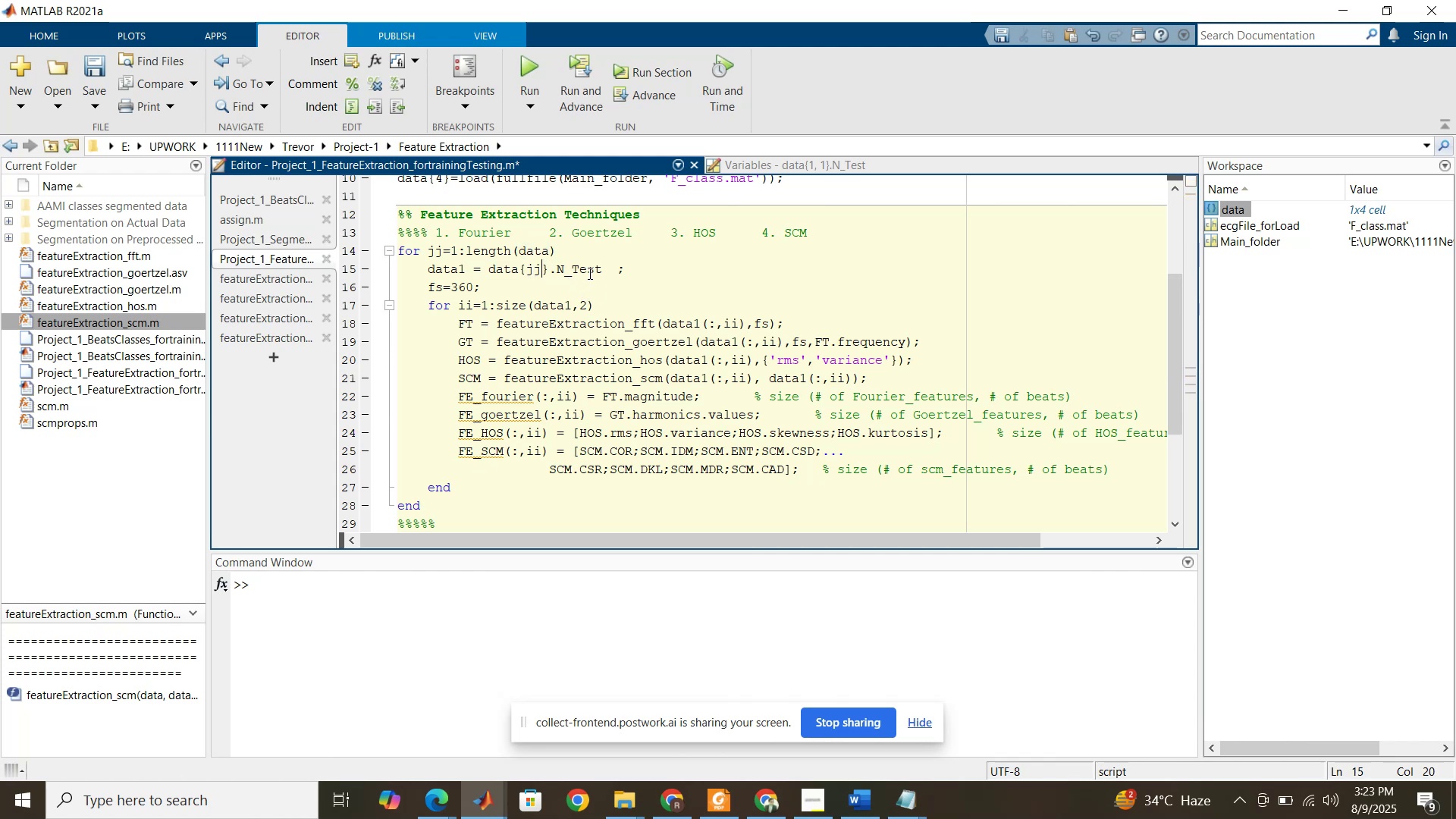 
left_click_drag(start_coordinate=[604, 266], to_coordinate=[573, 264])
 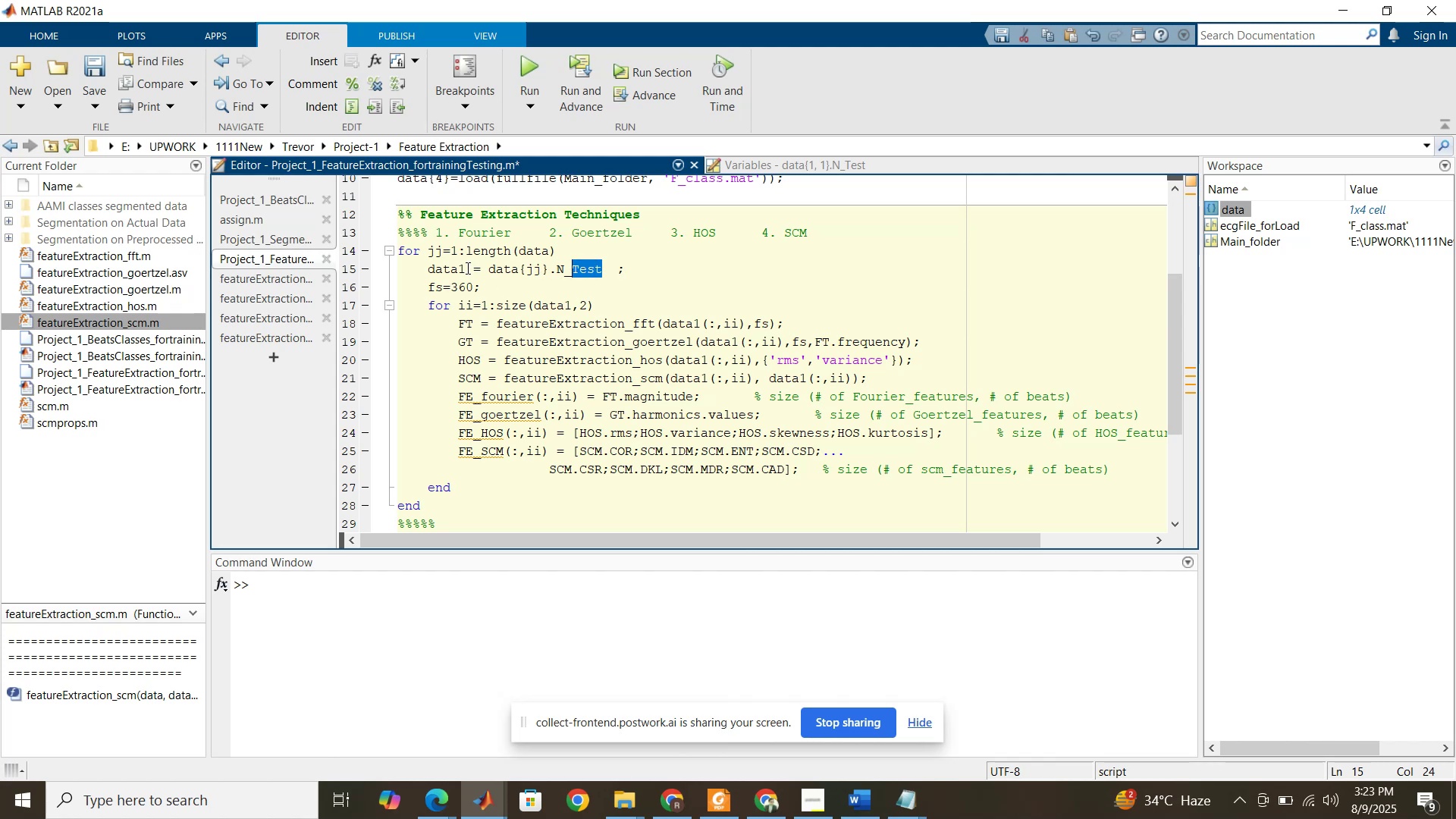 
left_click_drag(start_coordinate=[466, 268], to_coordinate=[462, 268])
 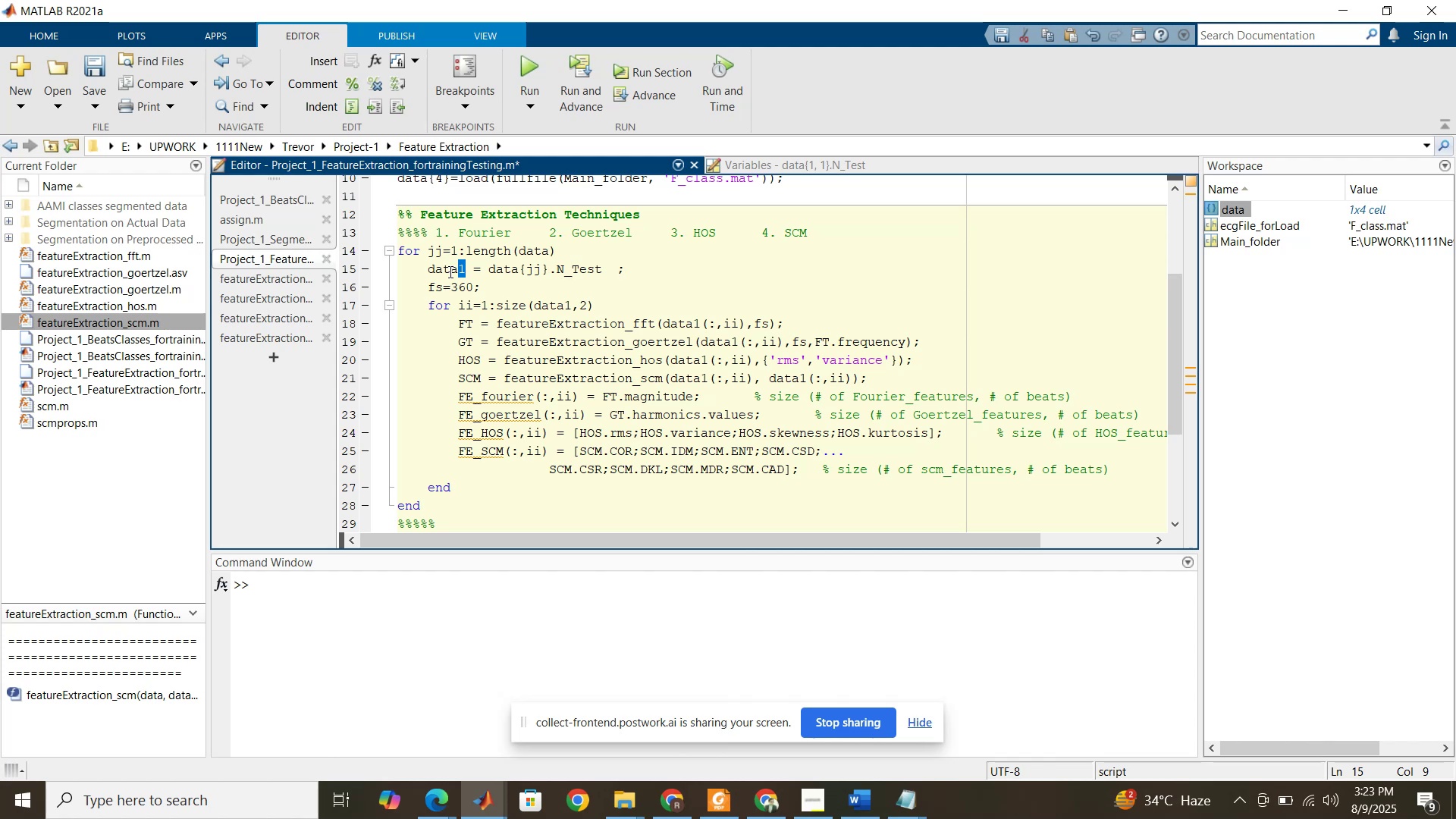 
left_click([447, 271])
 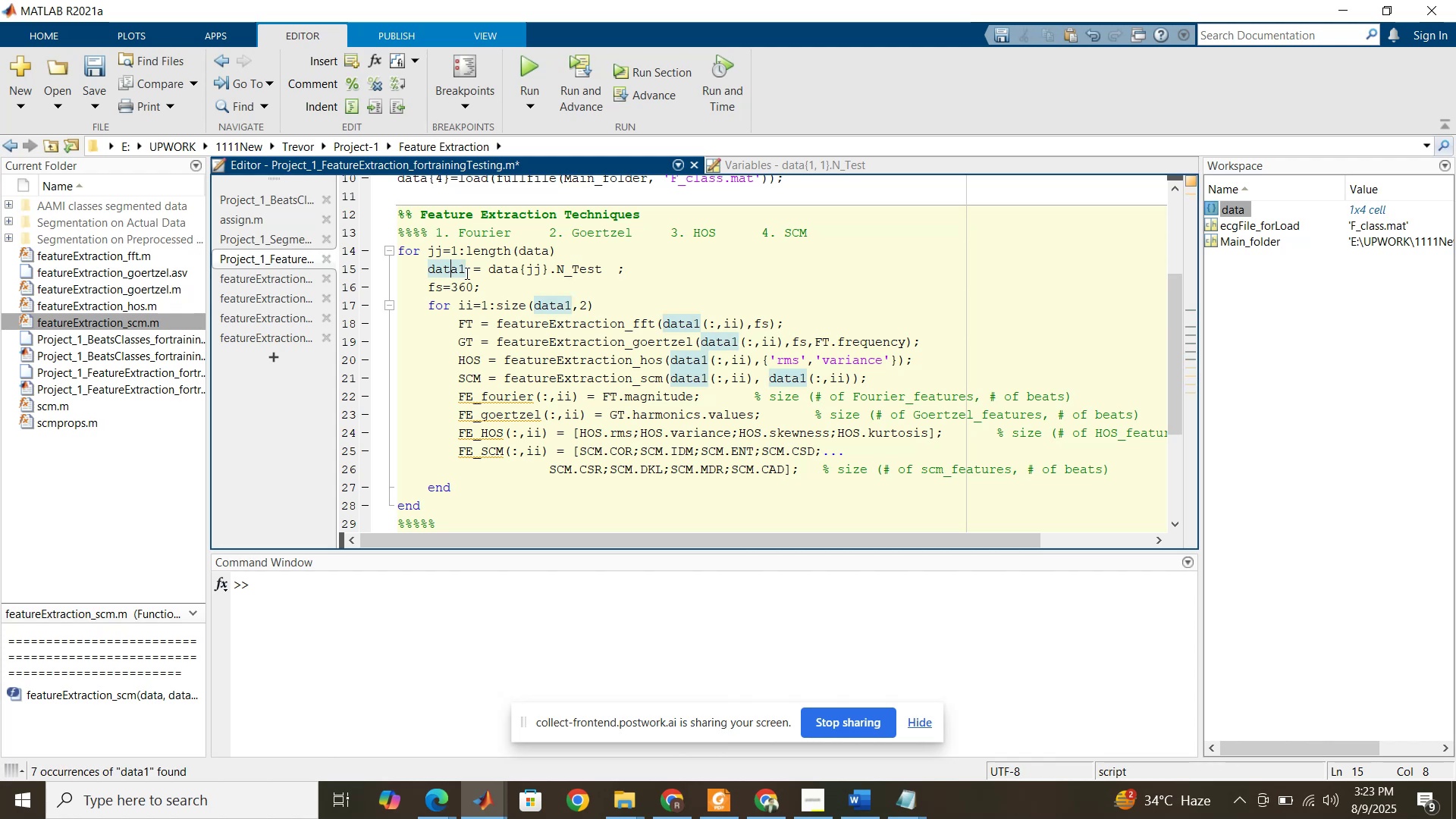 
left_click([466, 273])
 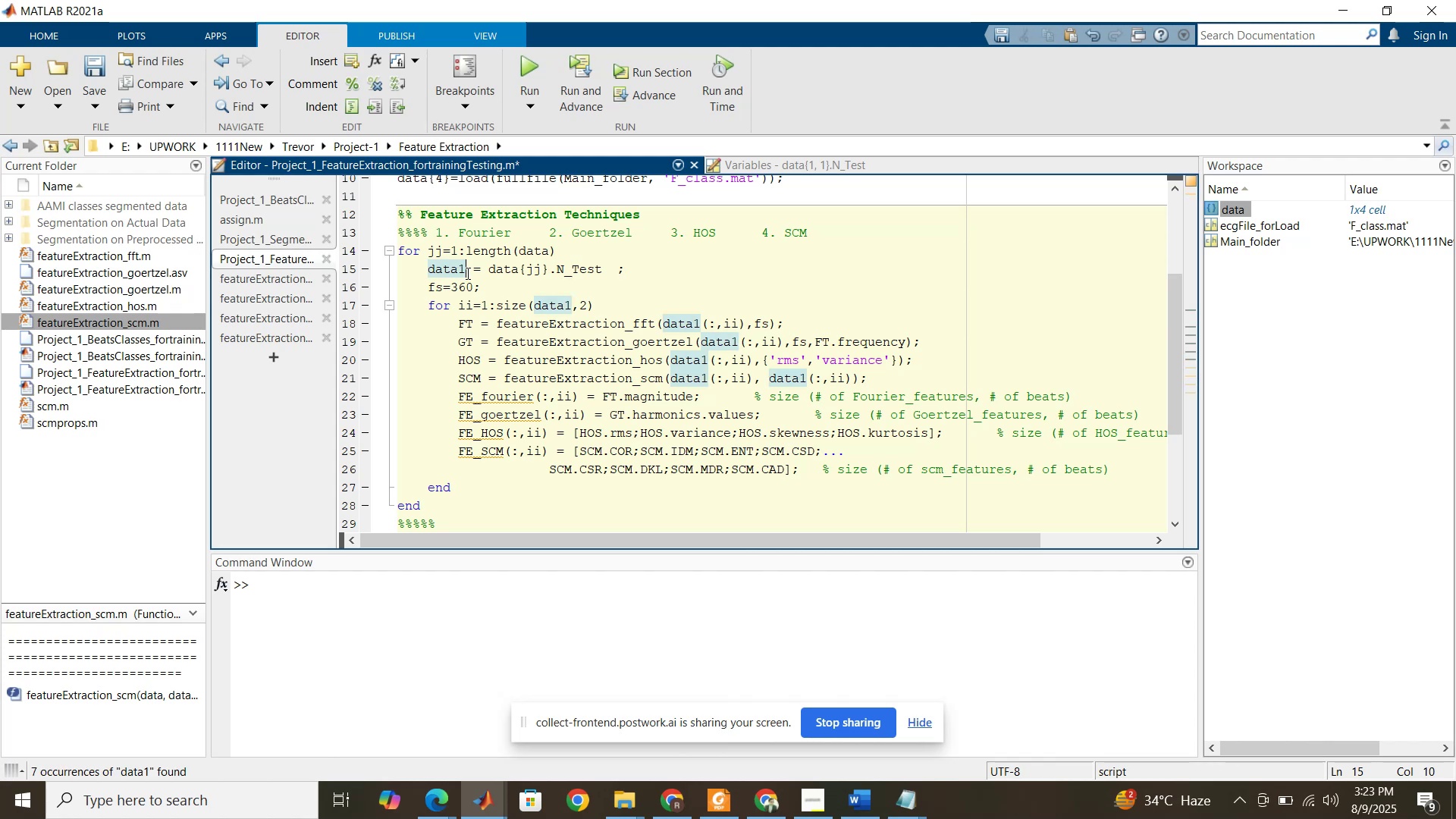 
wait(7.08)
 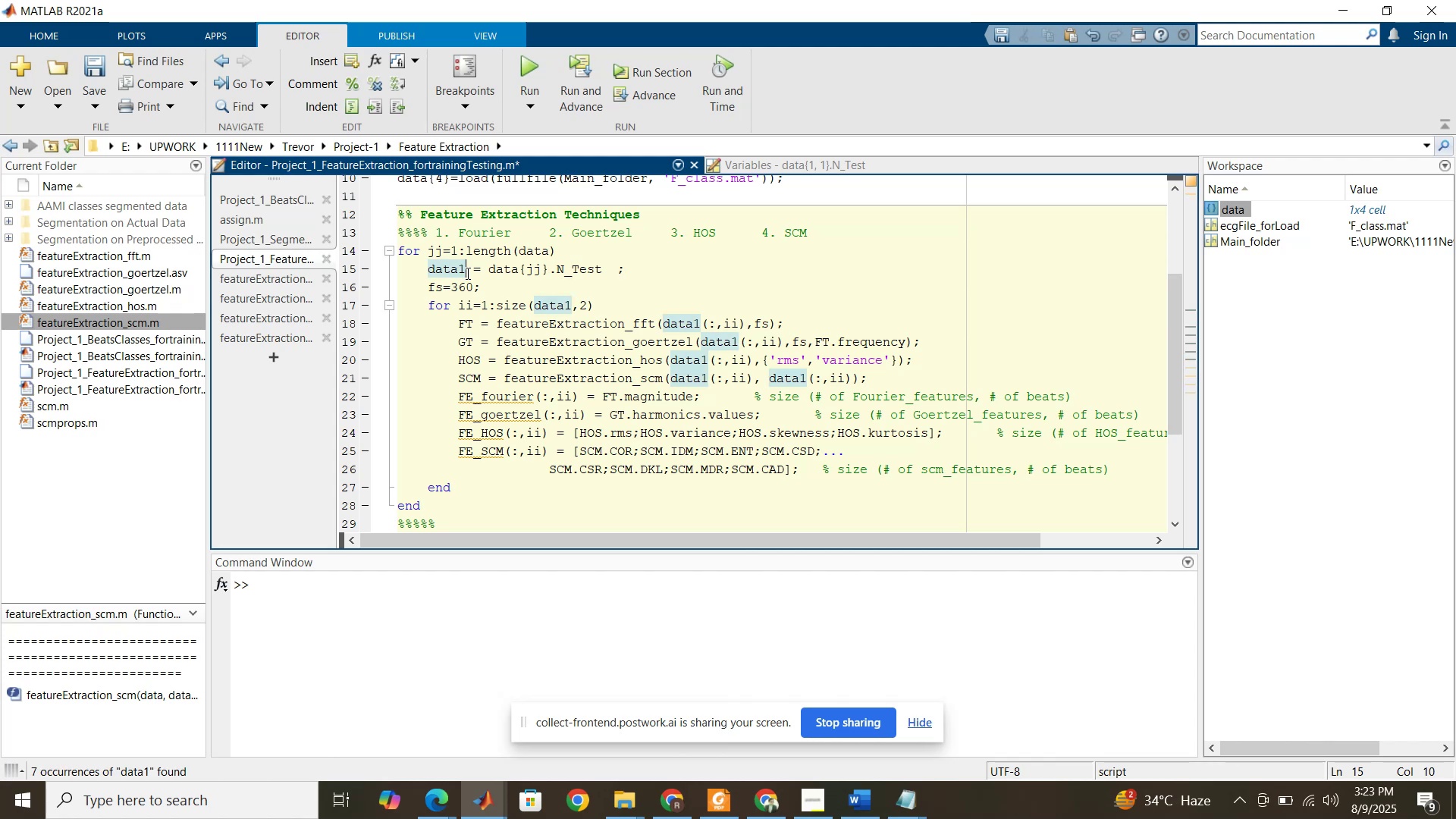 
key(Backspace)
type(_train)
 